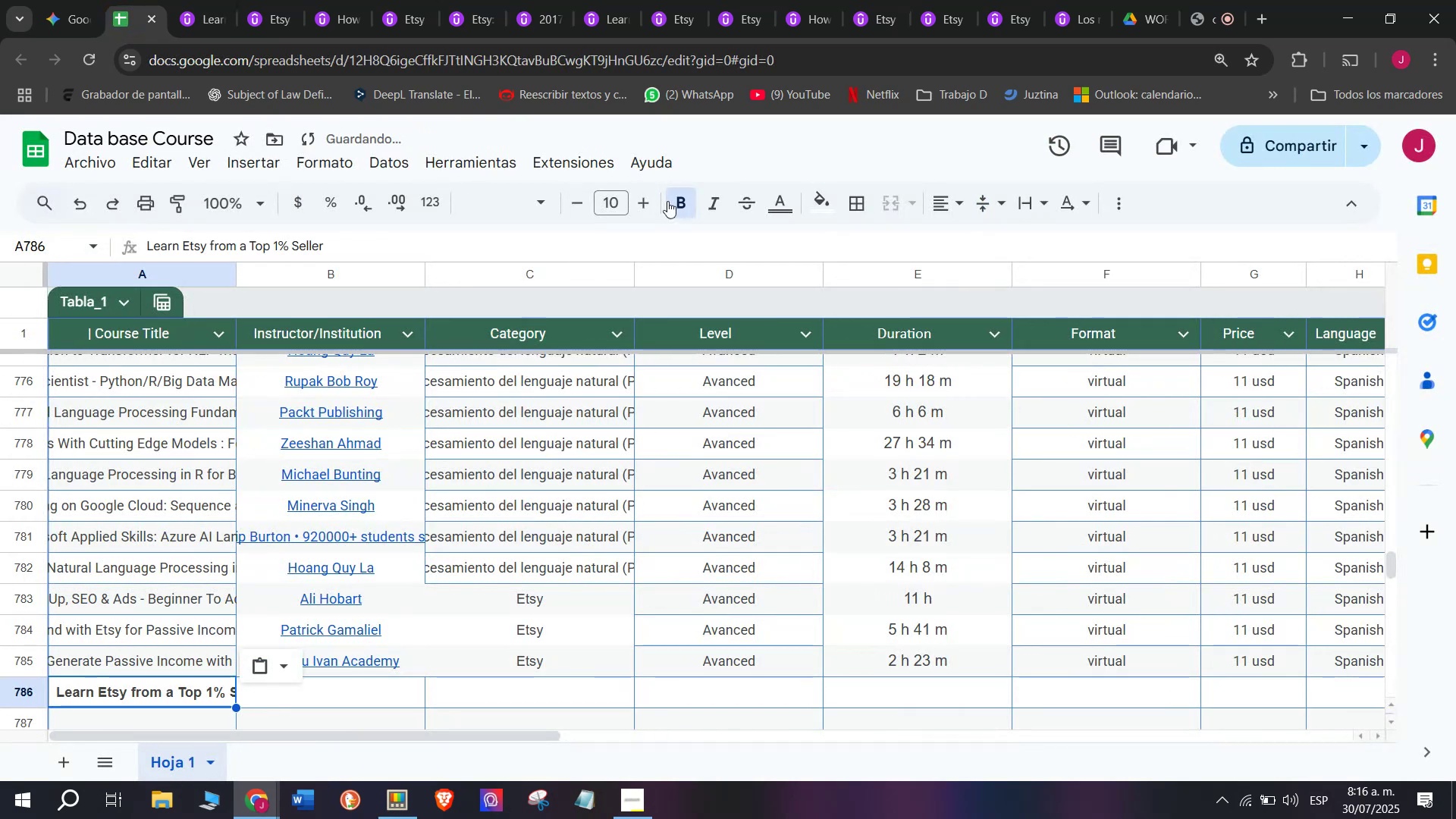 
left_click_drag(start_coordinate=[682, 203], to_coordinate=[688, 203])
 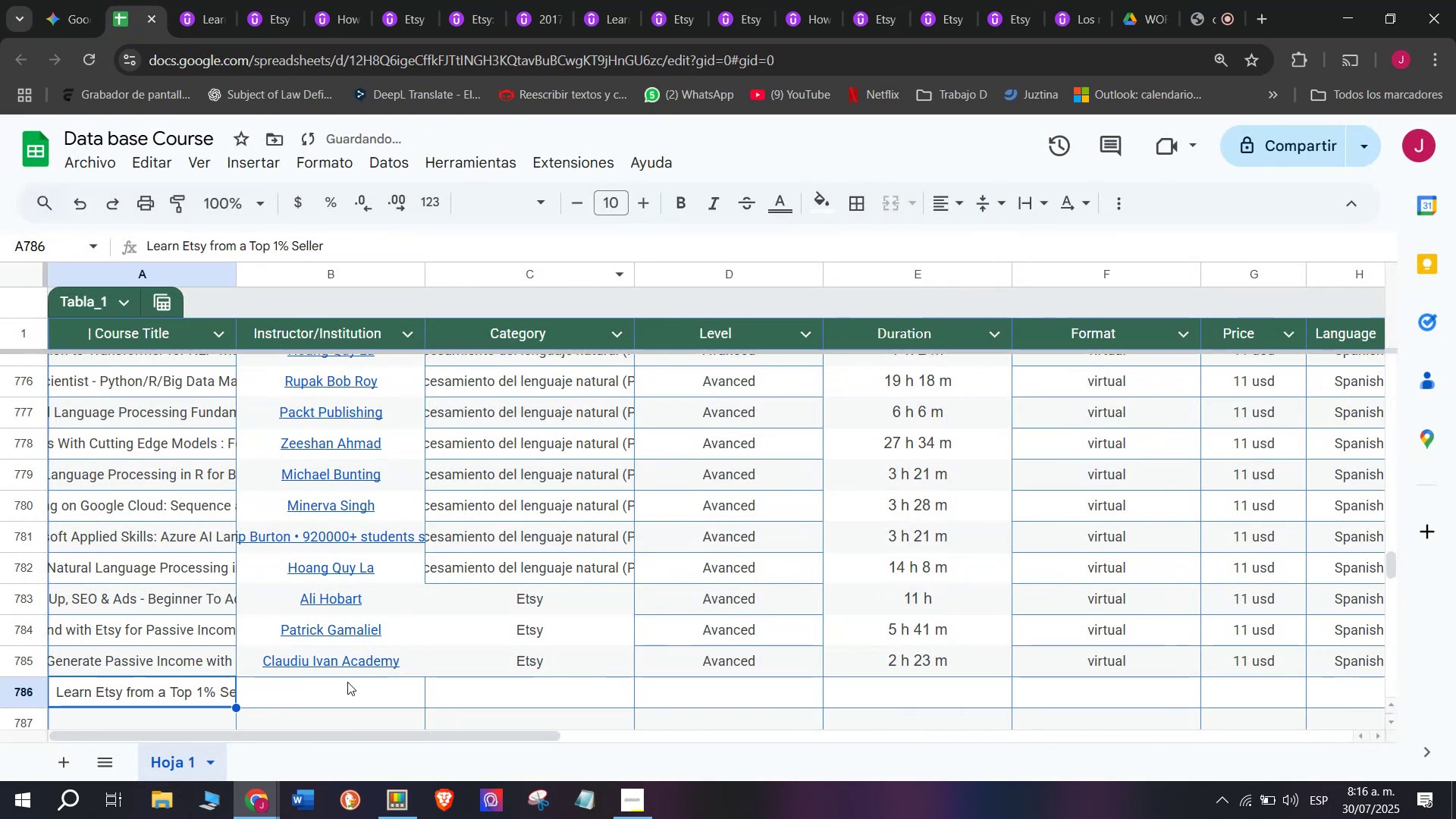 
left_click([347, 682])
 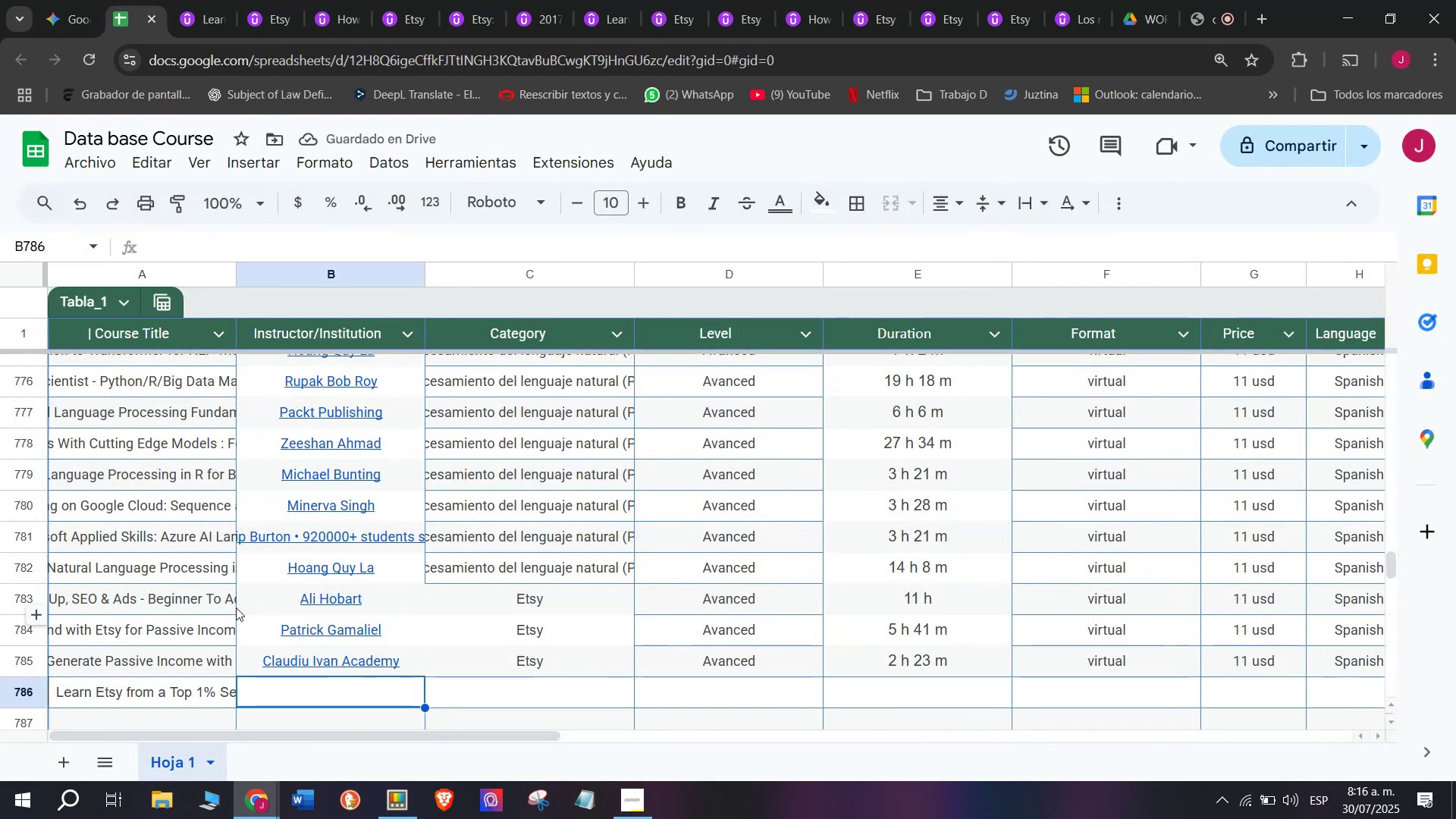 
wait(5.57)
 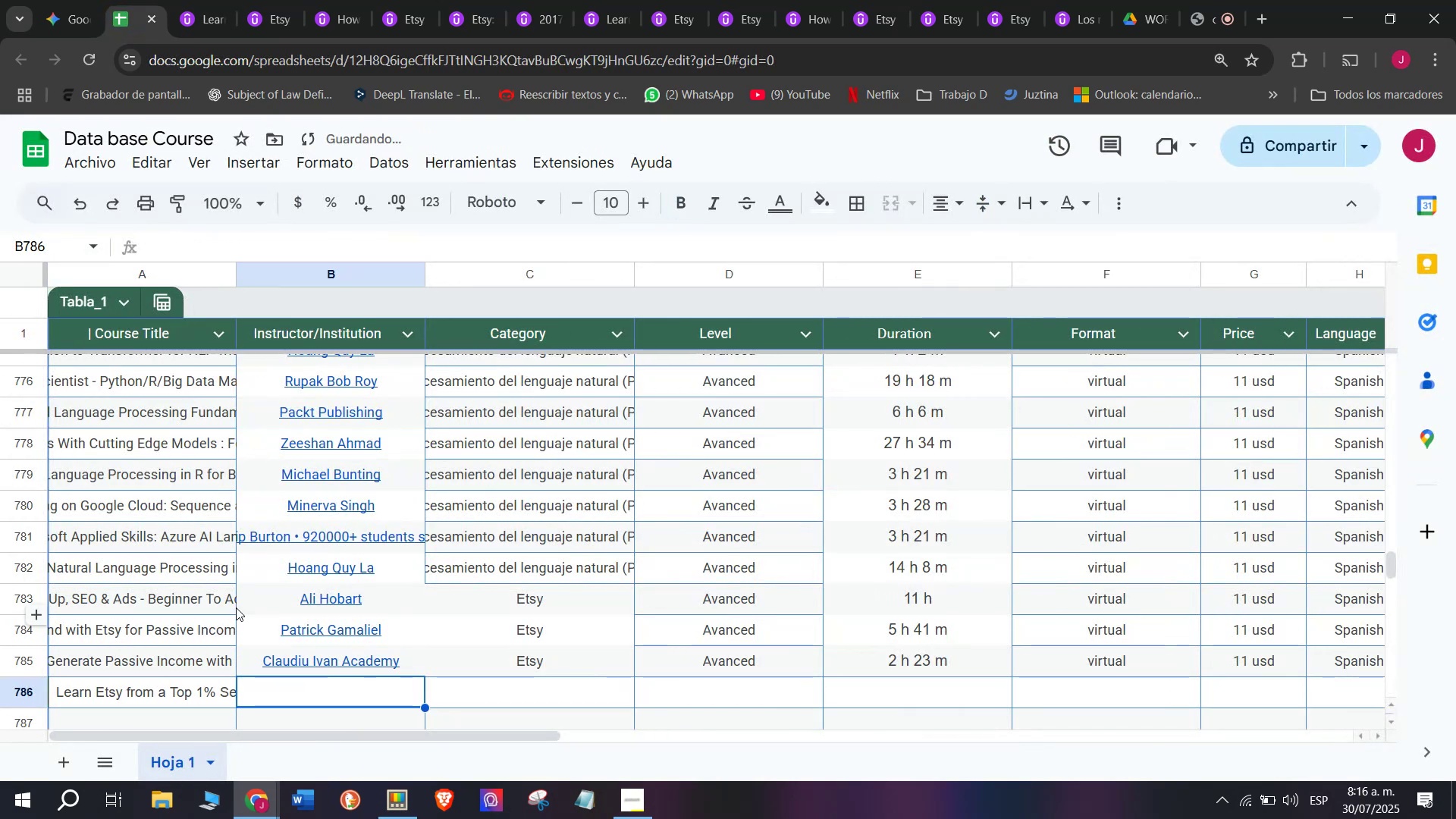 
left_click([207, 0])
 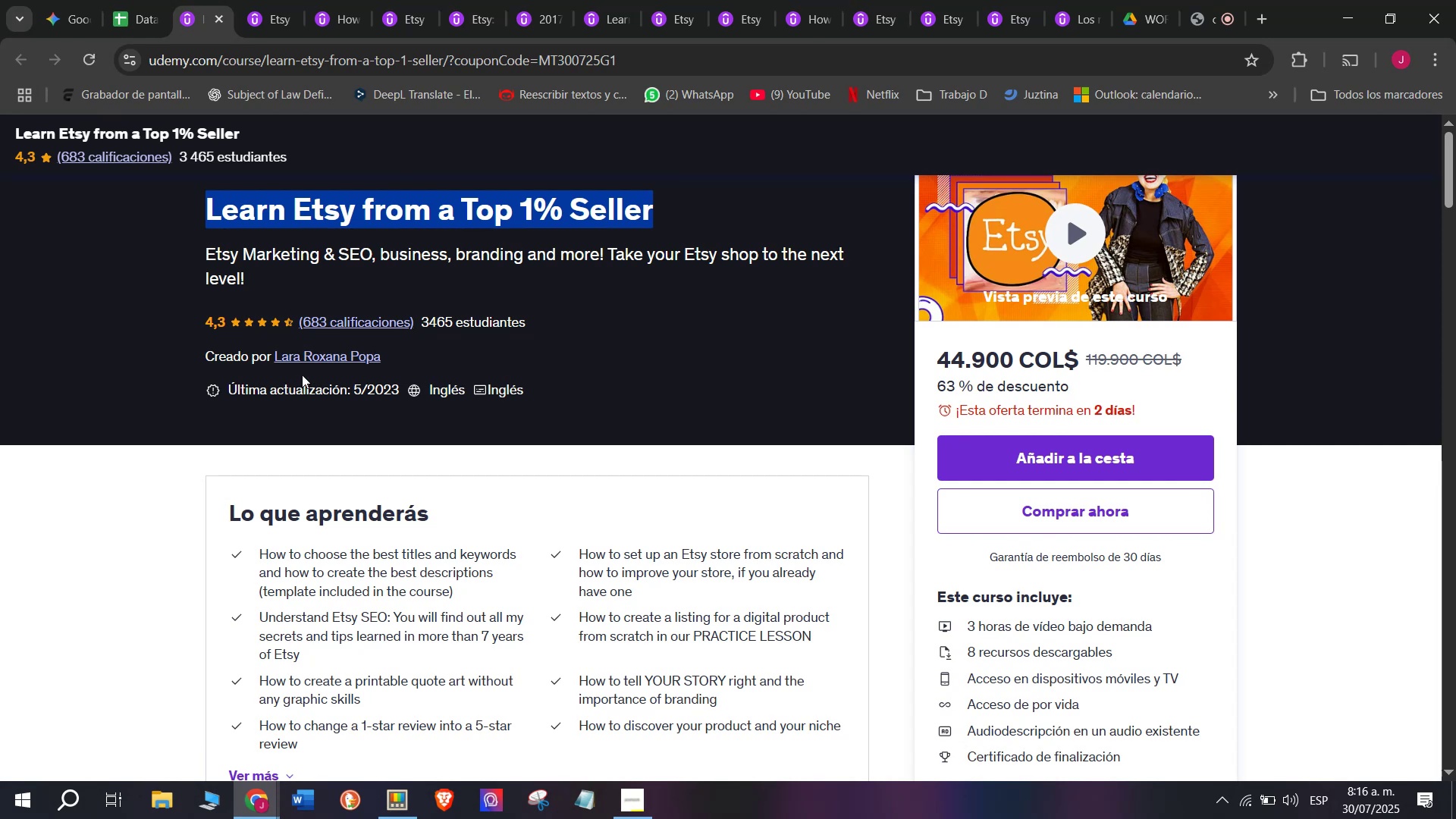 
left_click([303, 356])
 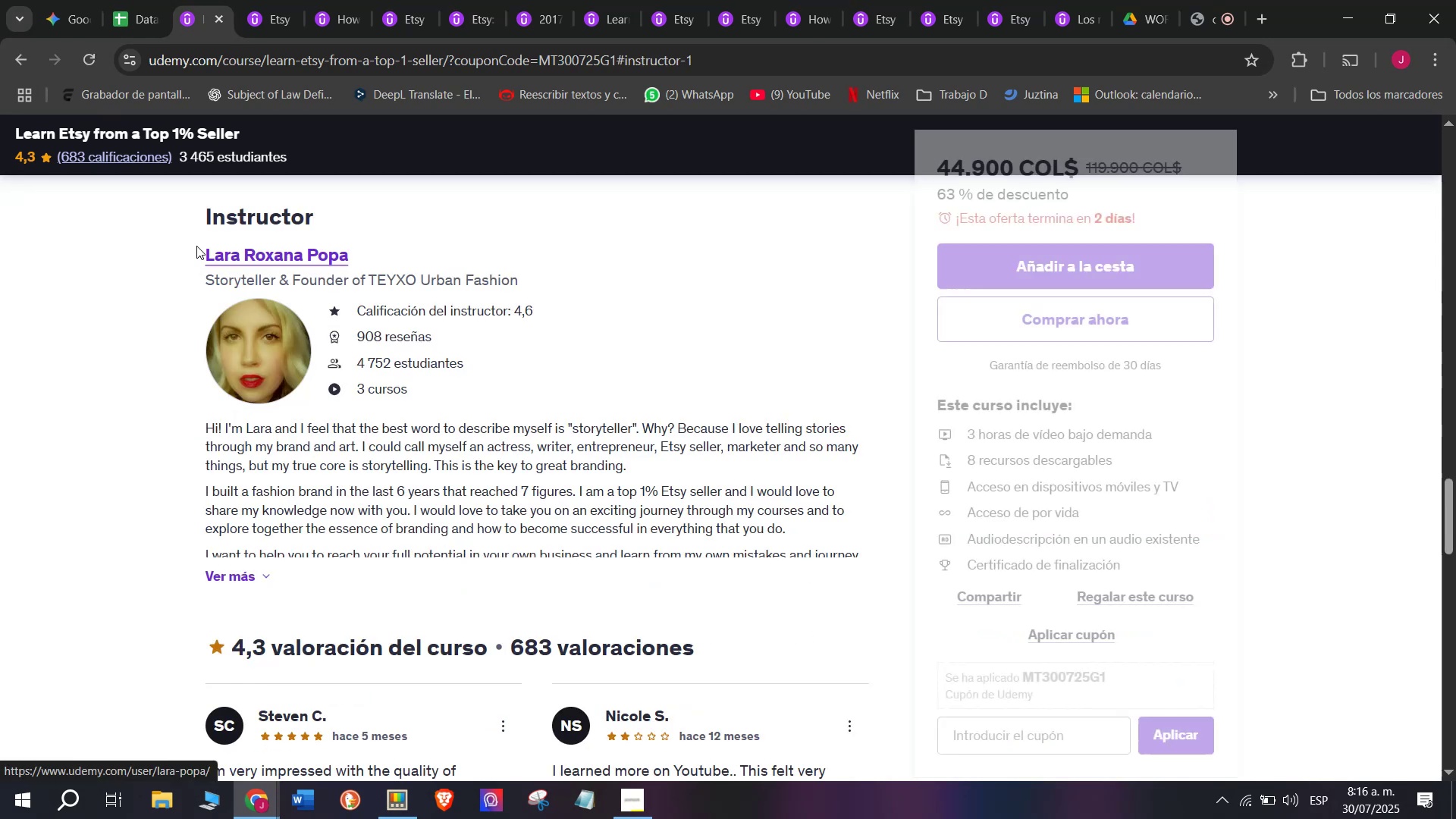 
left_click_drag(start_coordinate=[196, 246], to_coordinate=[366, 242])
 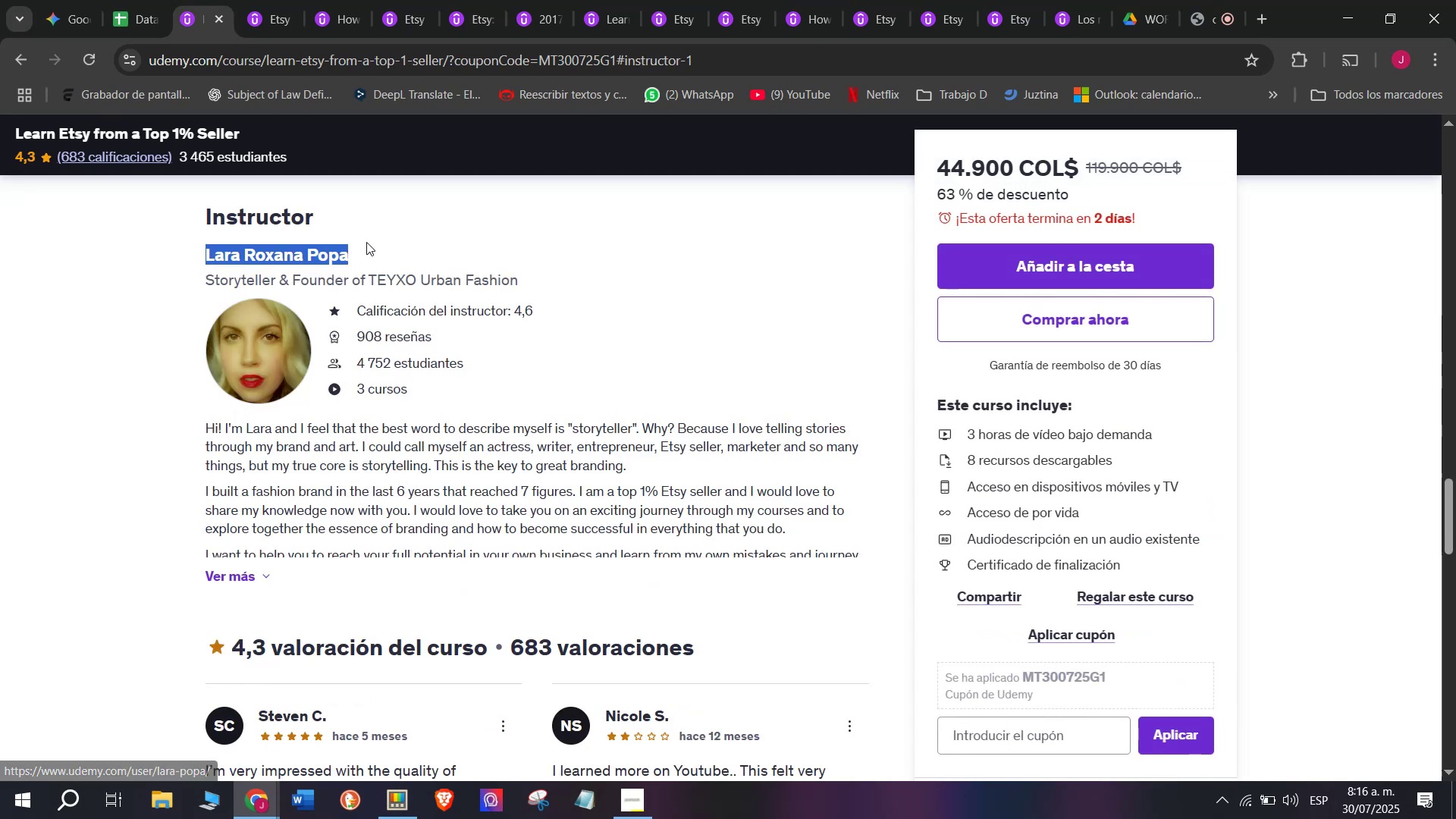 
key(Control+ControlLeft)
 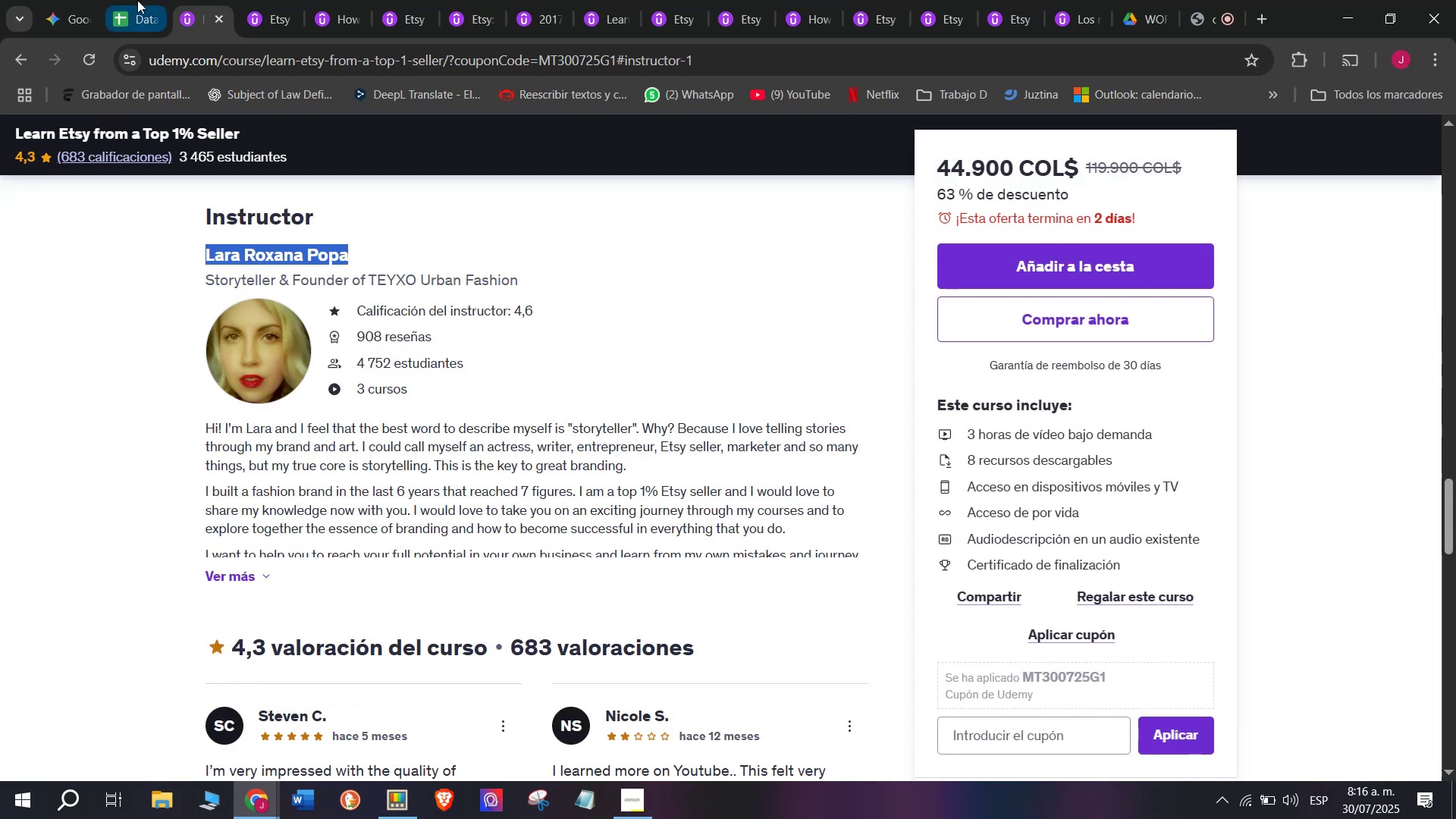 
key(Break)
 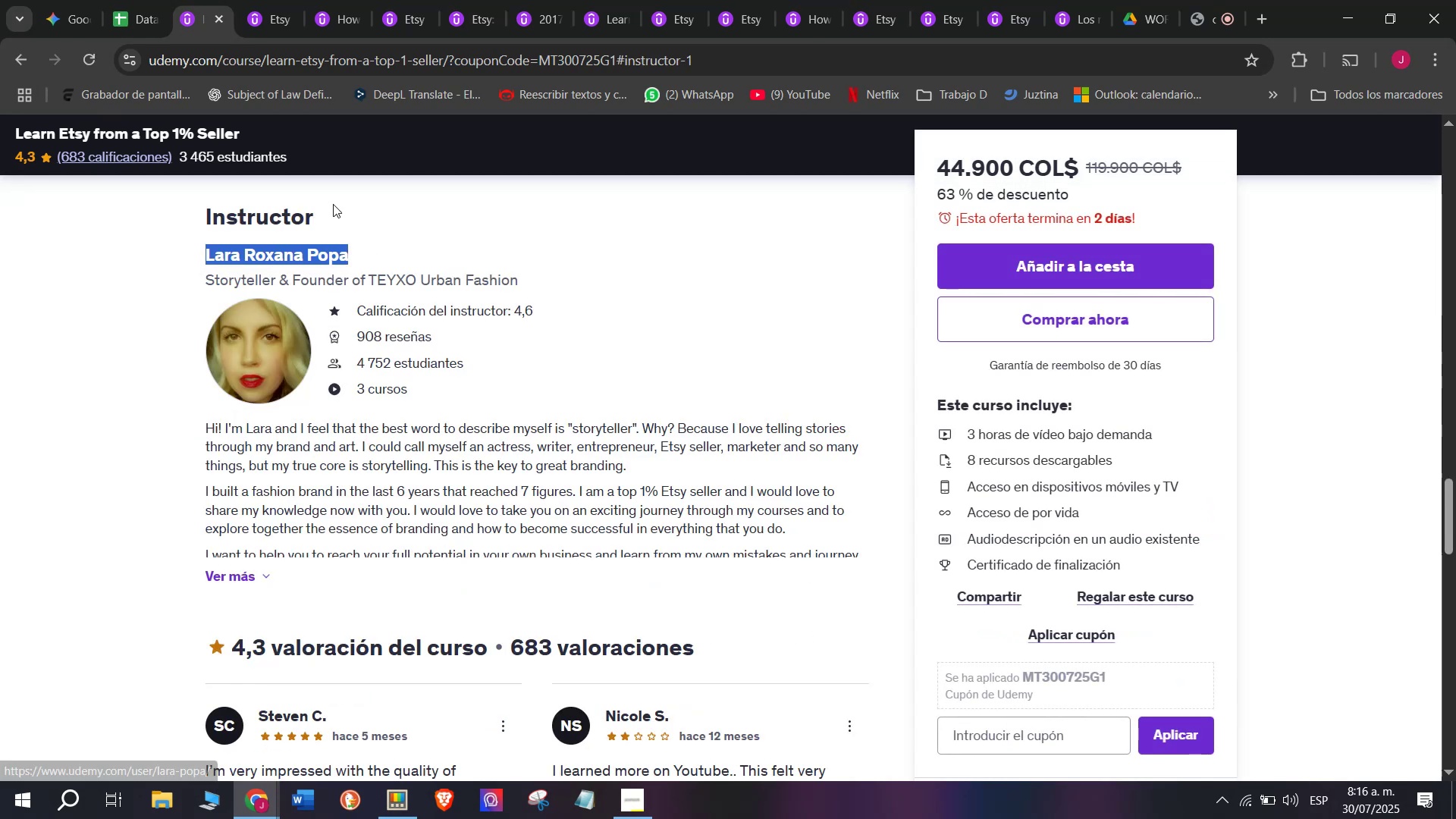 
key(Control+C)
 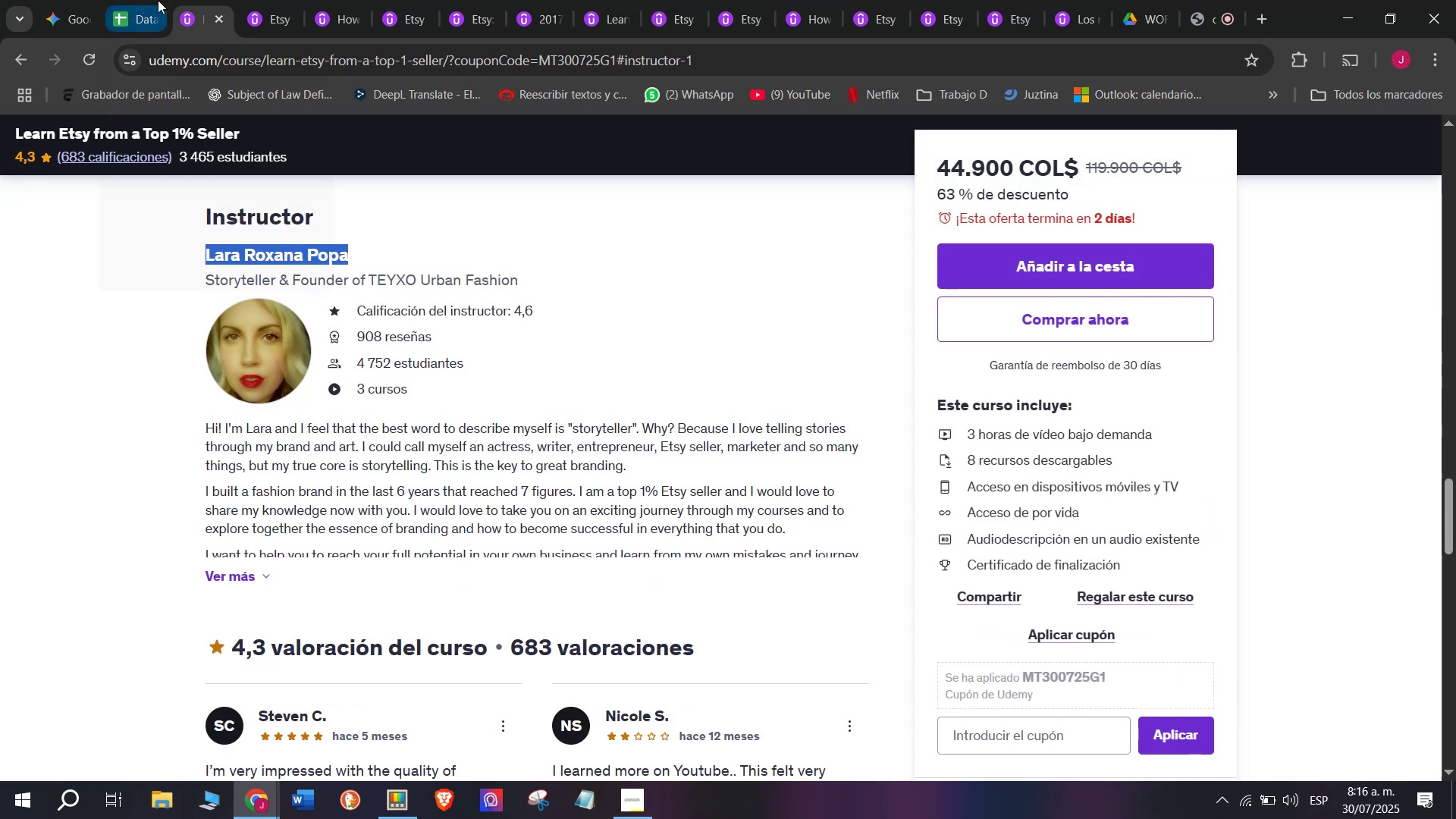 
left_click([133, 0])
 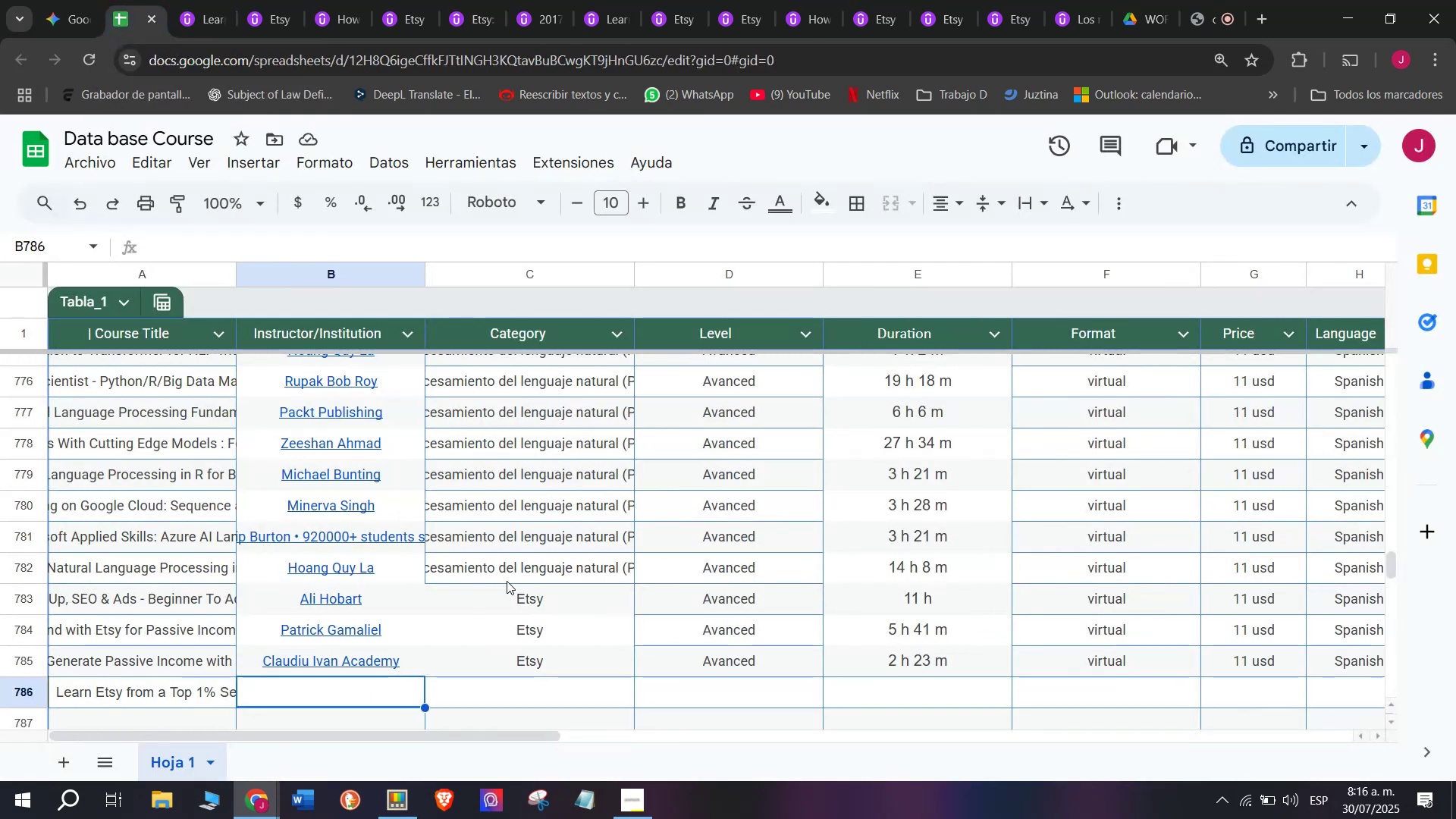 
wait(10.24)
 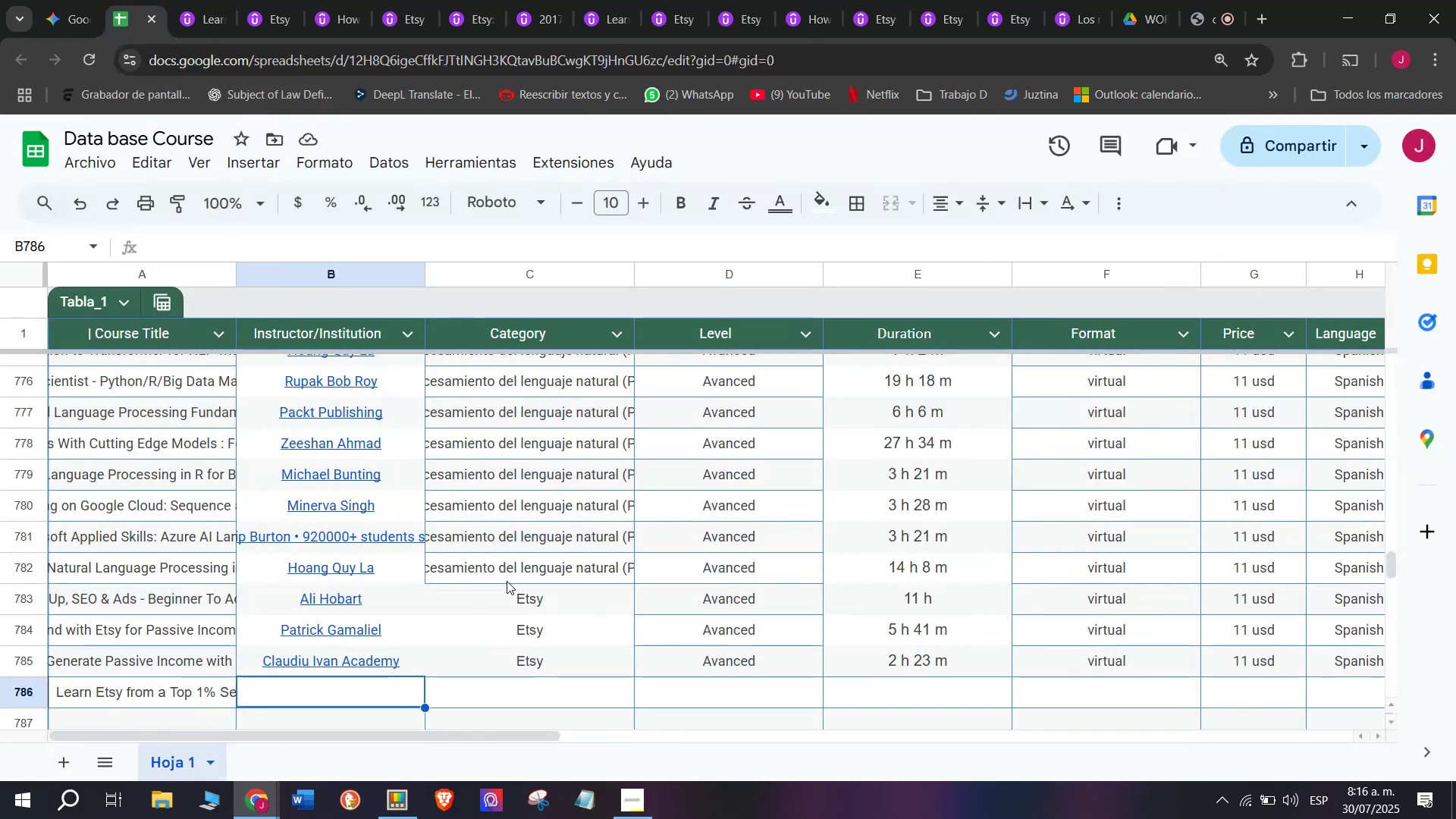 
key(Control+ControlLeft)
 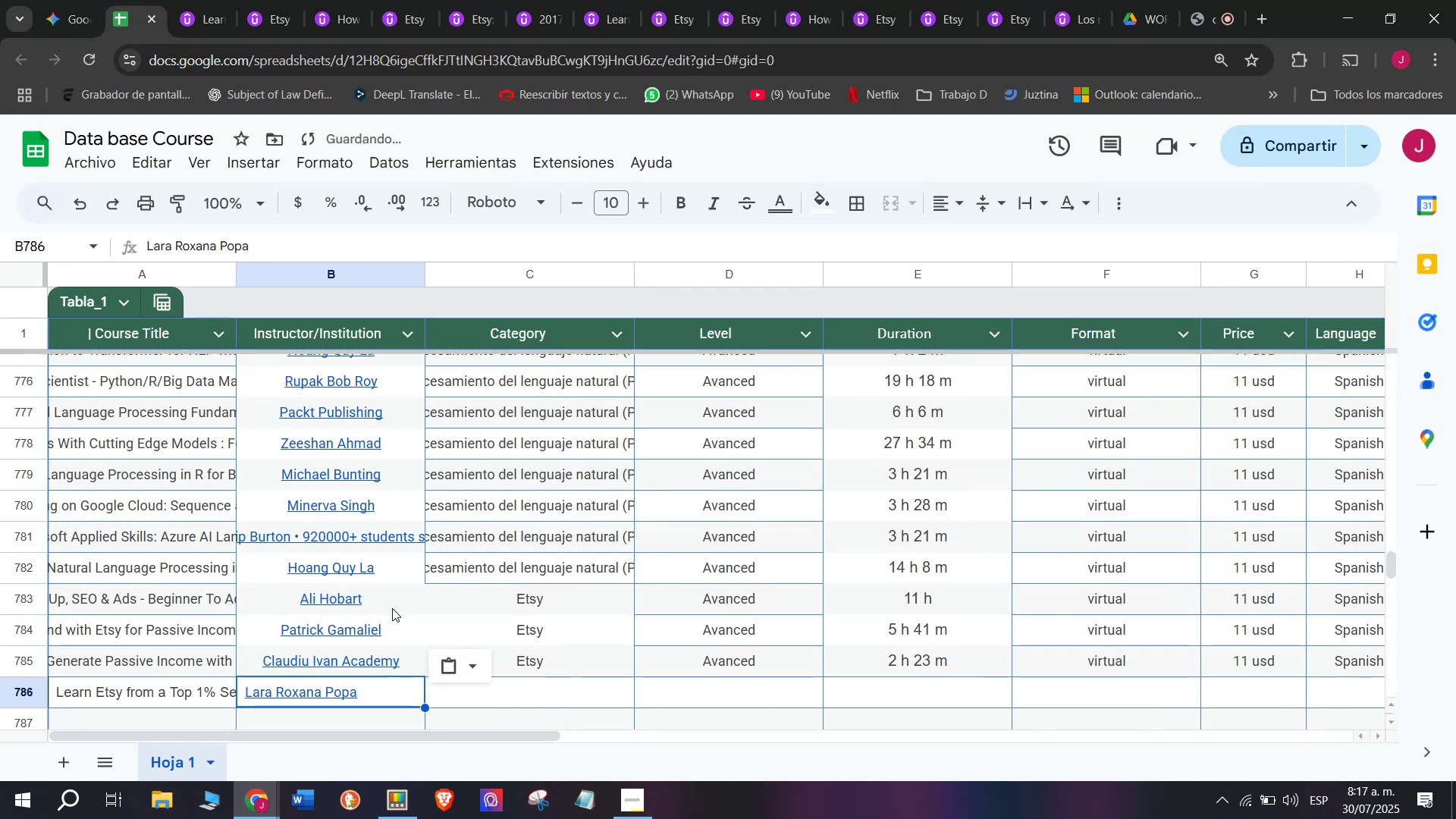 
key(Z)
 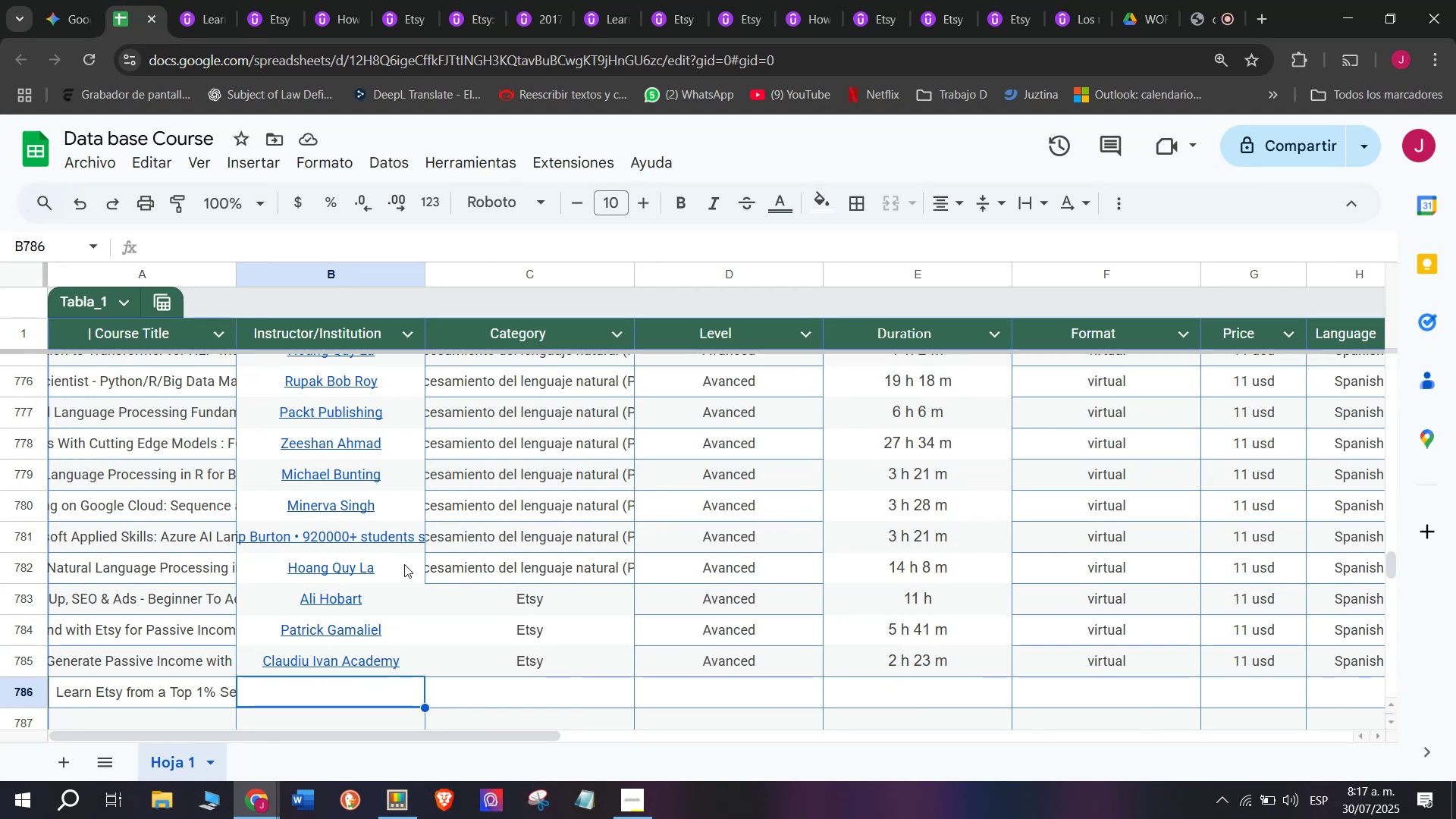 
key(Control+V)
 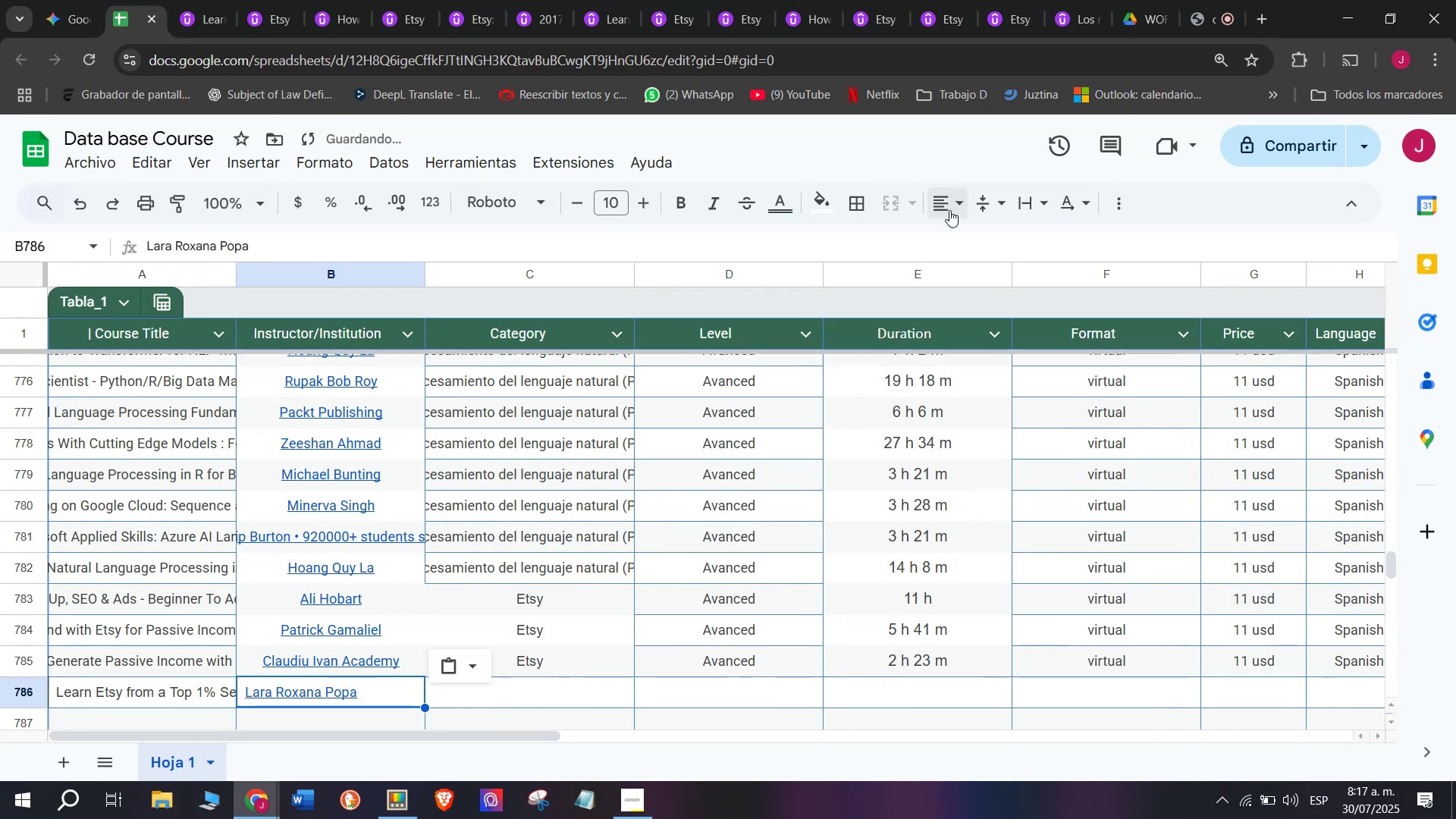 
double_click([975, 243])
 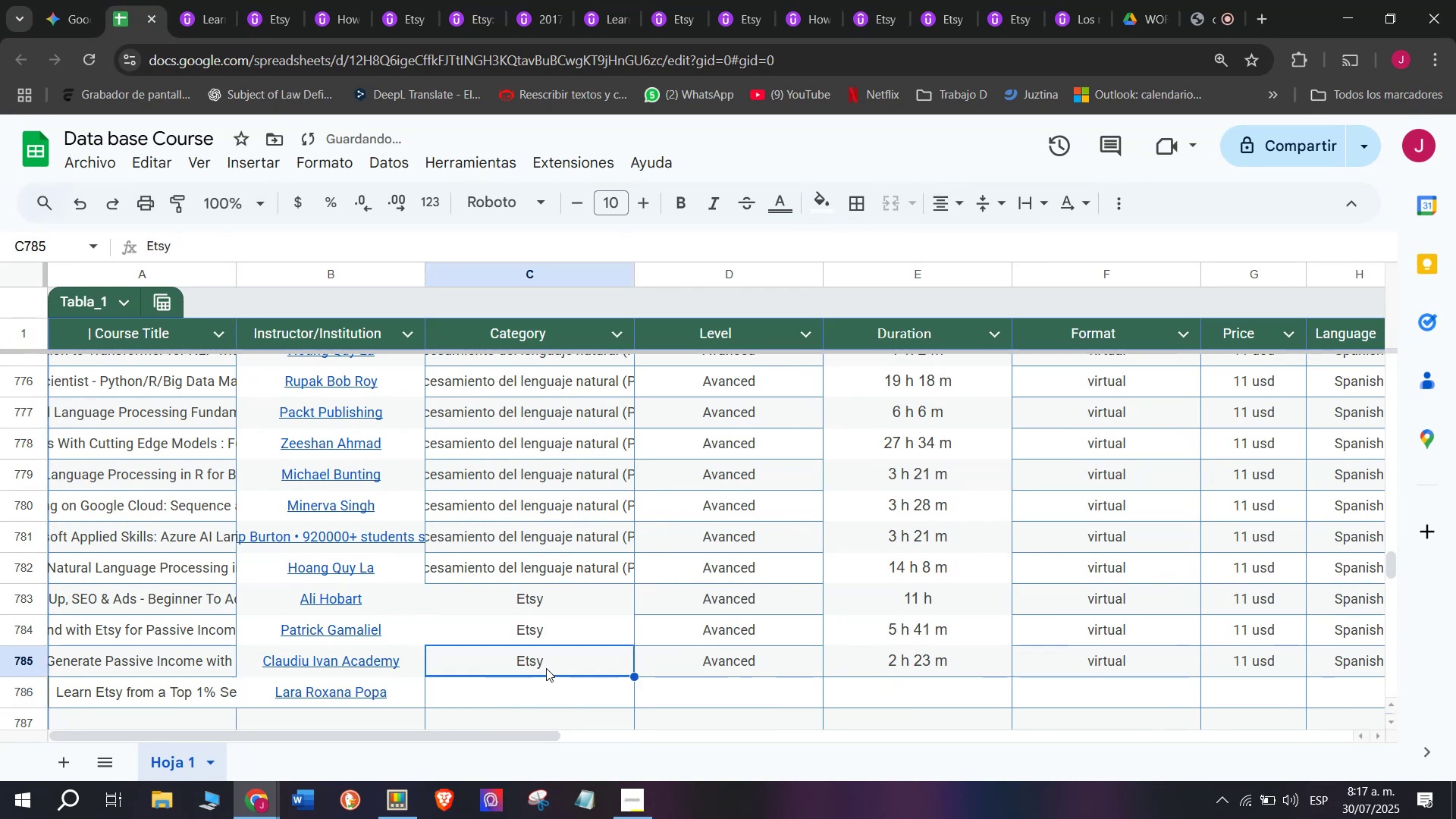 
key(Control+ControlLeft)
 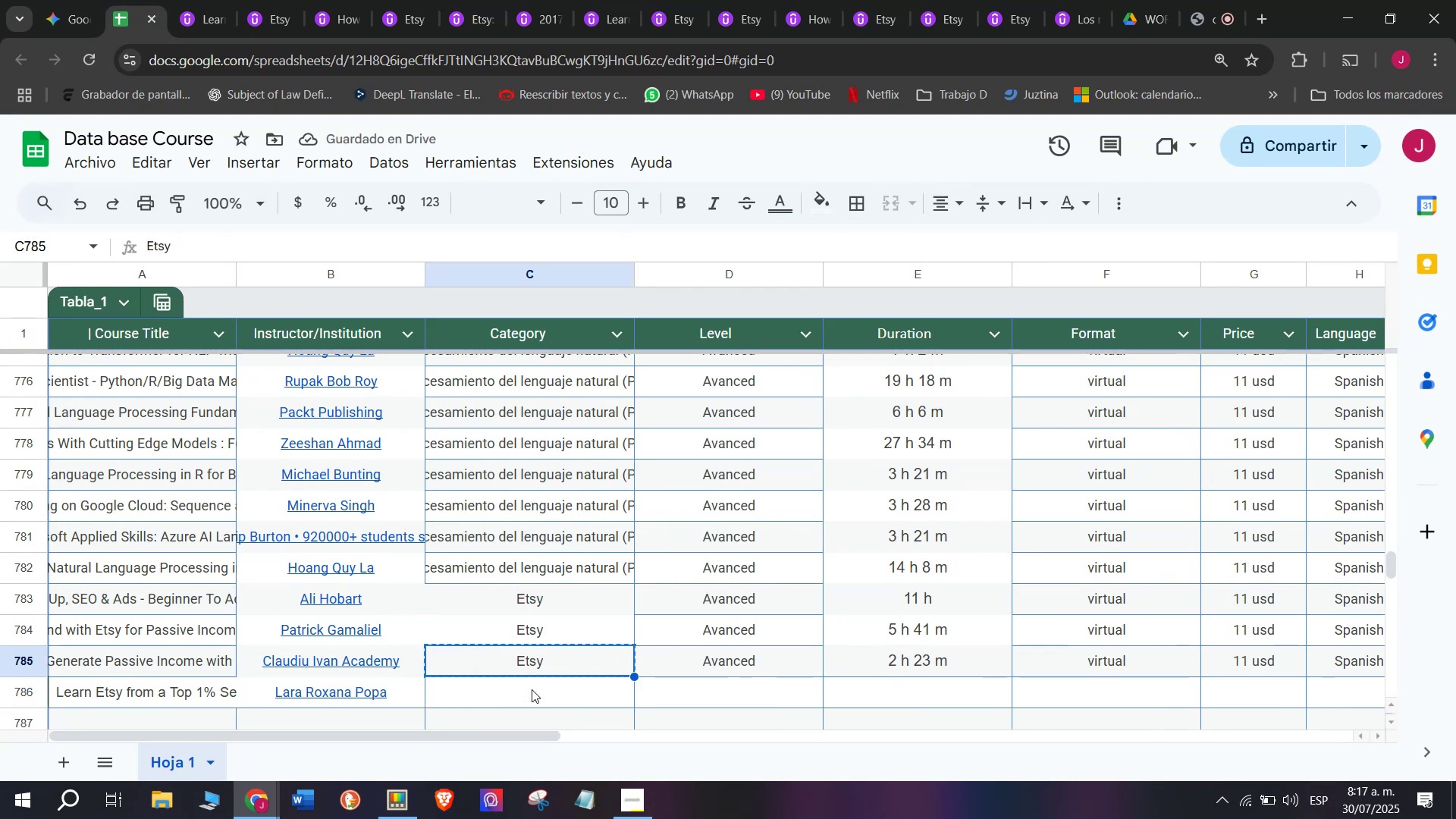 
key(Break)
 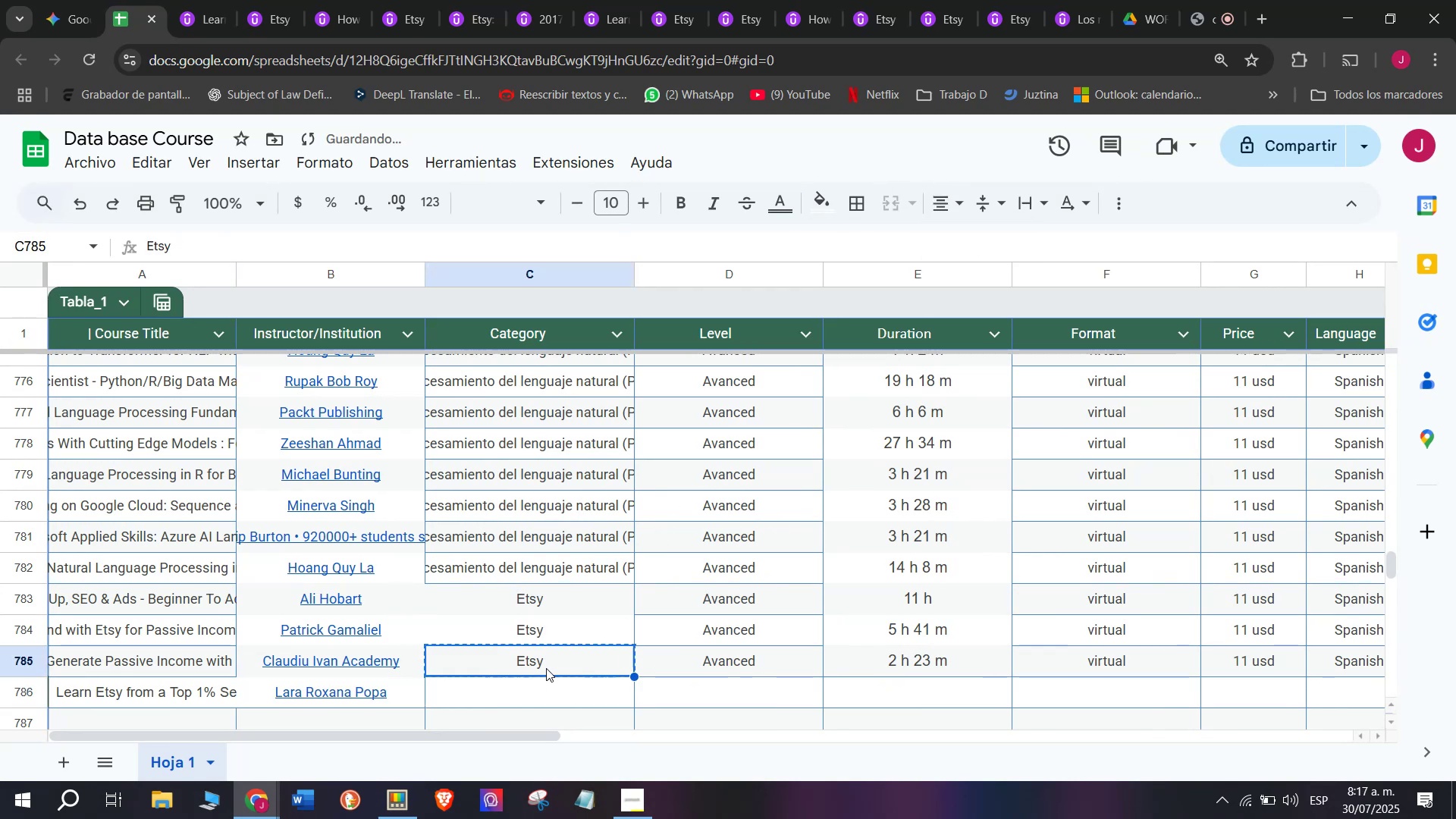 
key(Control+C)
 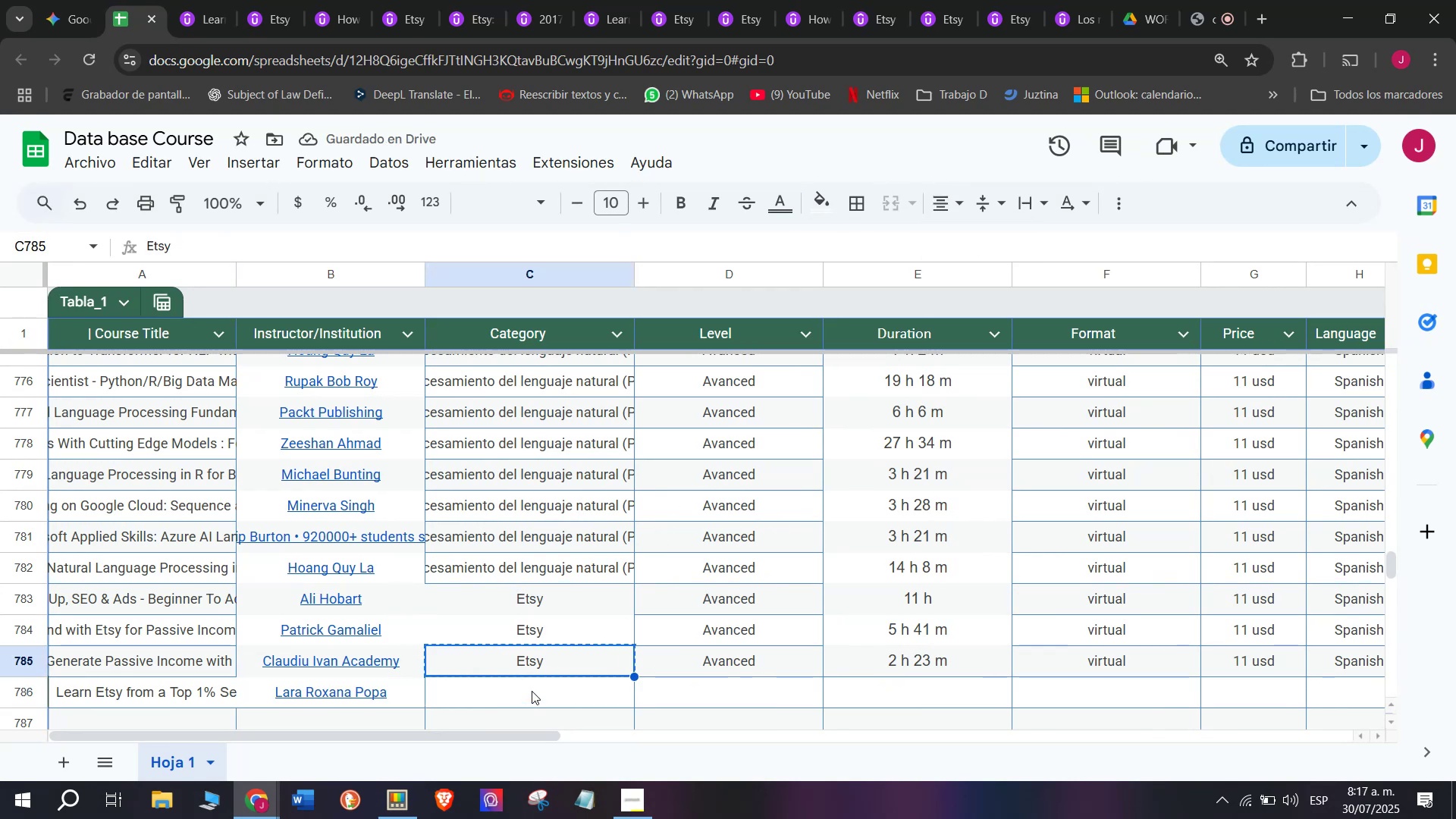 
left_click([532, 689])
 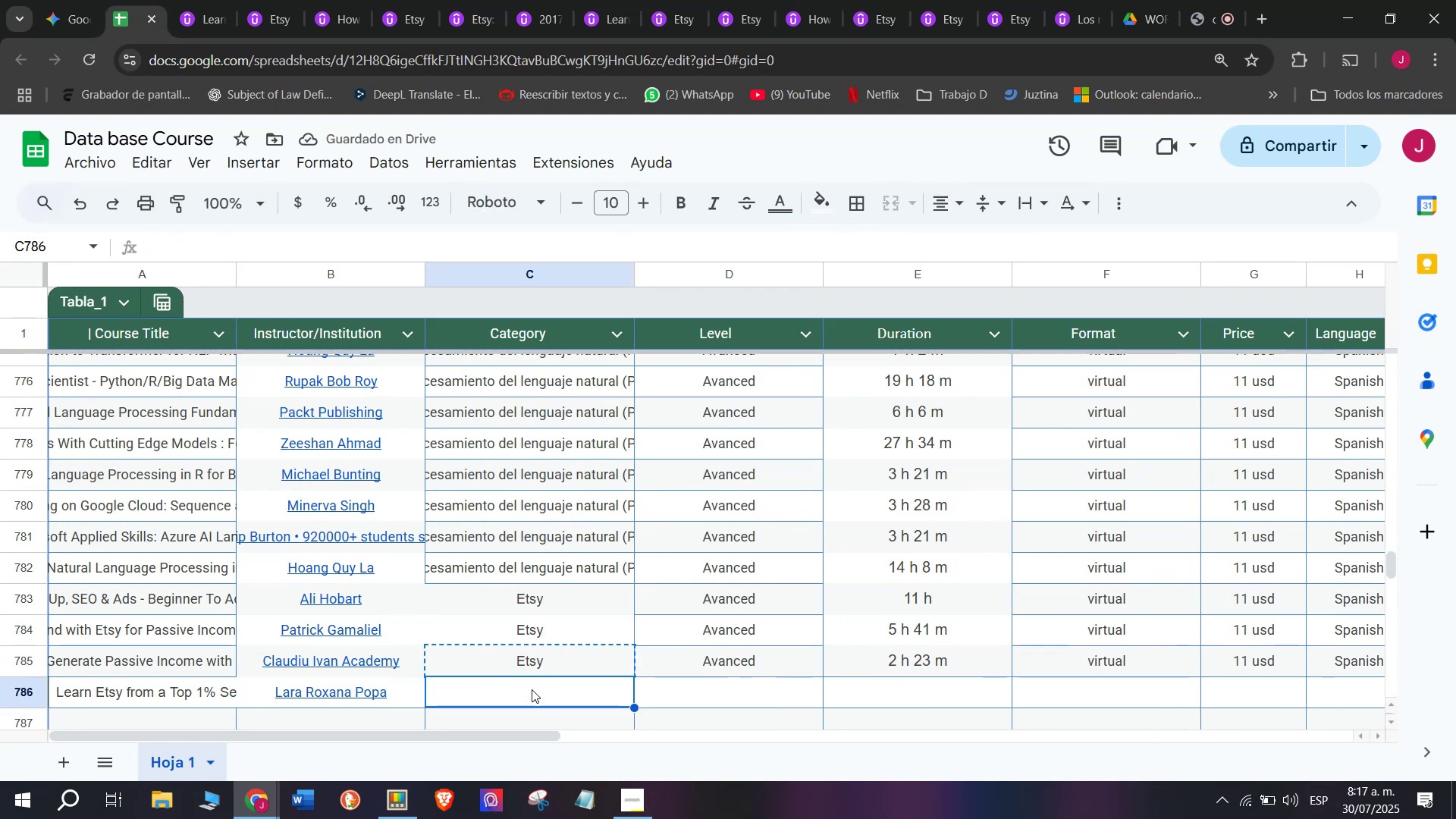 
key(Control+ControlLeft)
 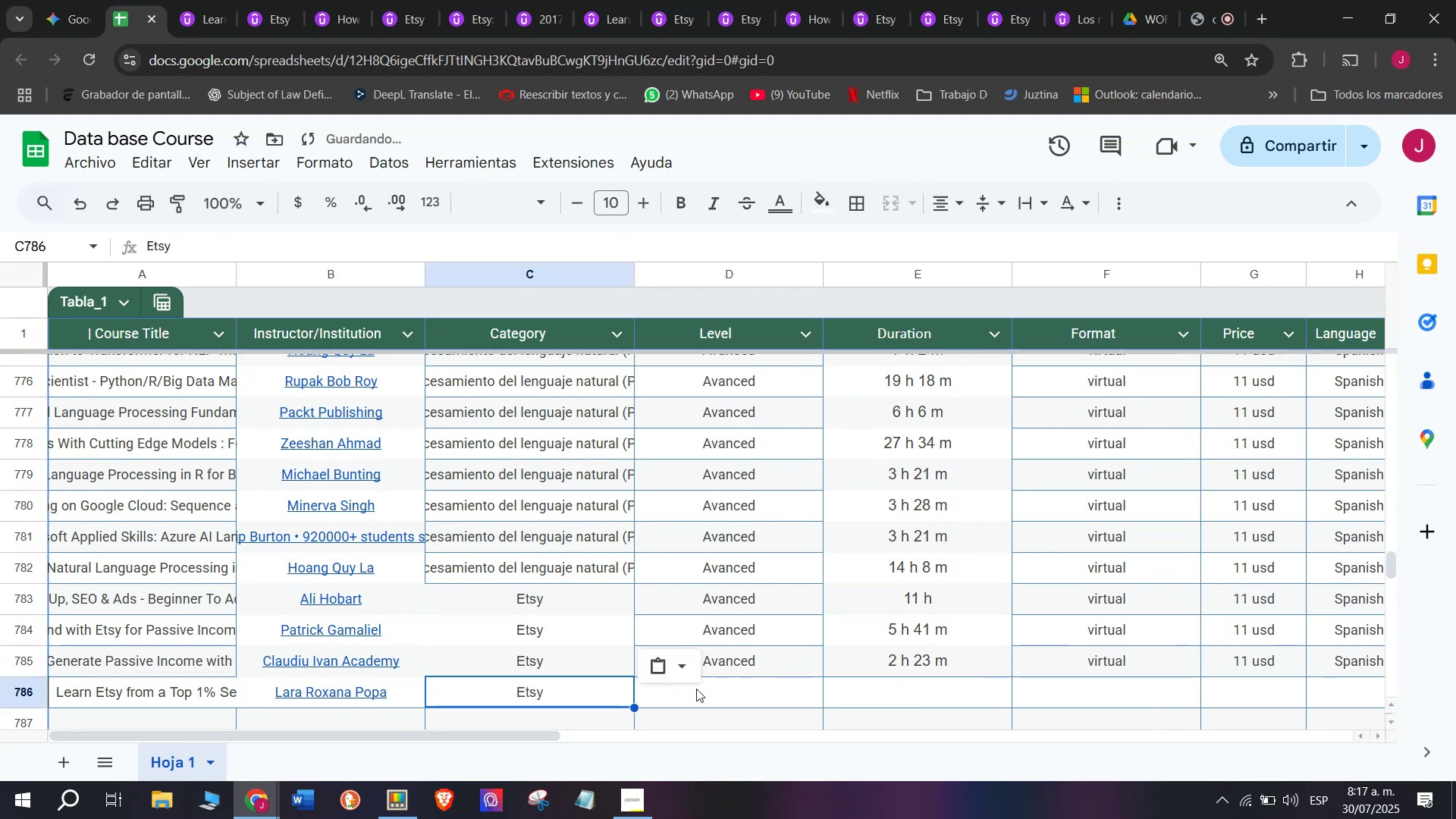 
key(Z)
 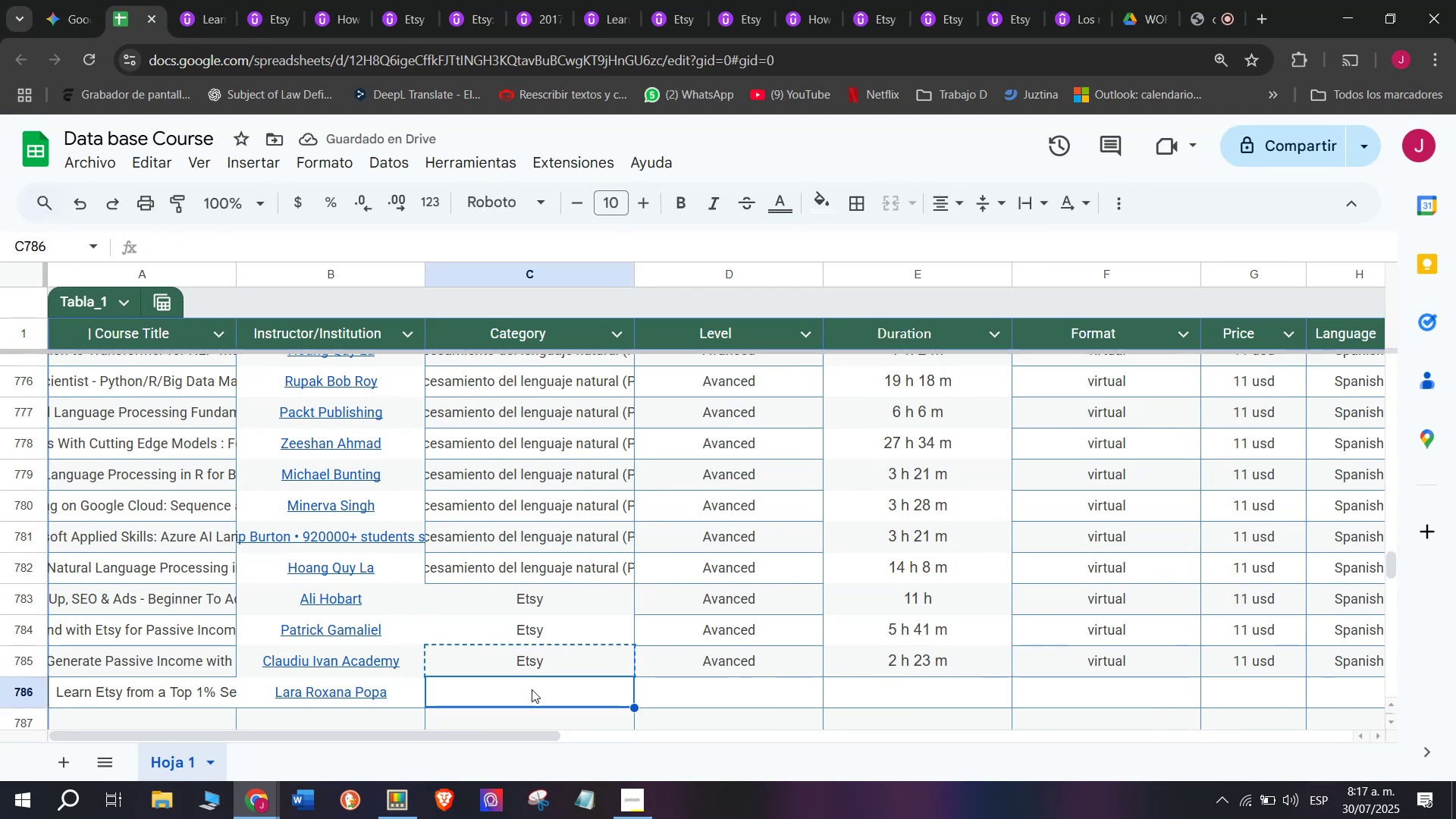 
key(Control+V)
 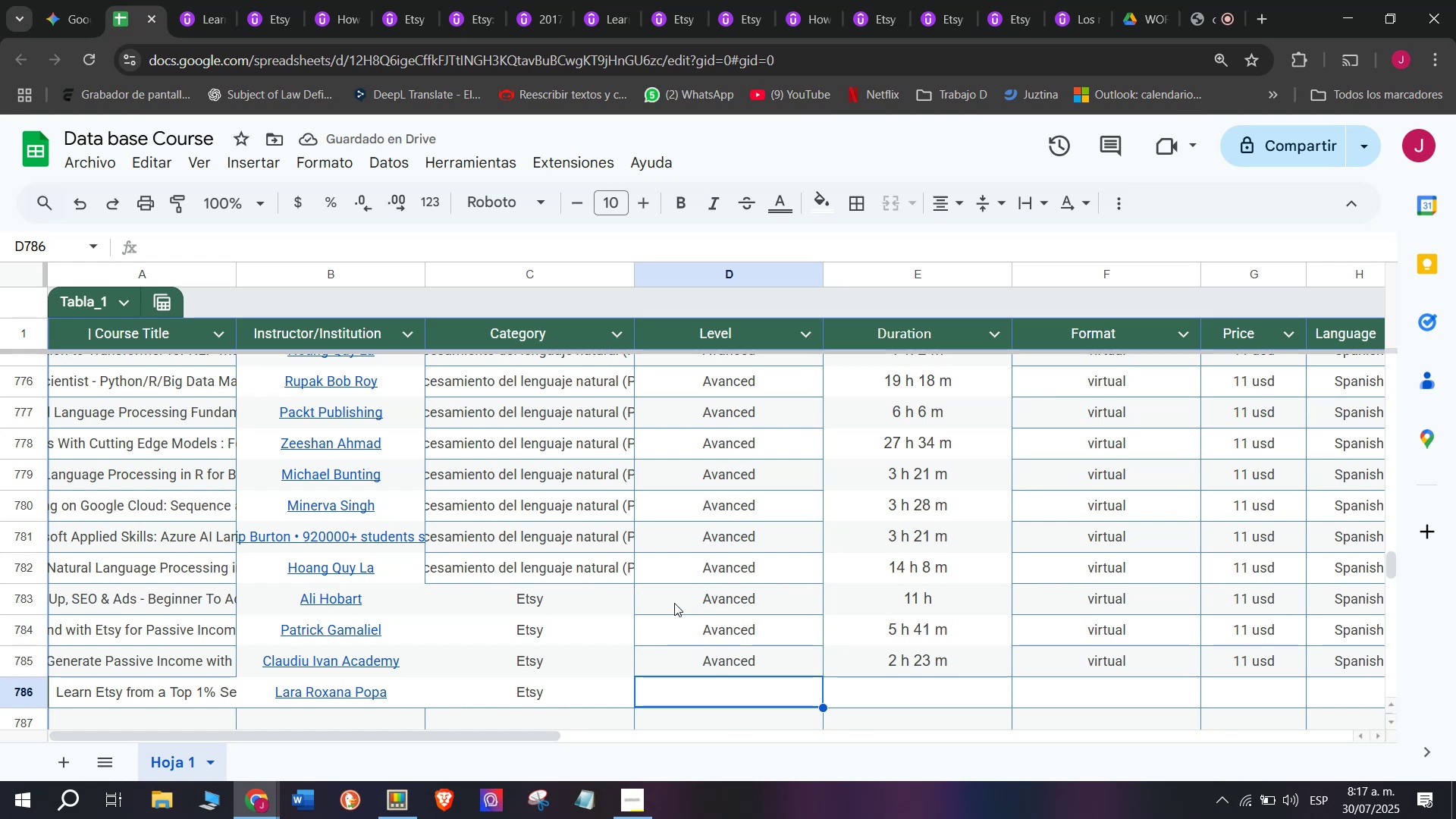 
left_click([212, 0])
 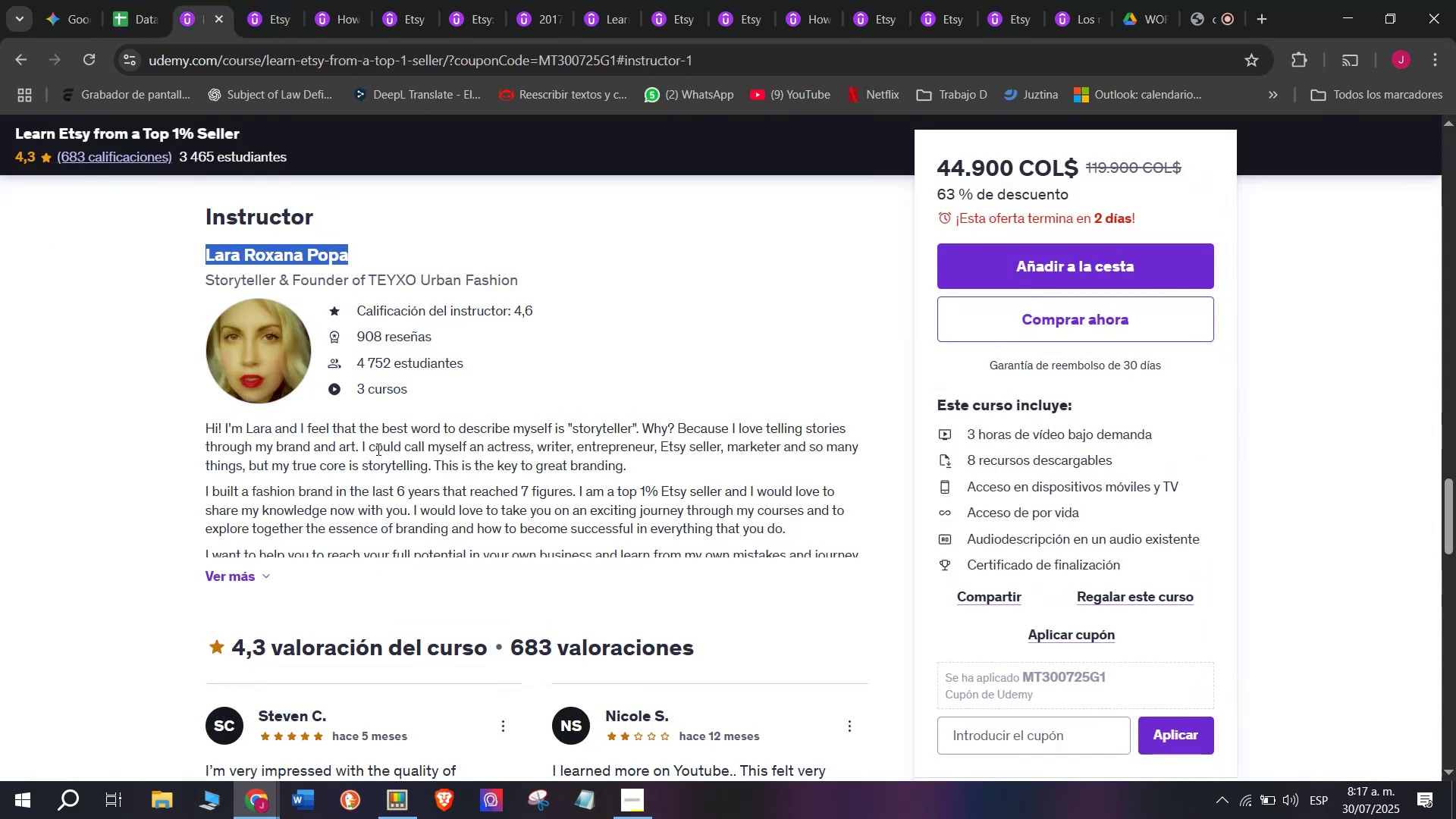 
scroll: coordinate [377, 448], scroll_direction: up, amount: 11.0
 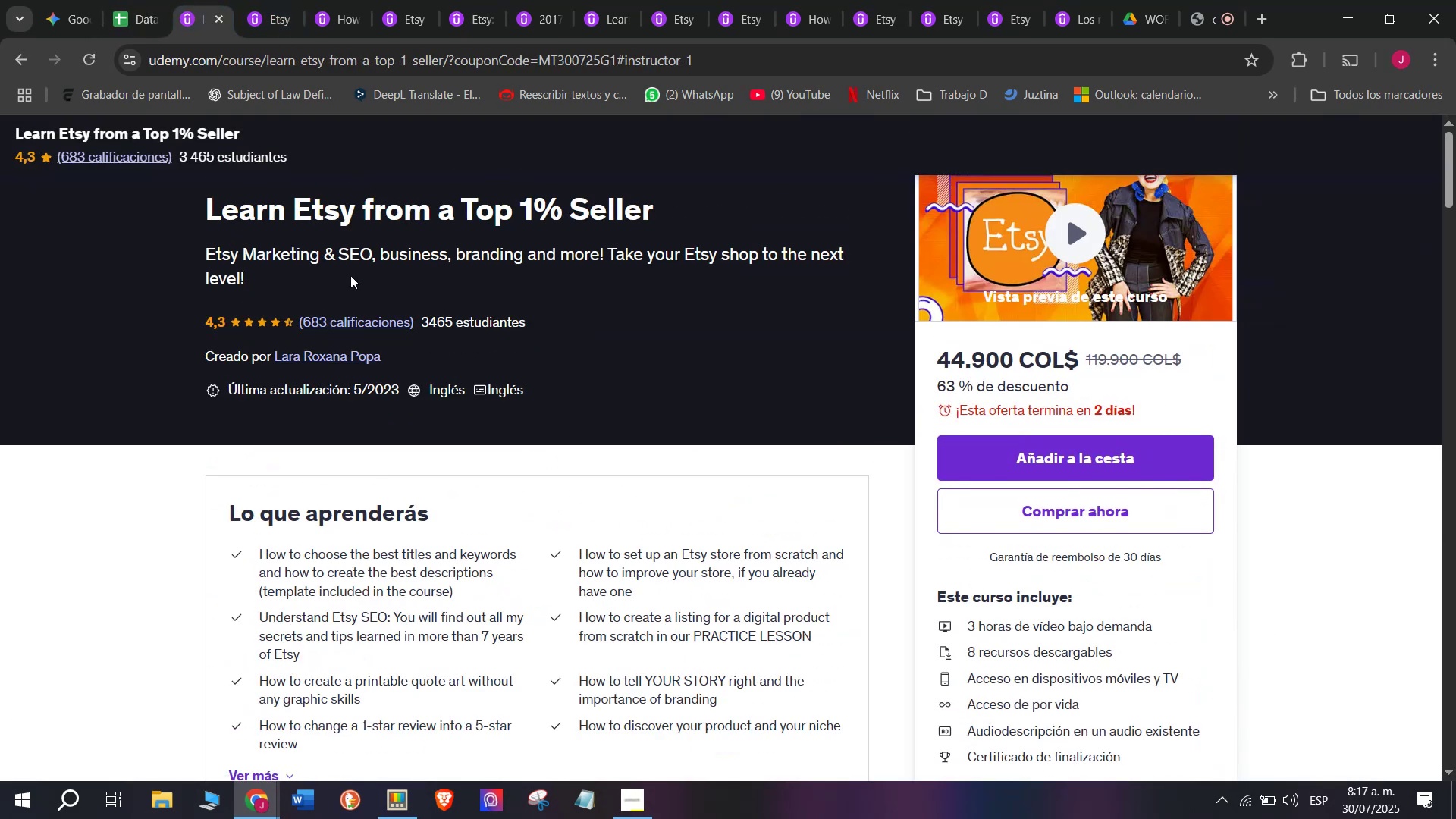 
wait(7.68)
 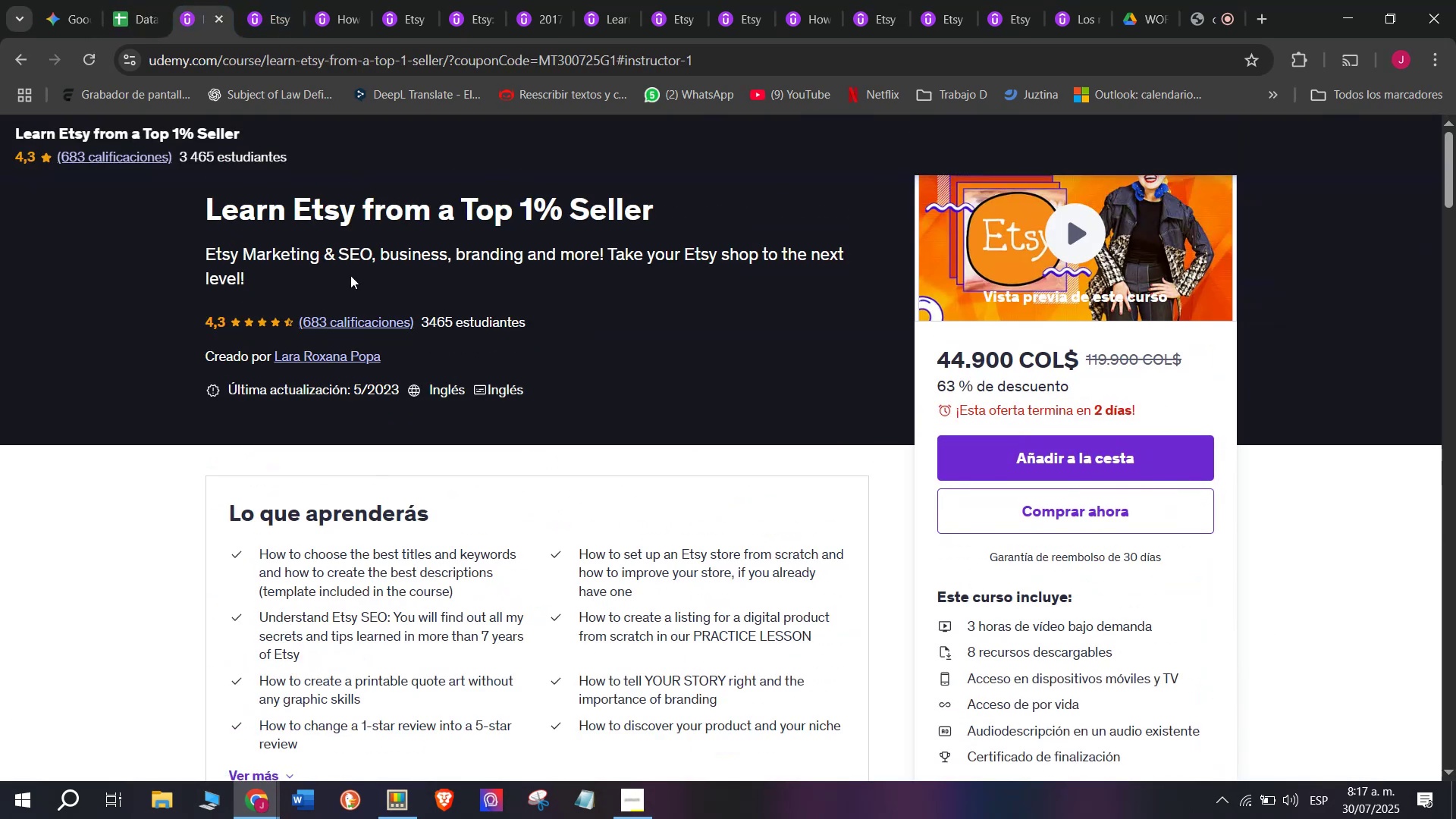 
left_click([133, 0])
 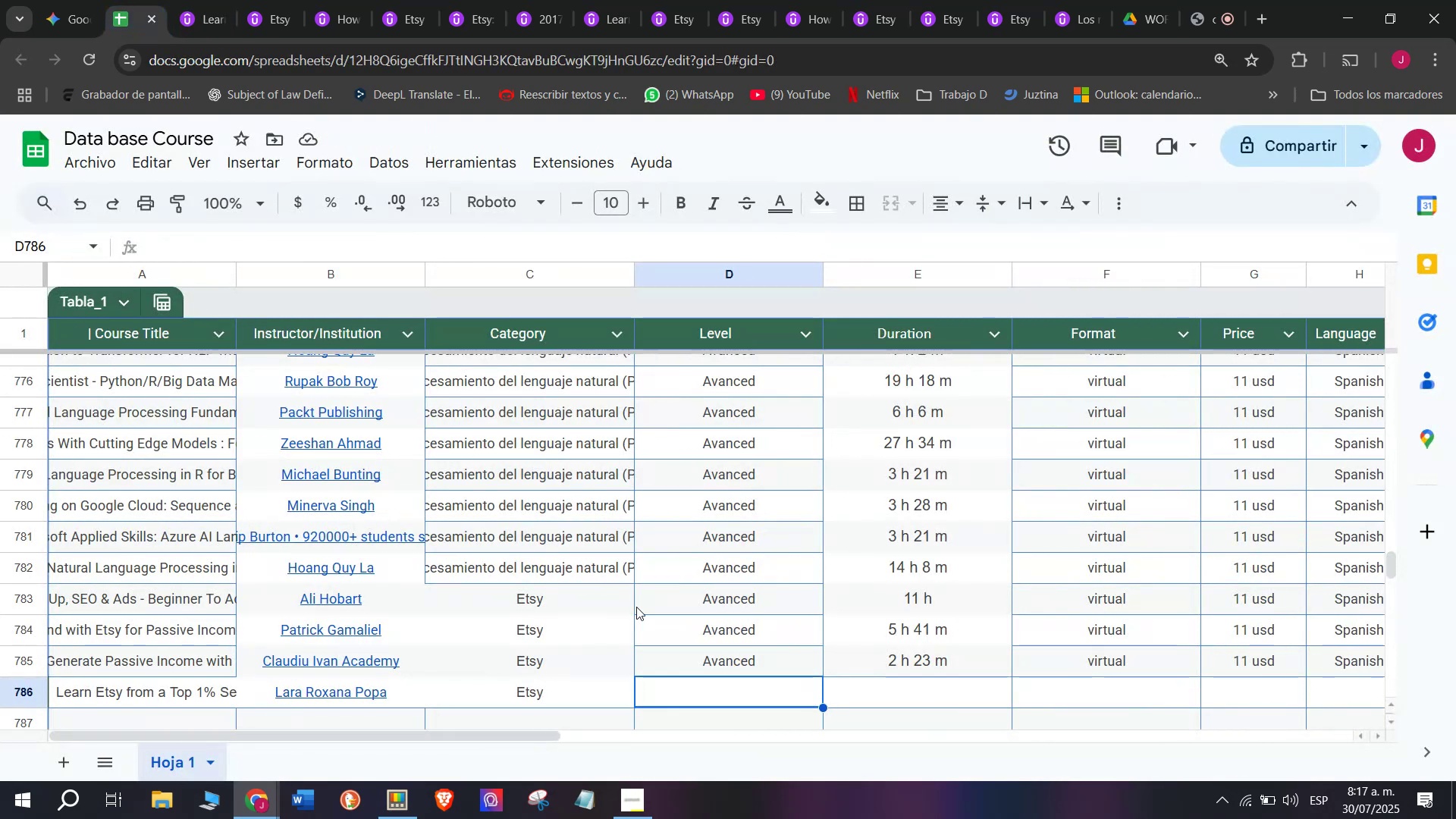 
left_click([682, 658])
 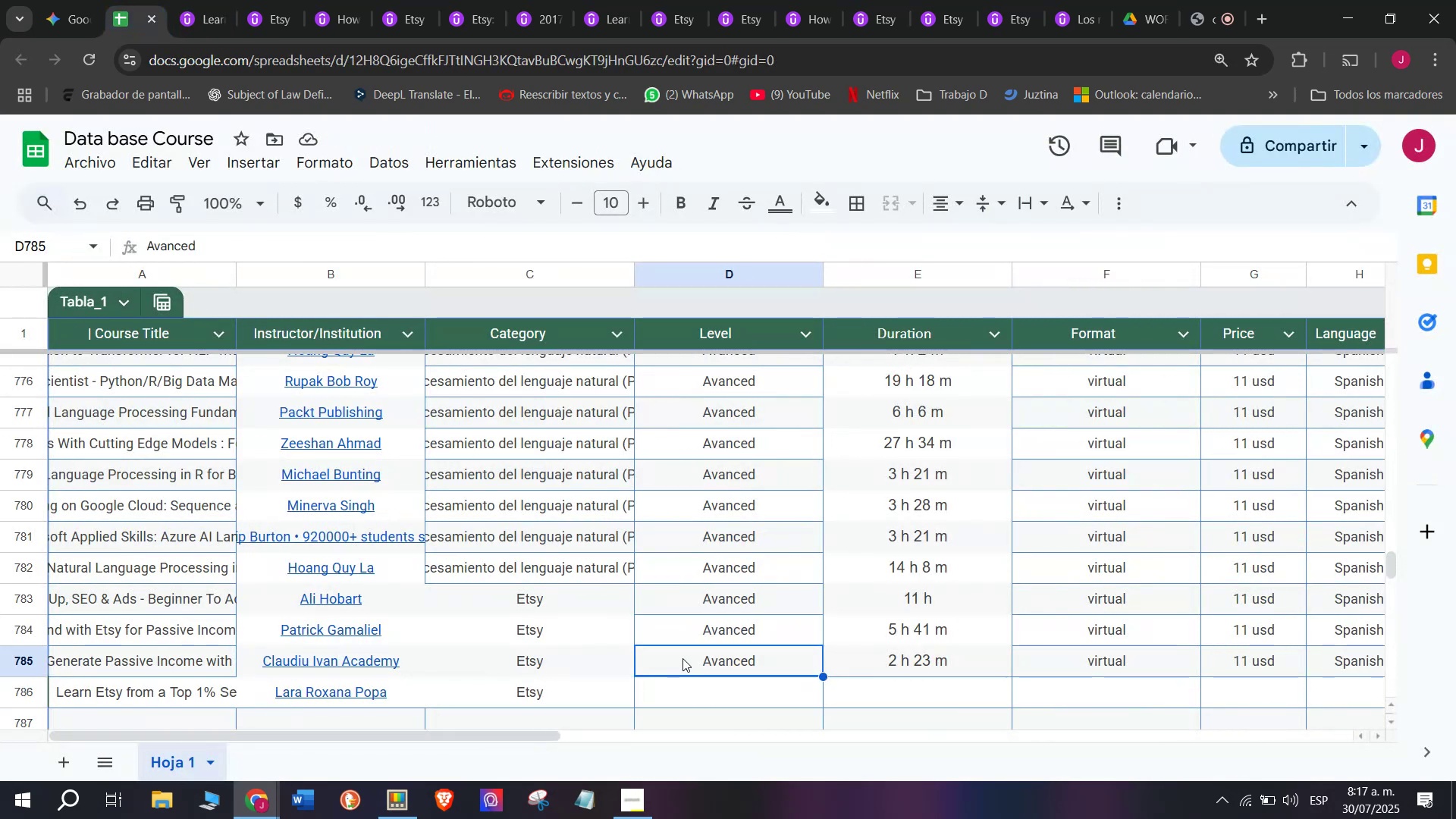 
key(Control+ControlLeft)
 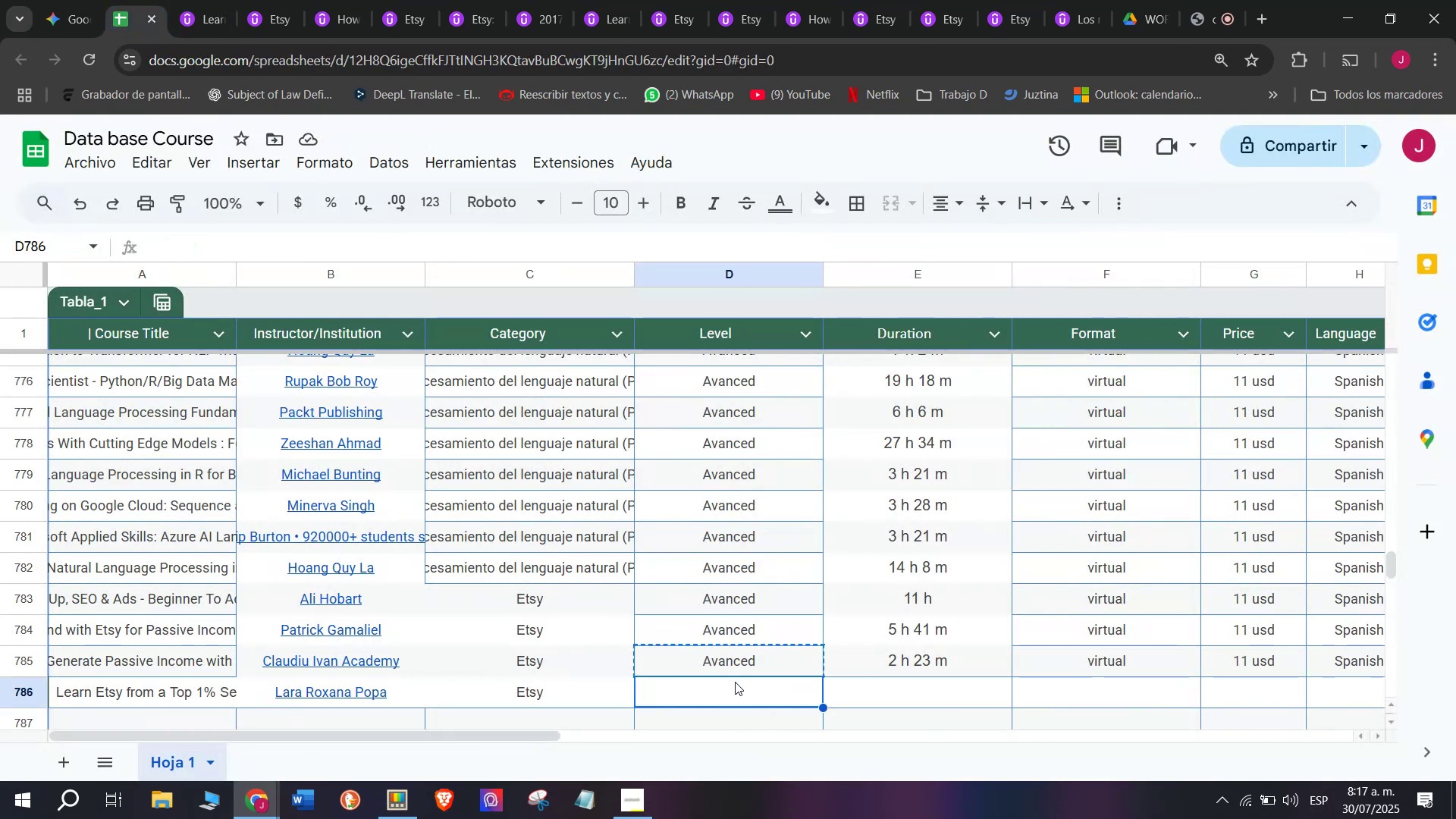 
key(Break)
 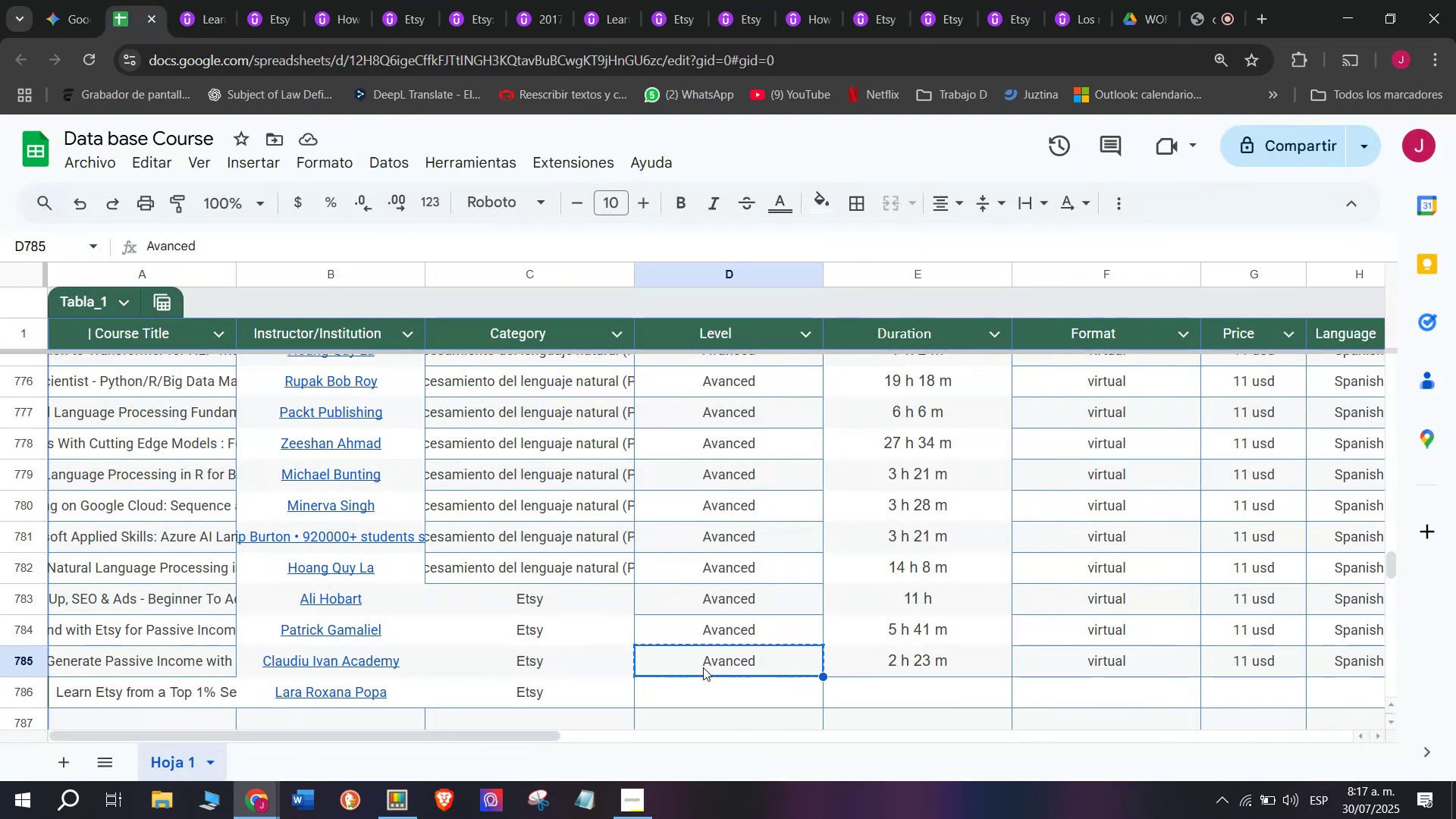 
key(Control+C)
 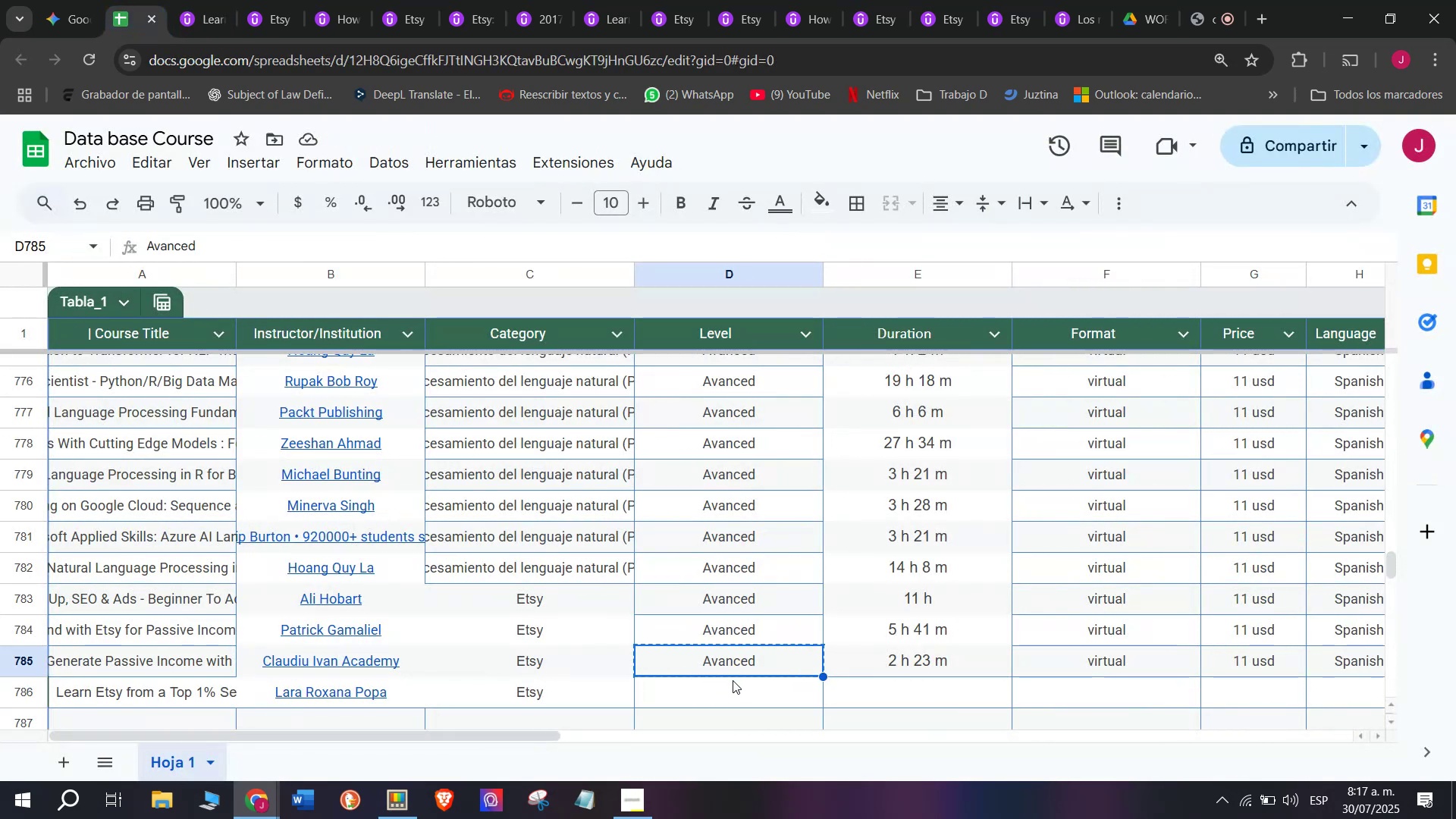 
double_click([733, 680])
 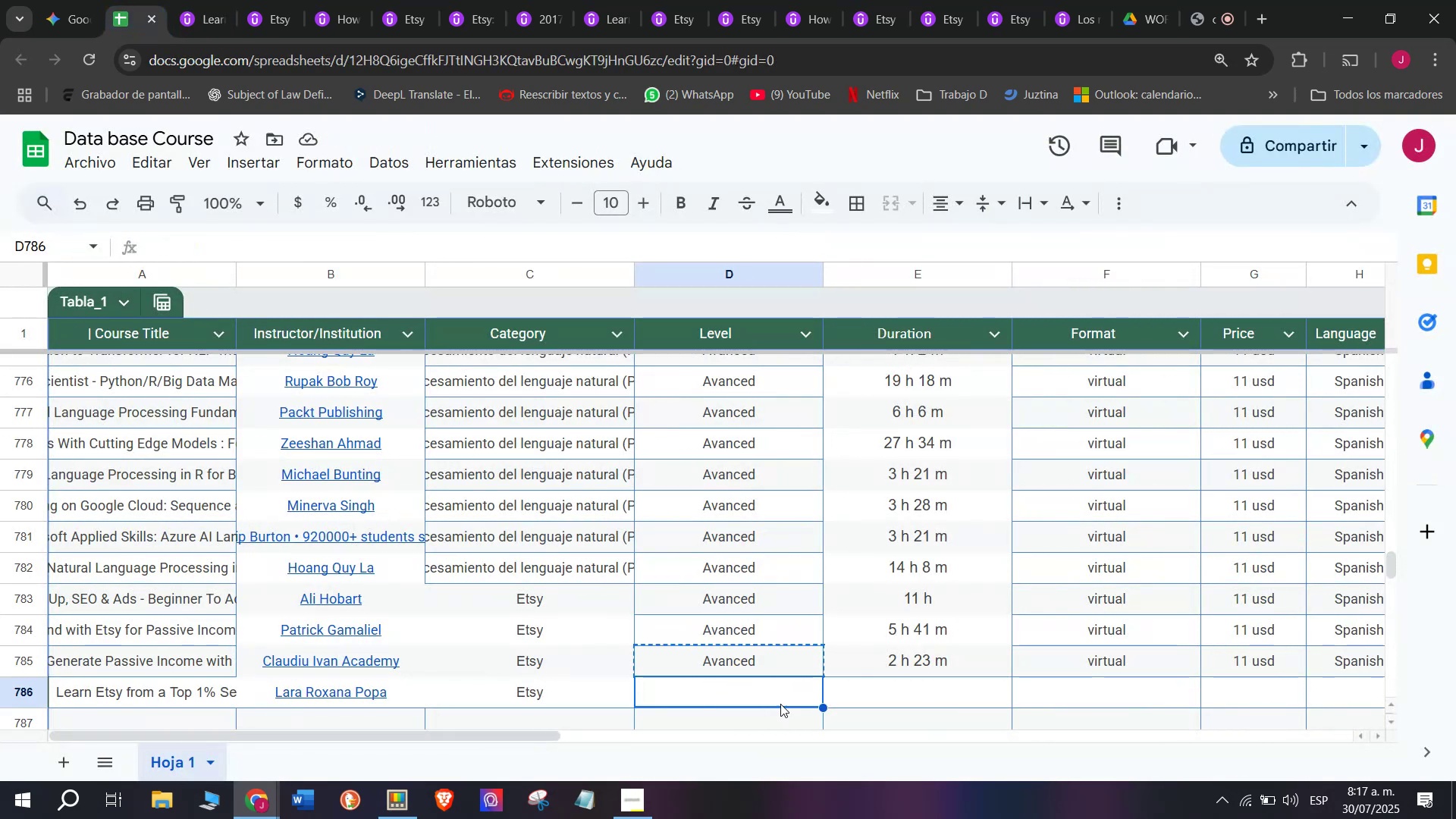 
key(Z)
 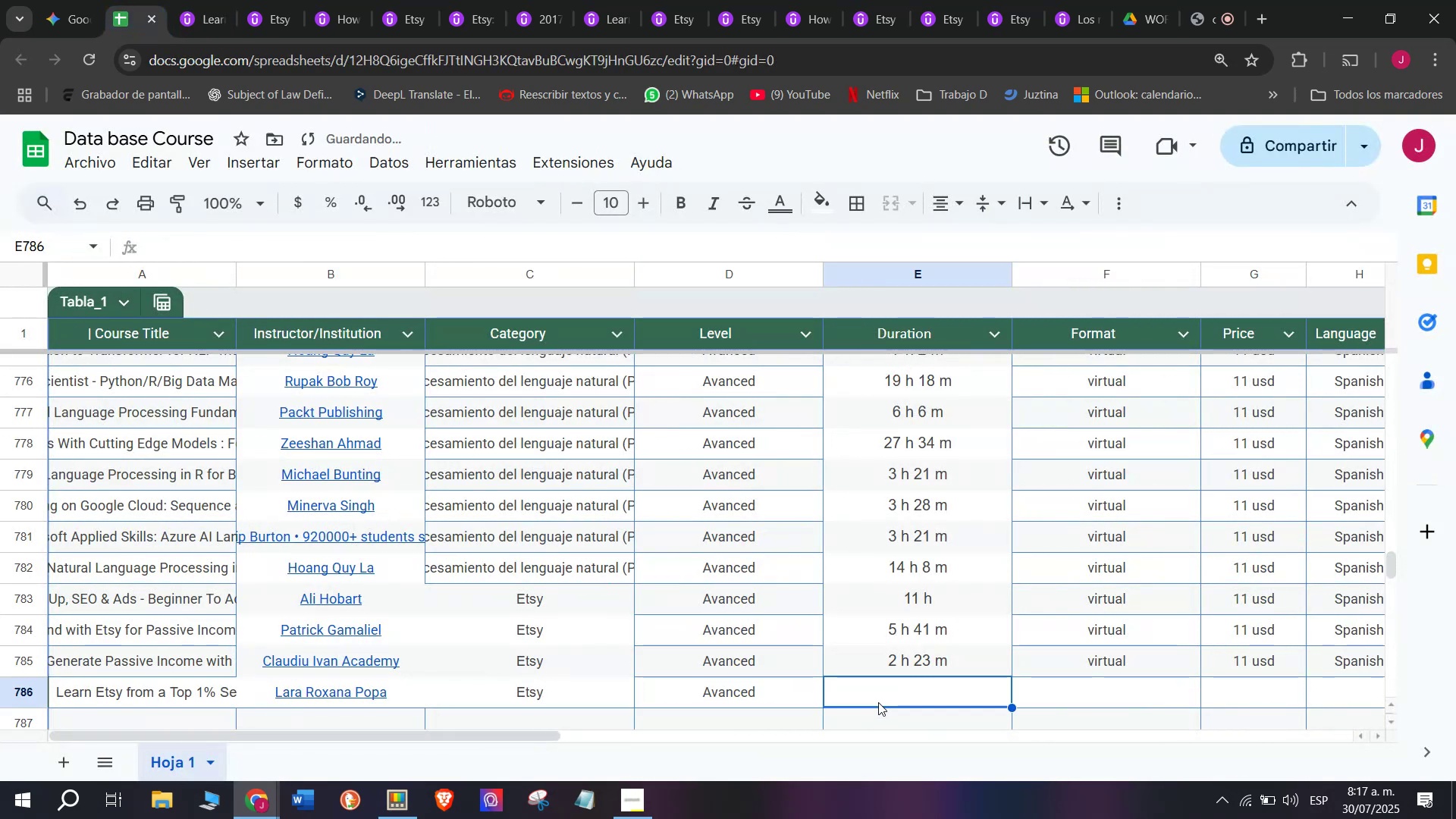 
key(Control+ControlLeft)
 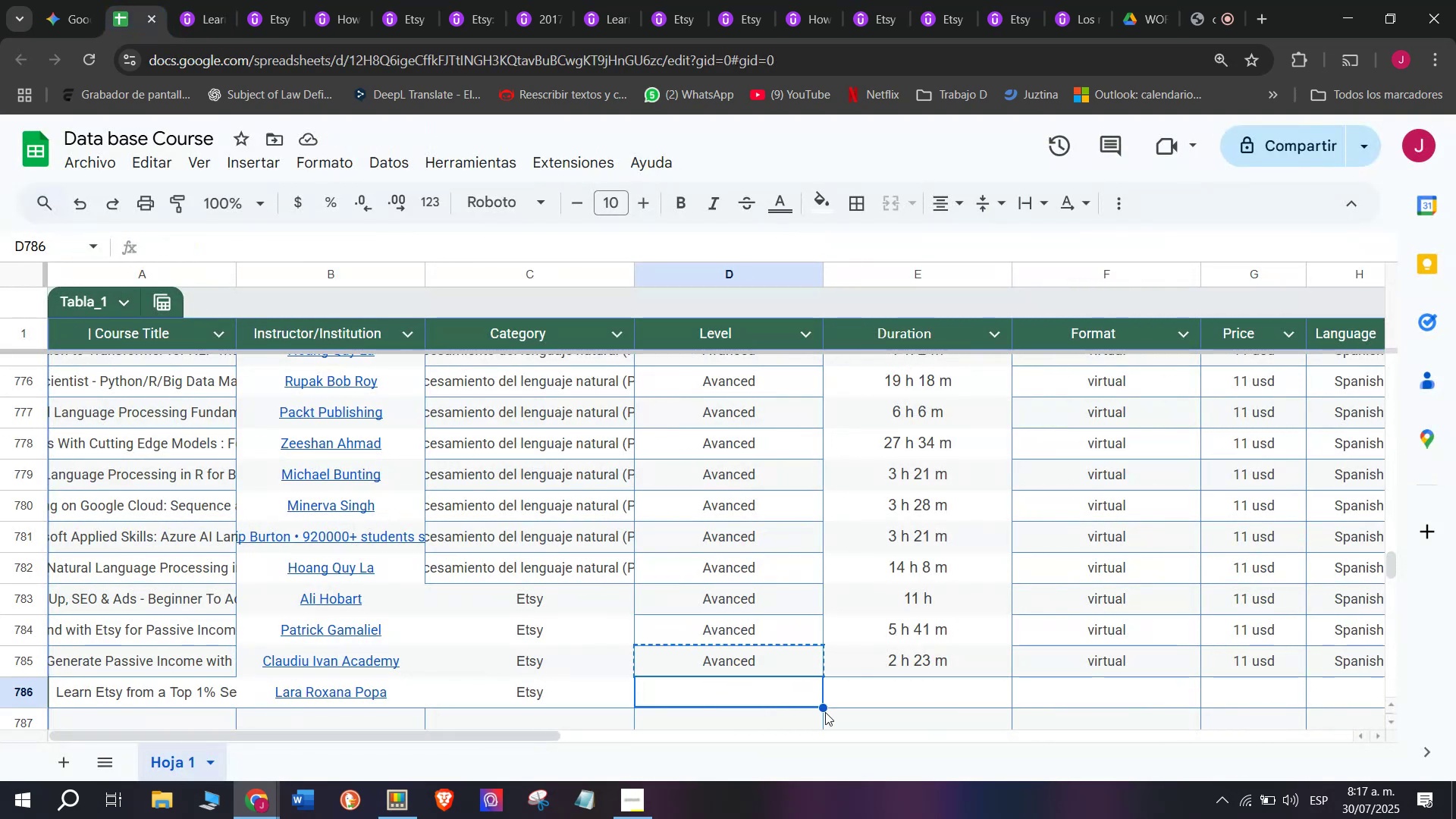 
key(Control+V)
 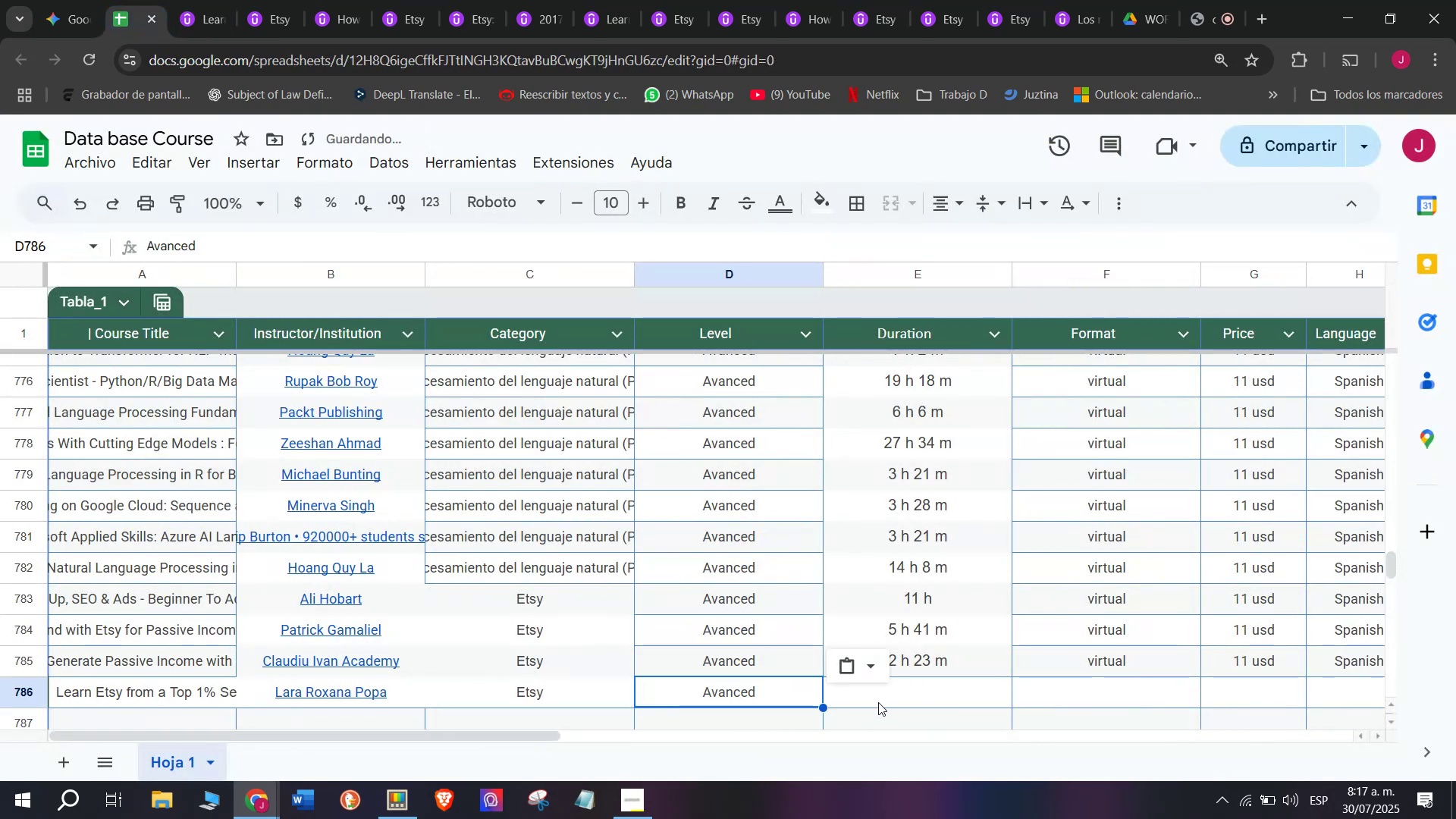 
left_click([878, 702])
 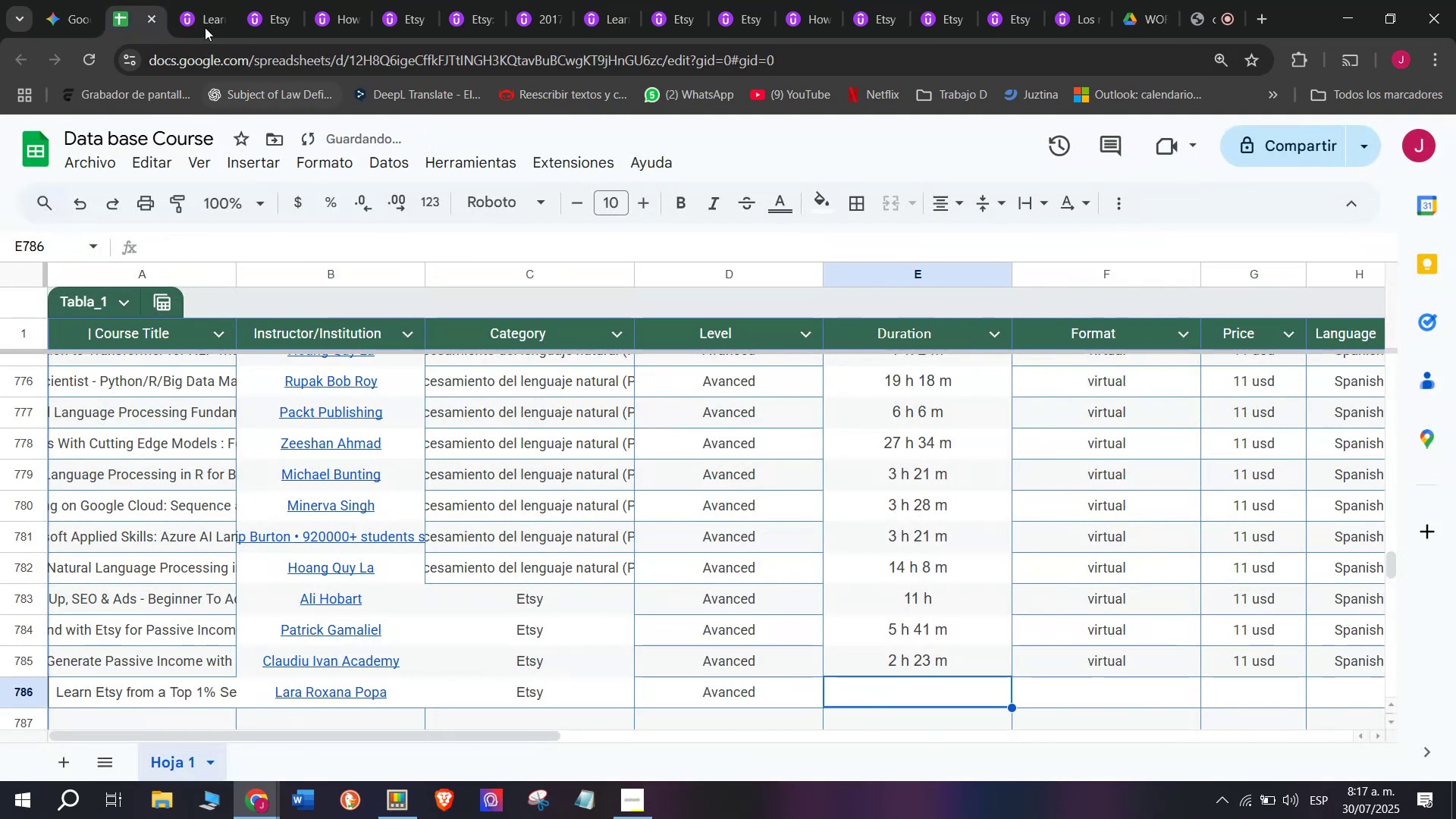 
left_click([204, 0])
 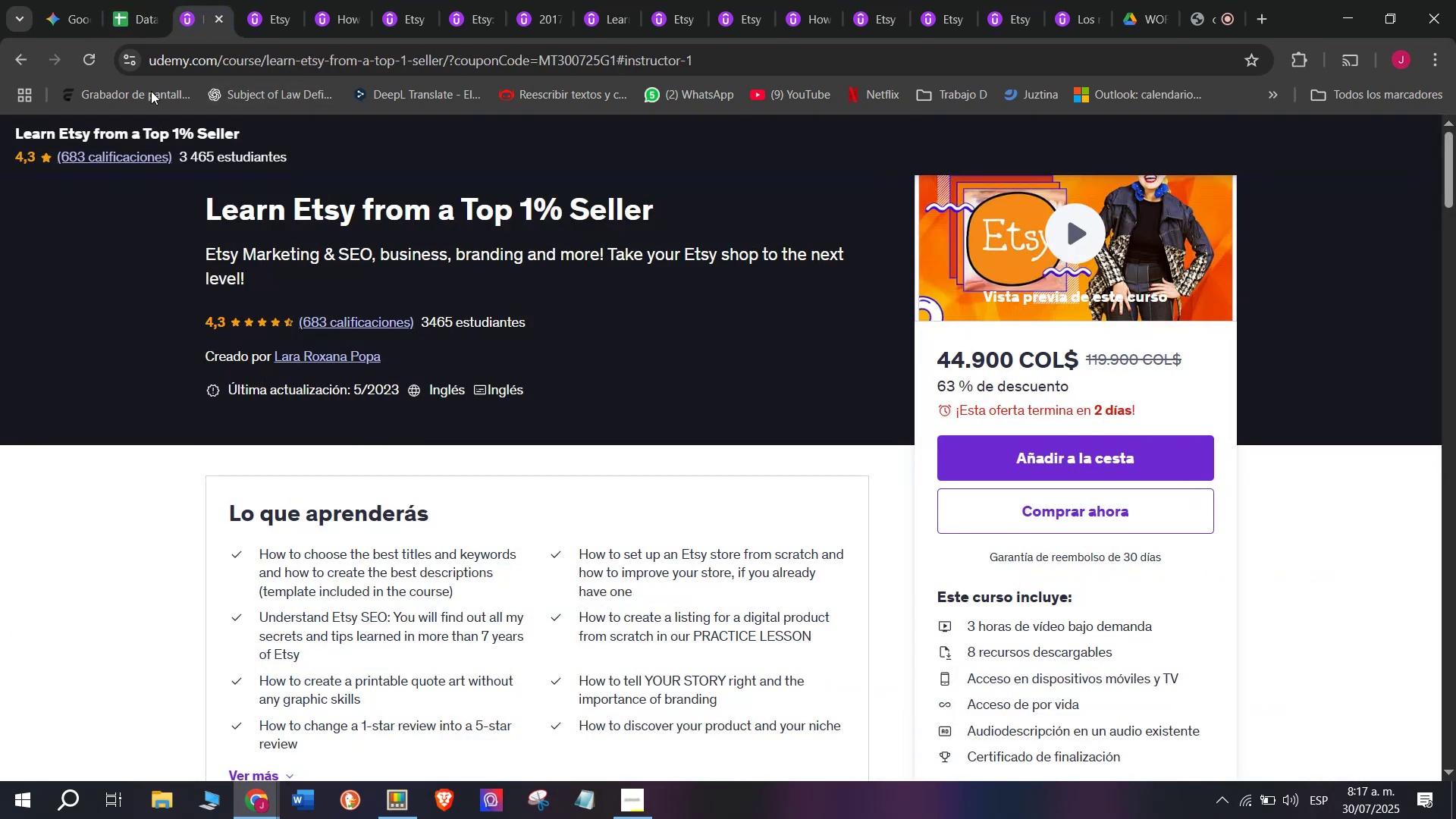 
left_click([130, 0])
 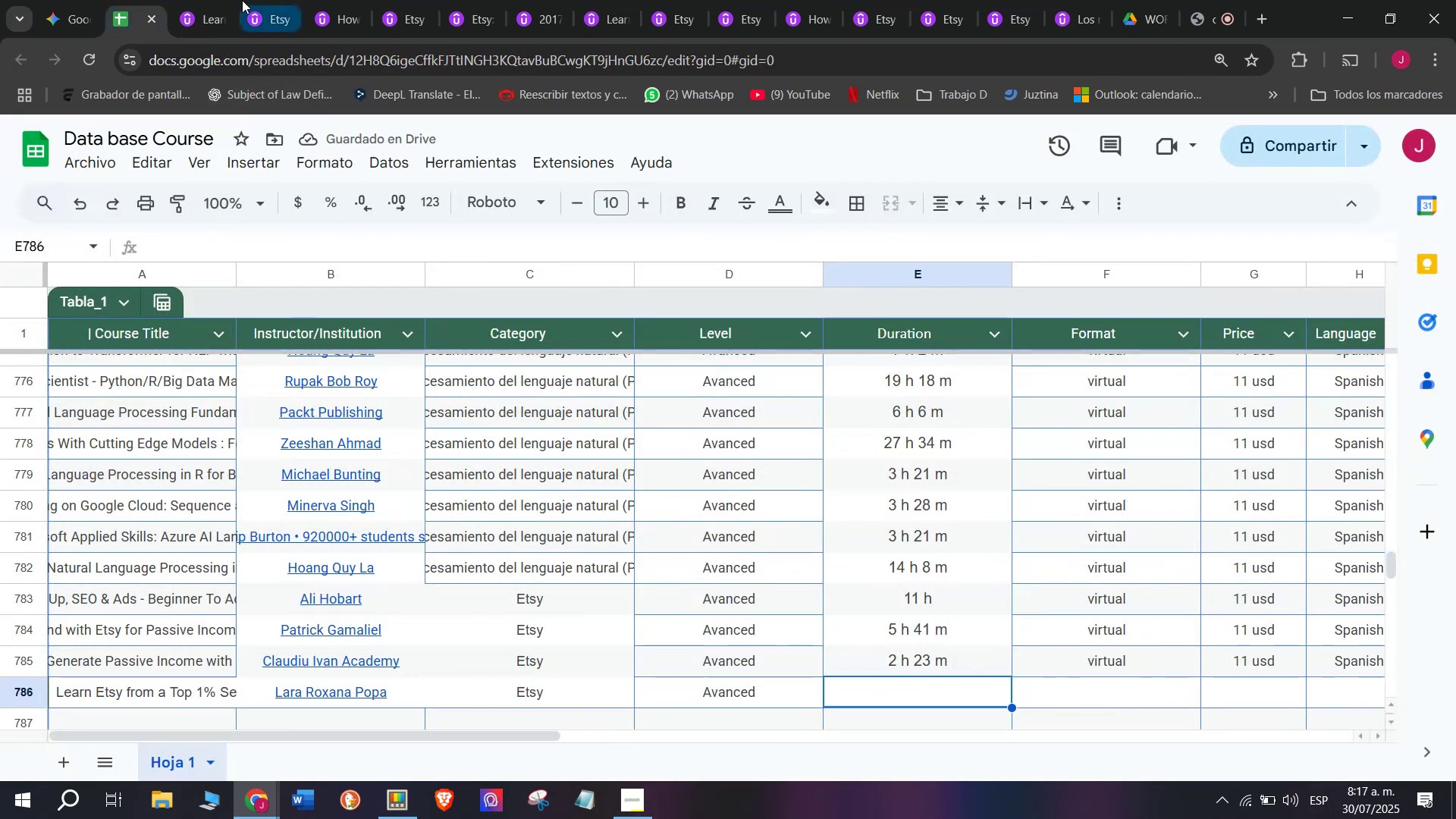 
left_click([223, 0])
 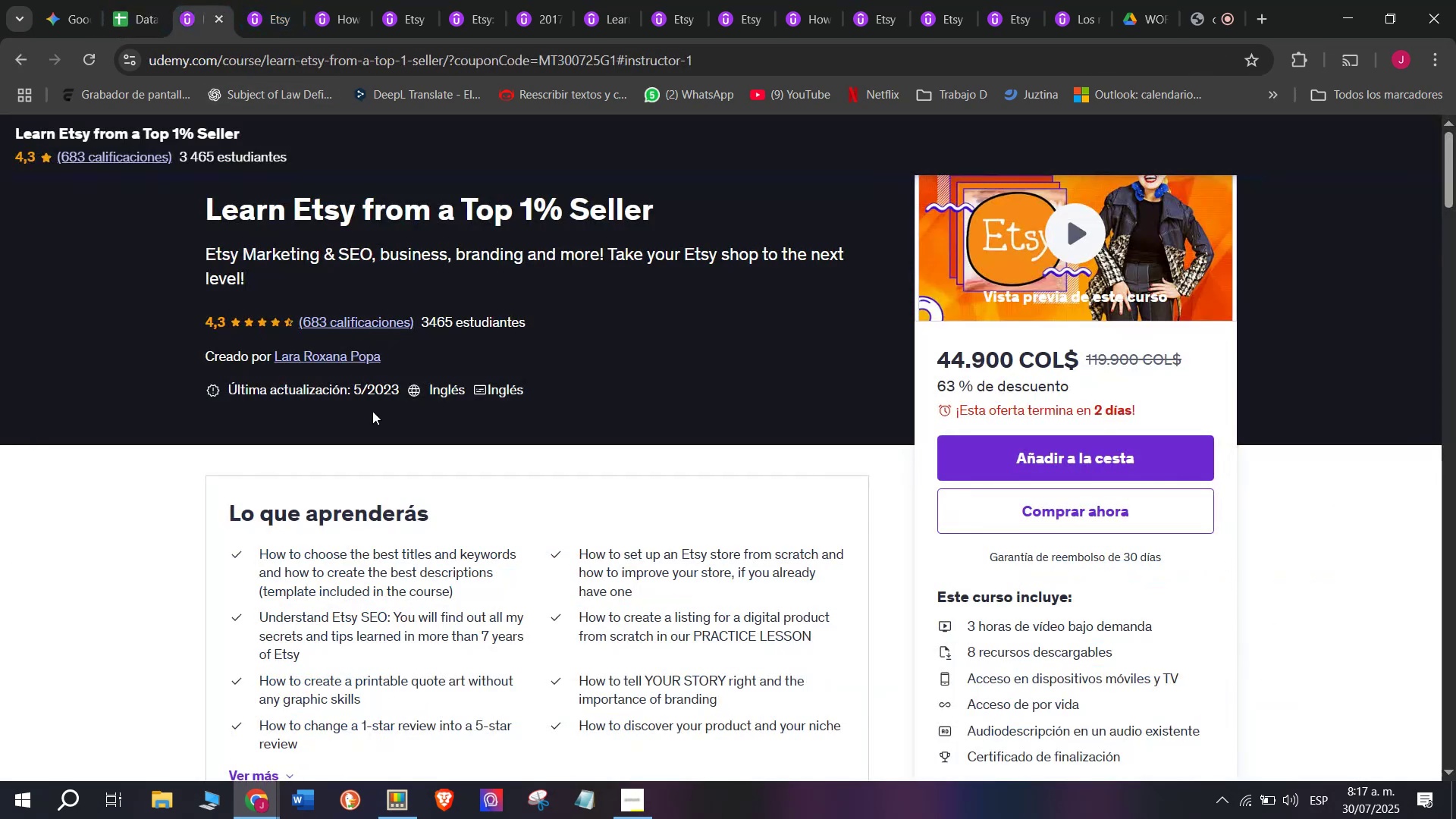 
scroll: coordinate [377, 441], scroll_direction: down, amount: 2.0
 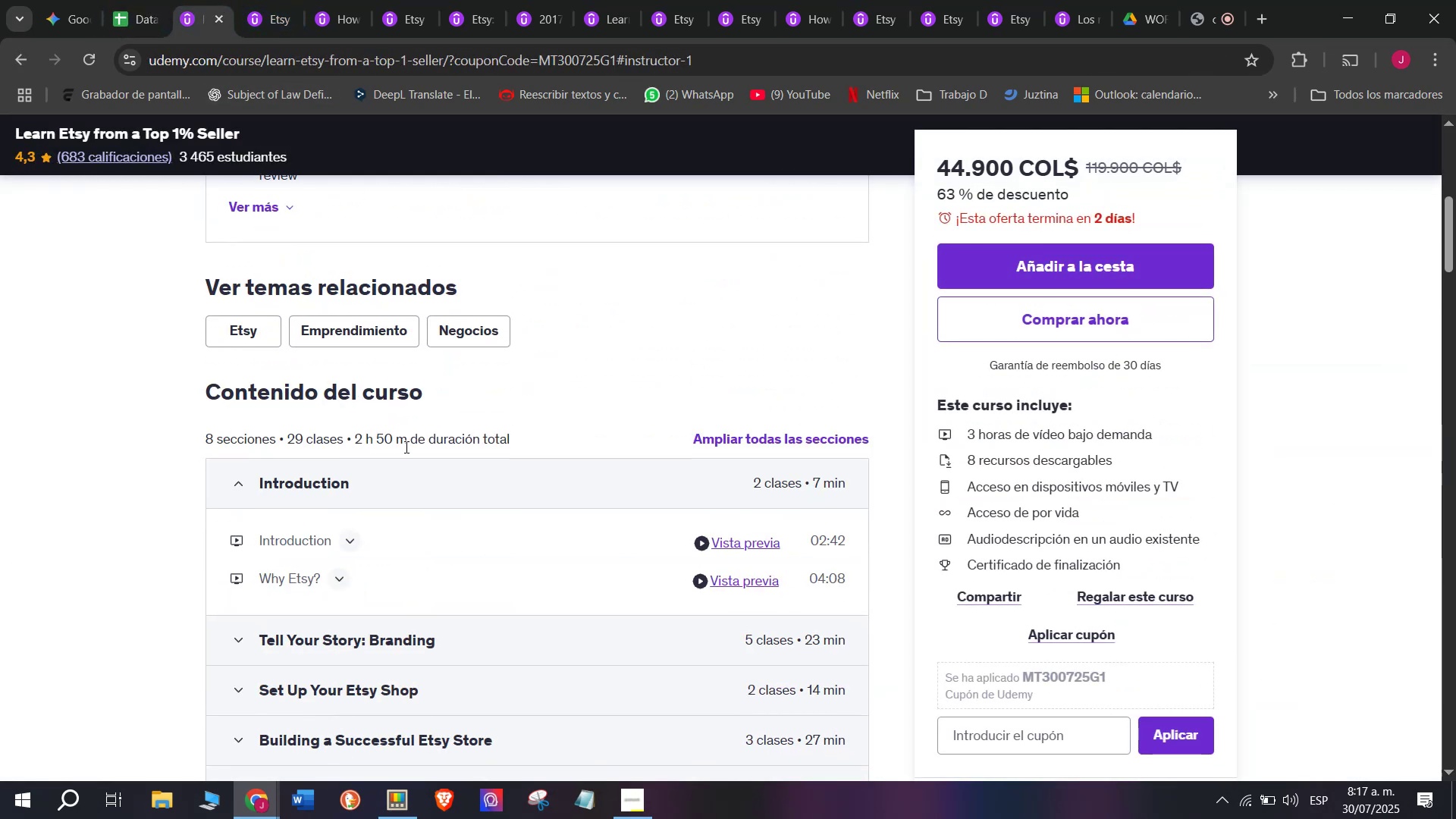 
left_click_drag(start_coordinate=[405, 447], to_coordinate=[352, 449])
 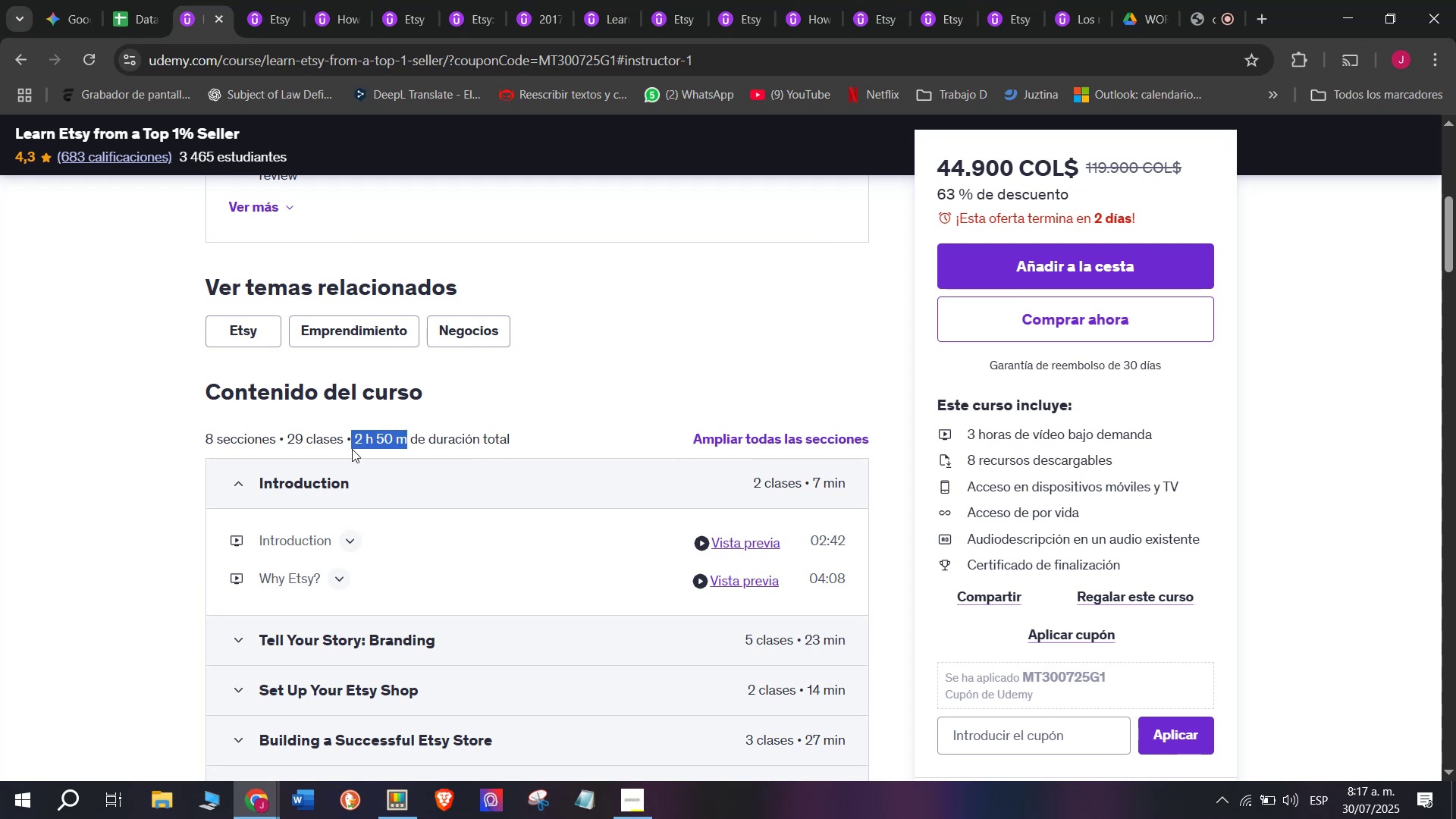 
key(Control+C)
 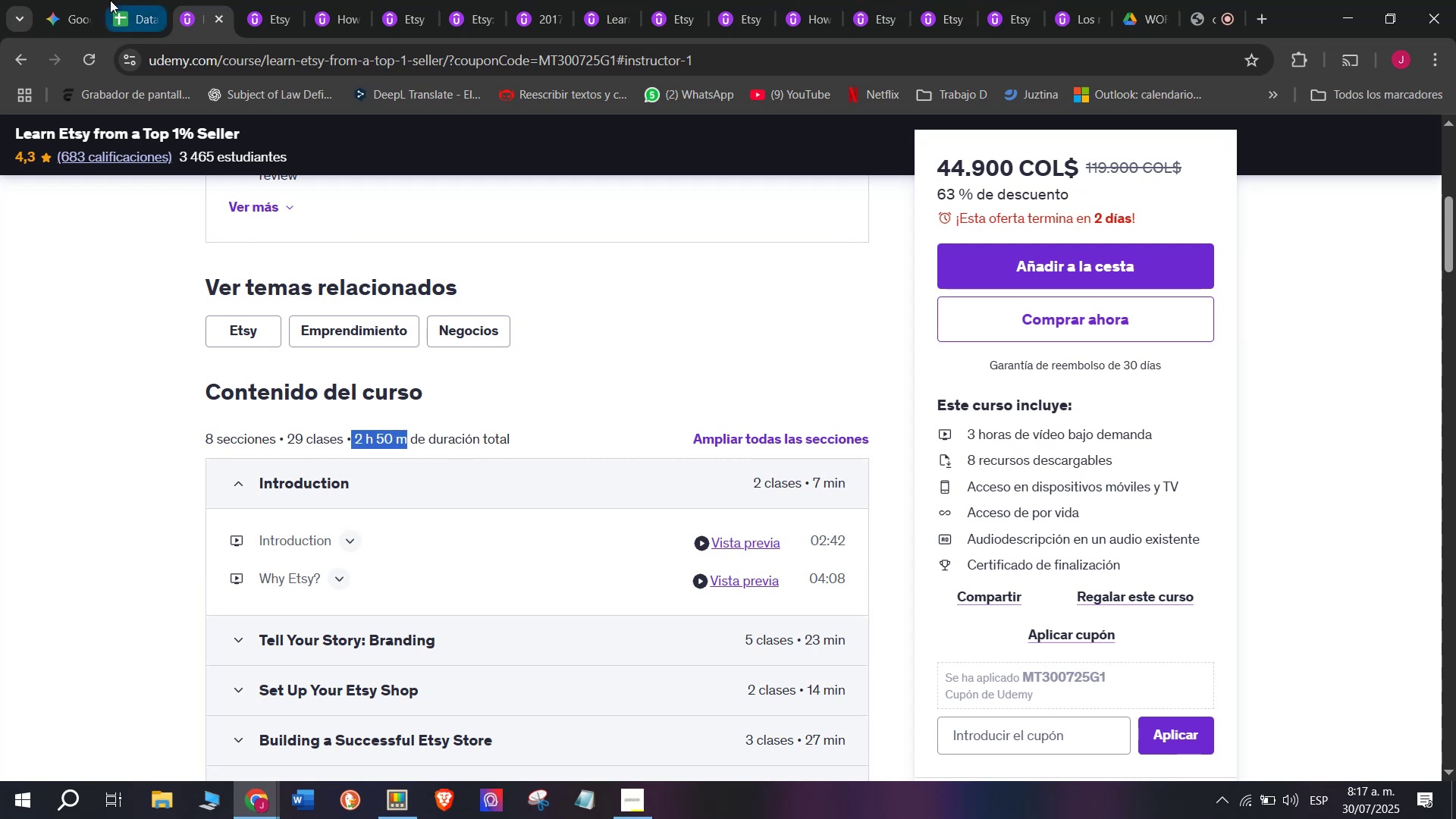 
key(Break)
 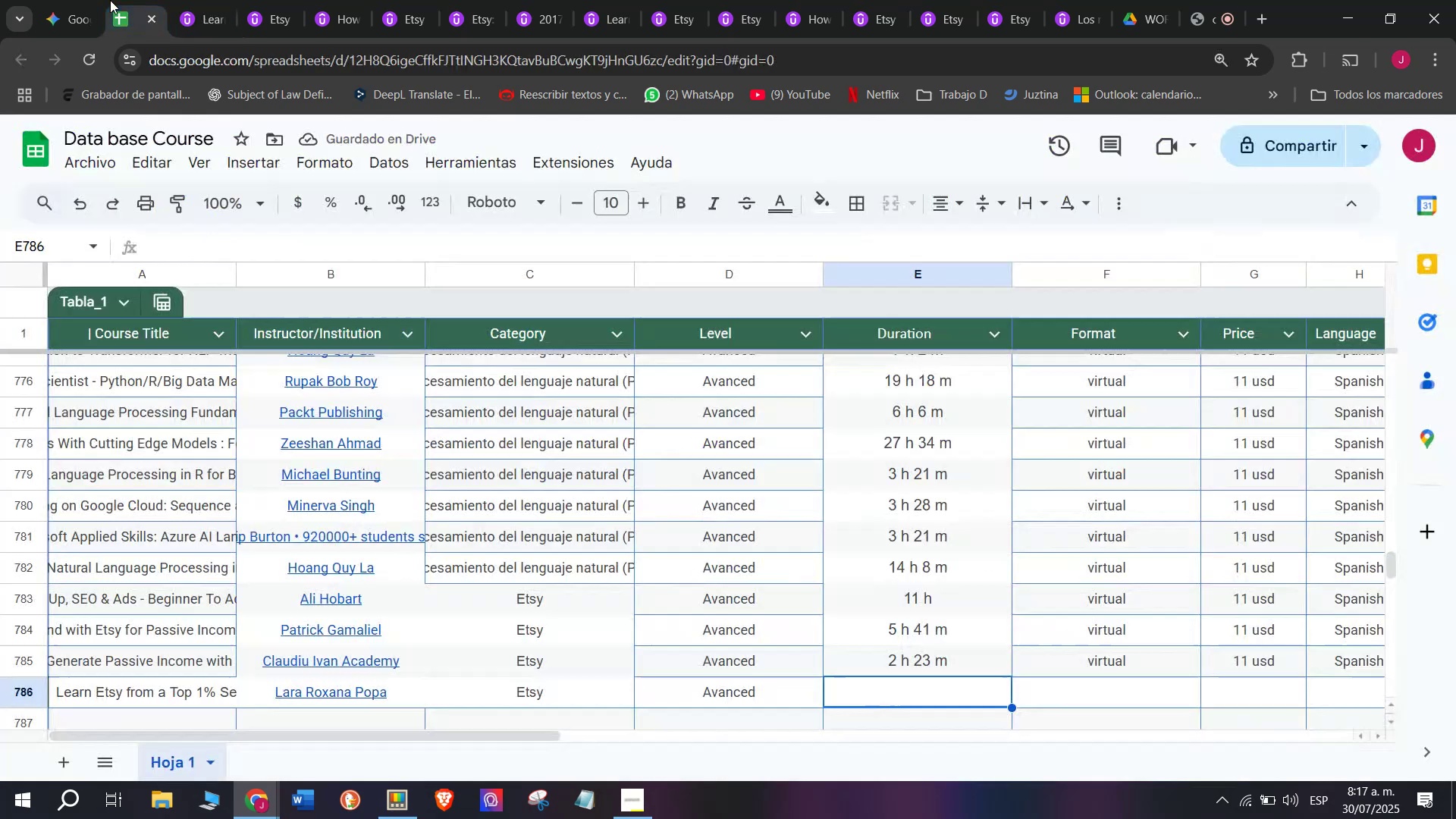 
key(Control+ControlLeft)
 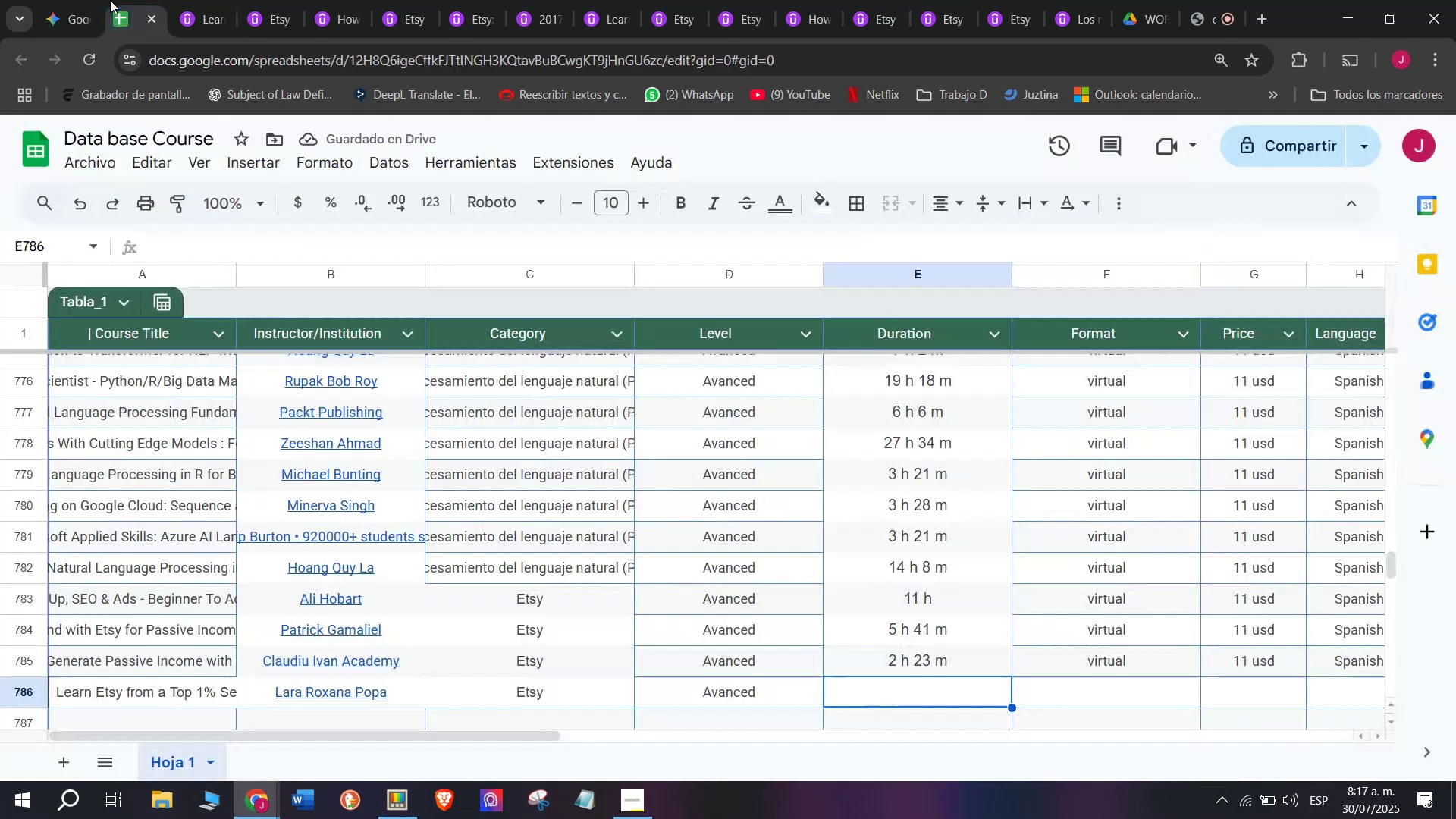 
left_click([110, 0])
 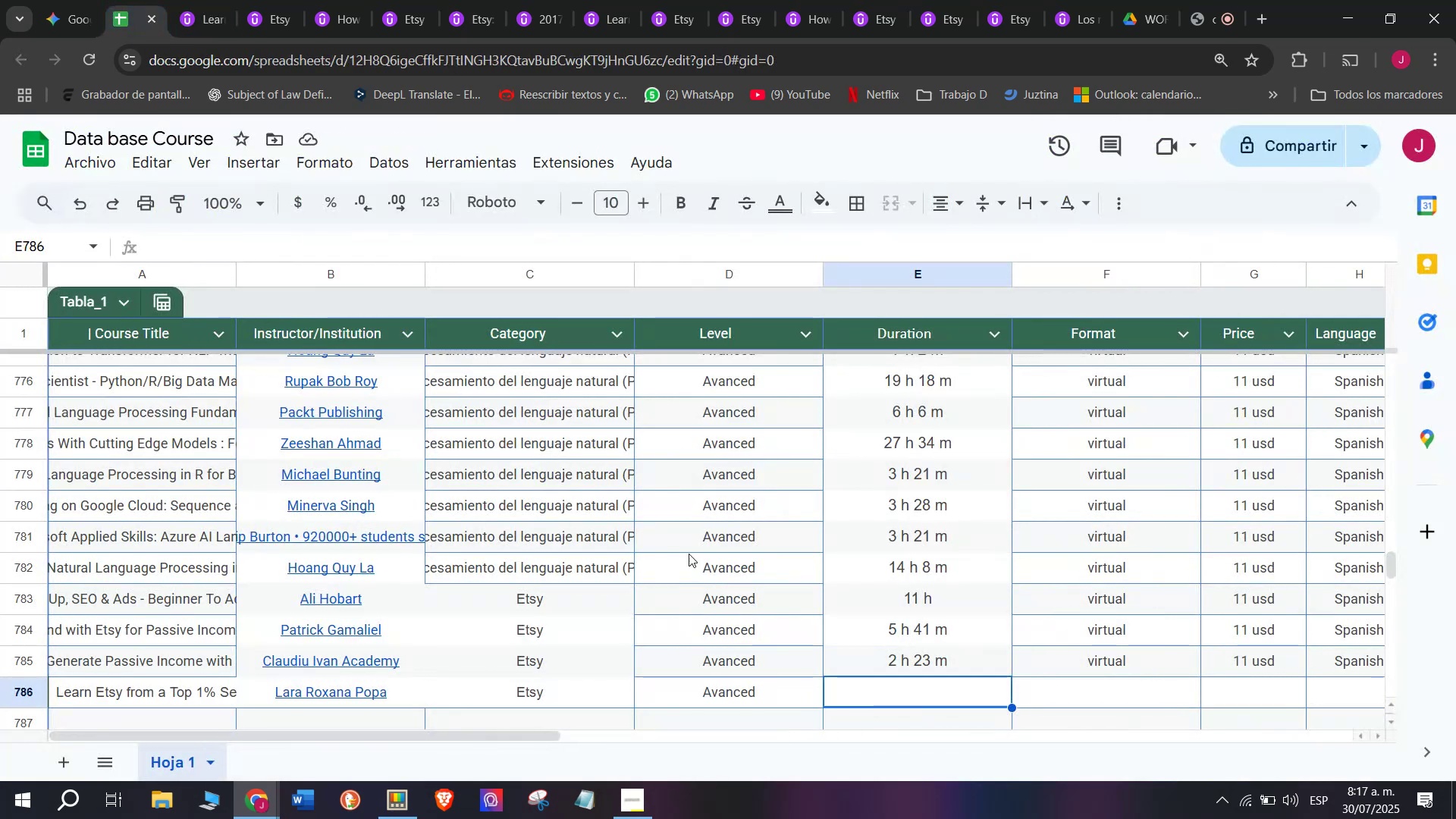 
key(Control+ControlLeft)
 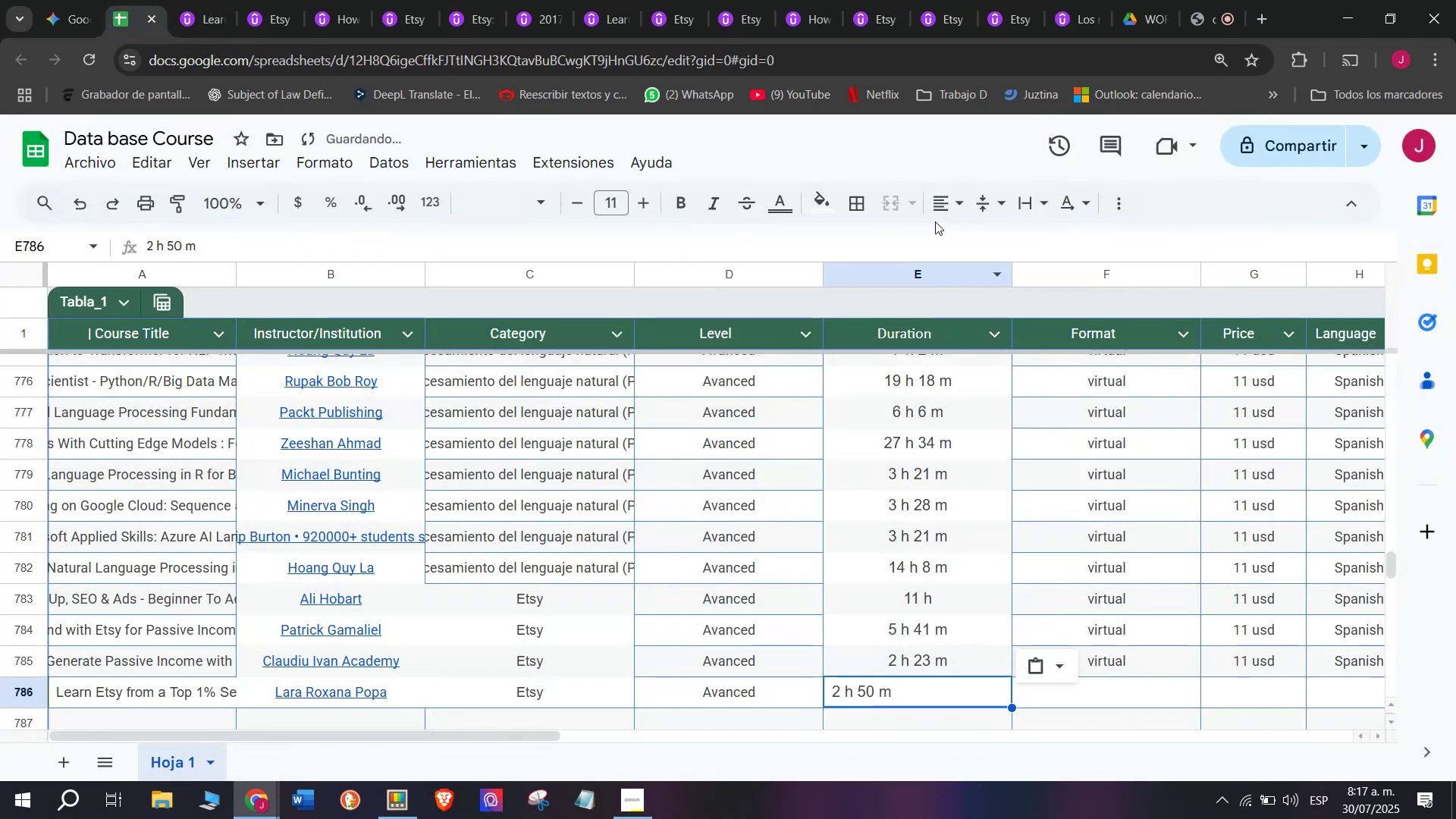 
key(Z)
 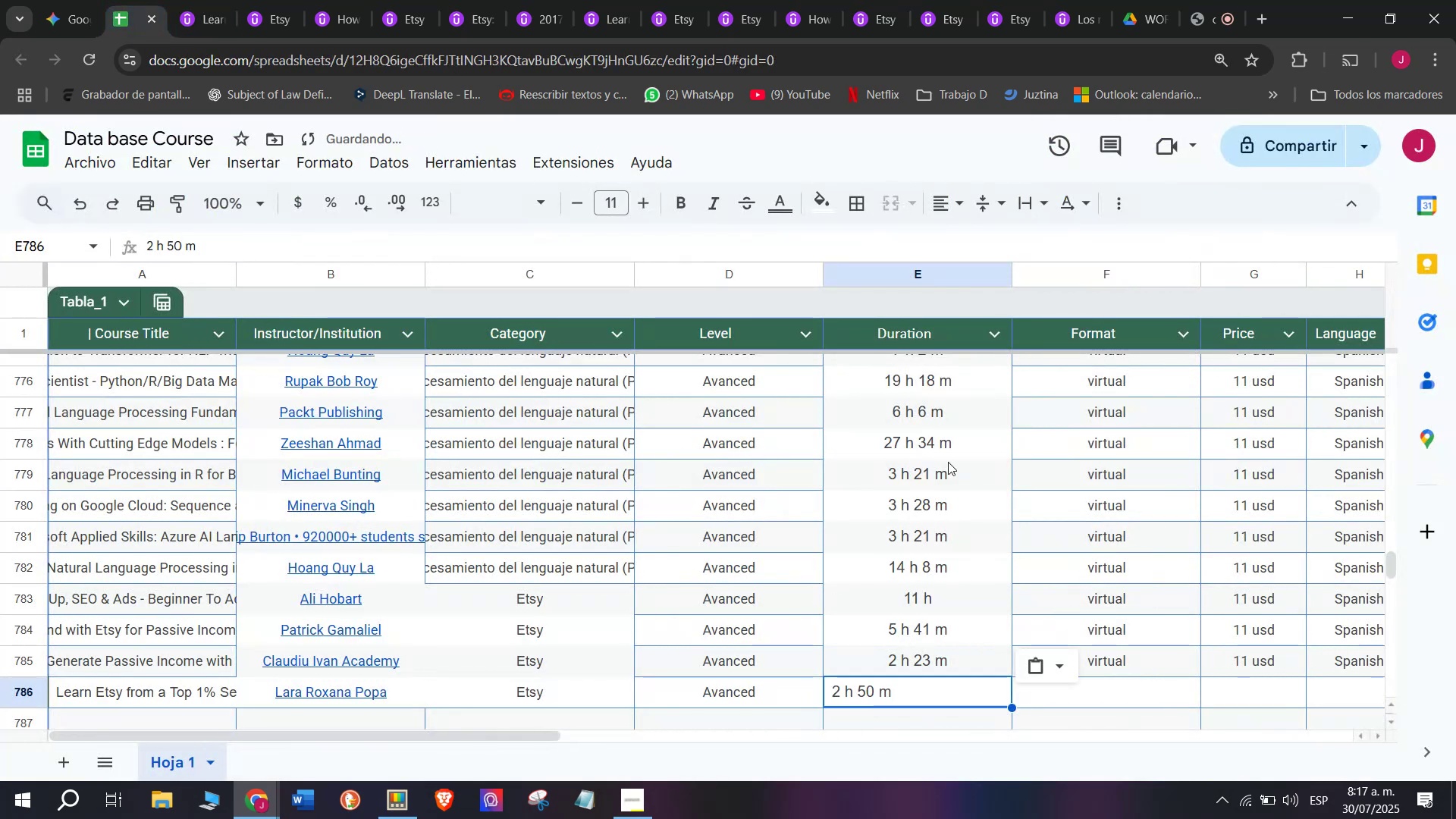 
key(Control+V)
 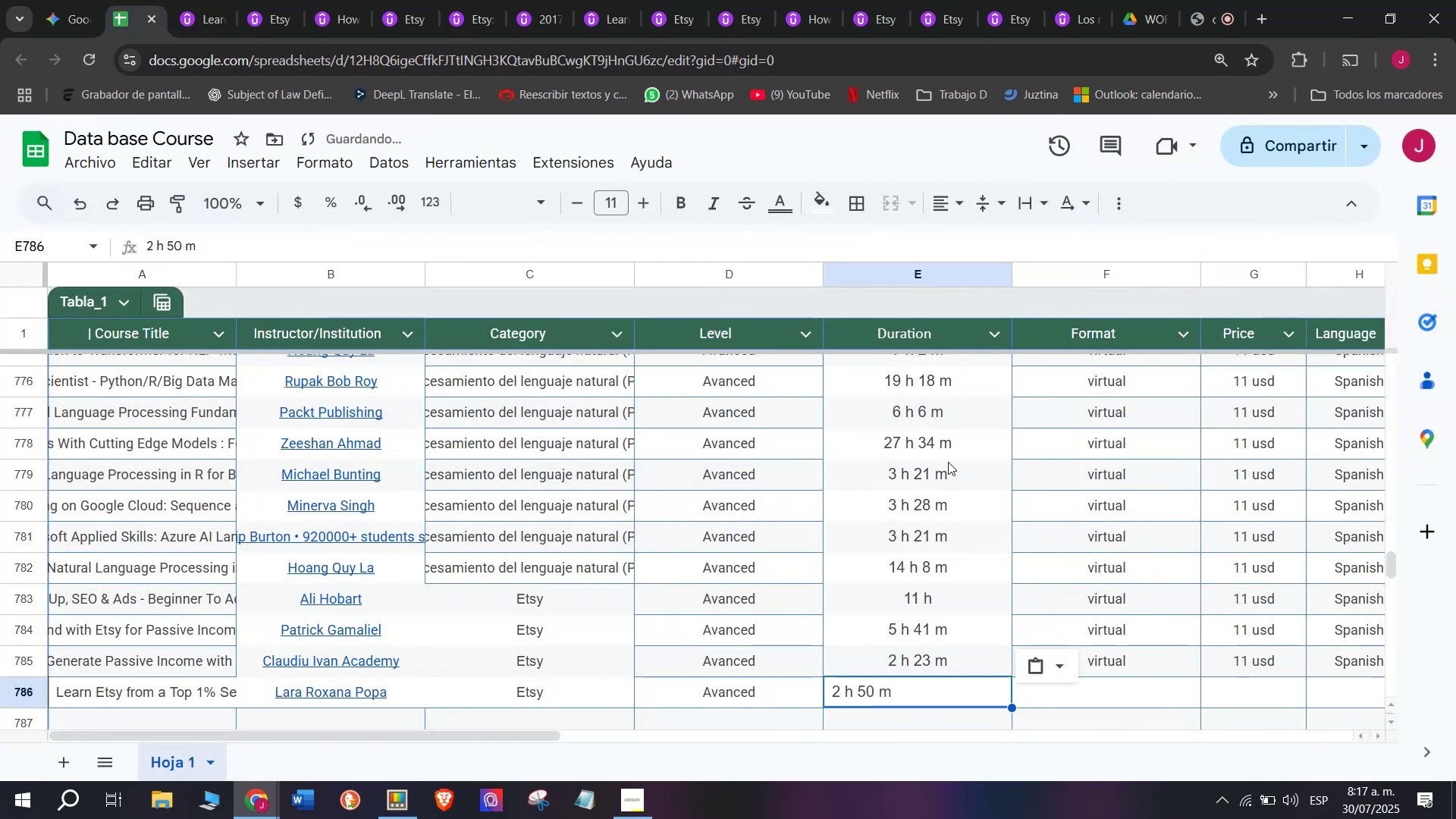 
left_click([934, 216])
 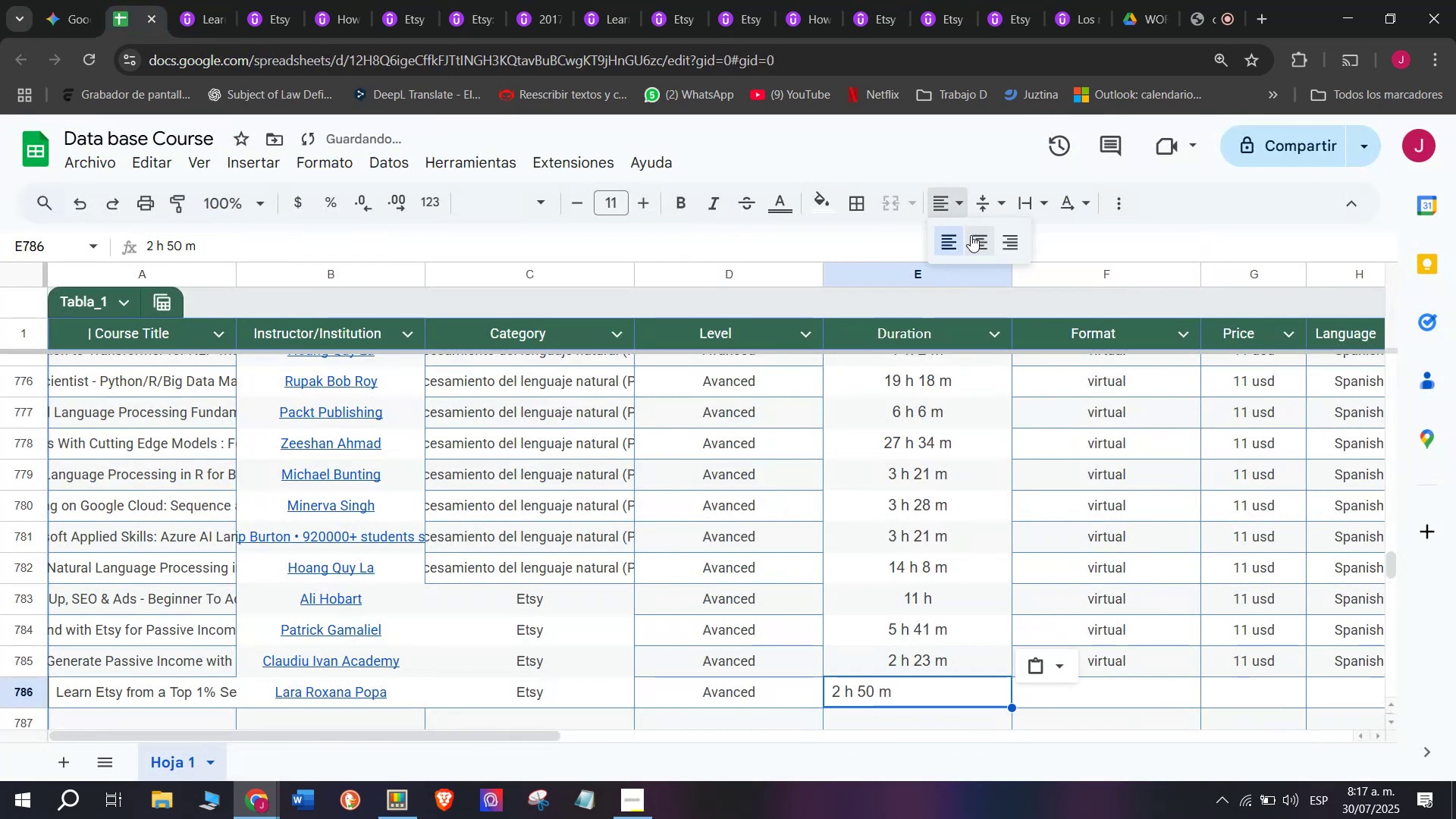 
left_click([972, 235])
 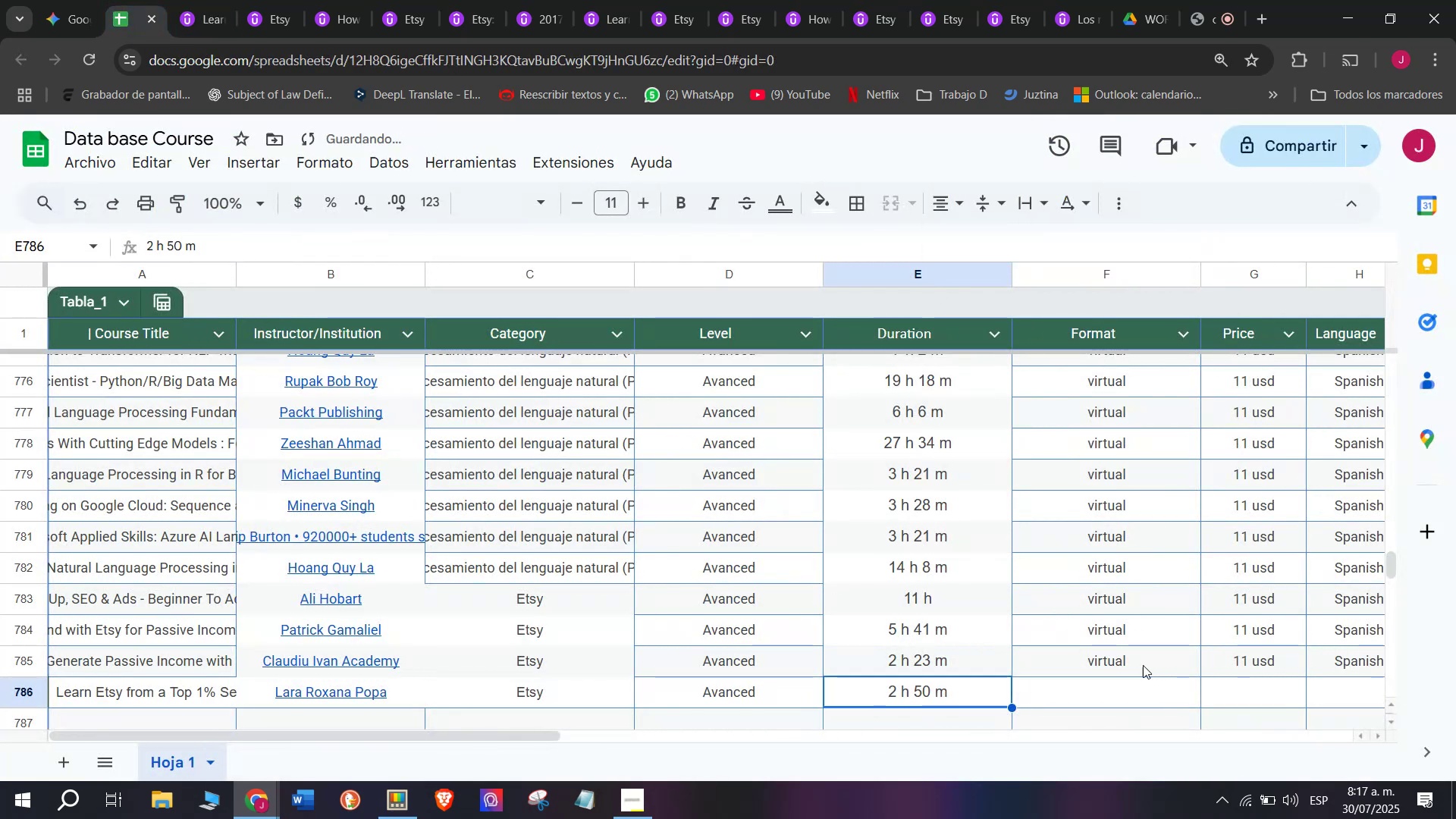 
left_click([1143, 666])
 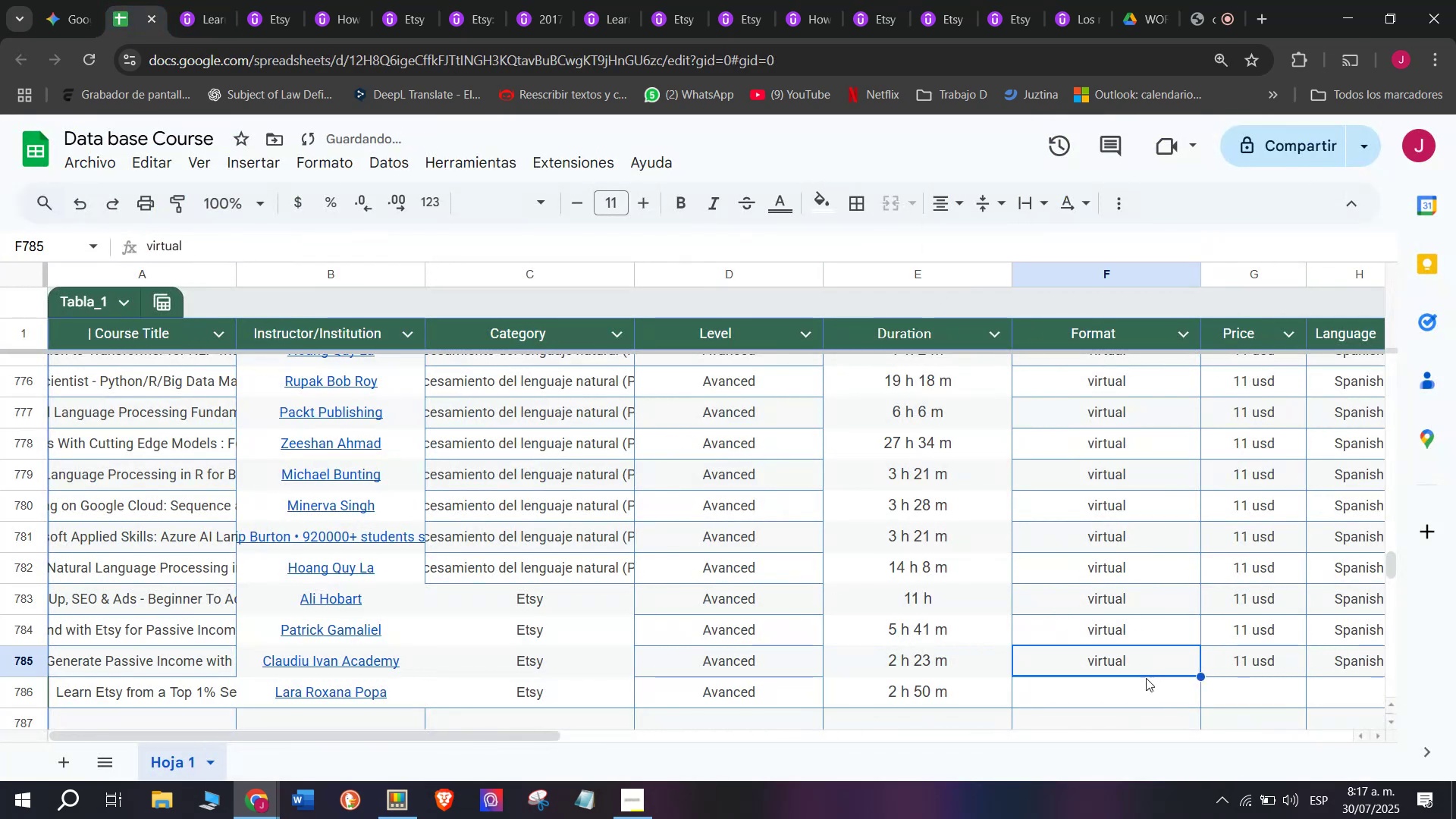 
key(Break)
 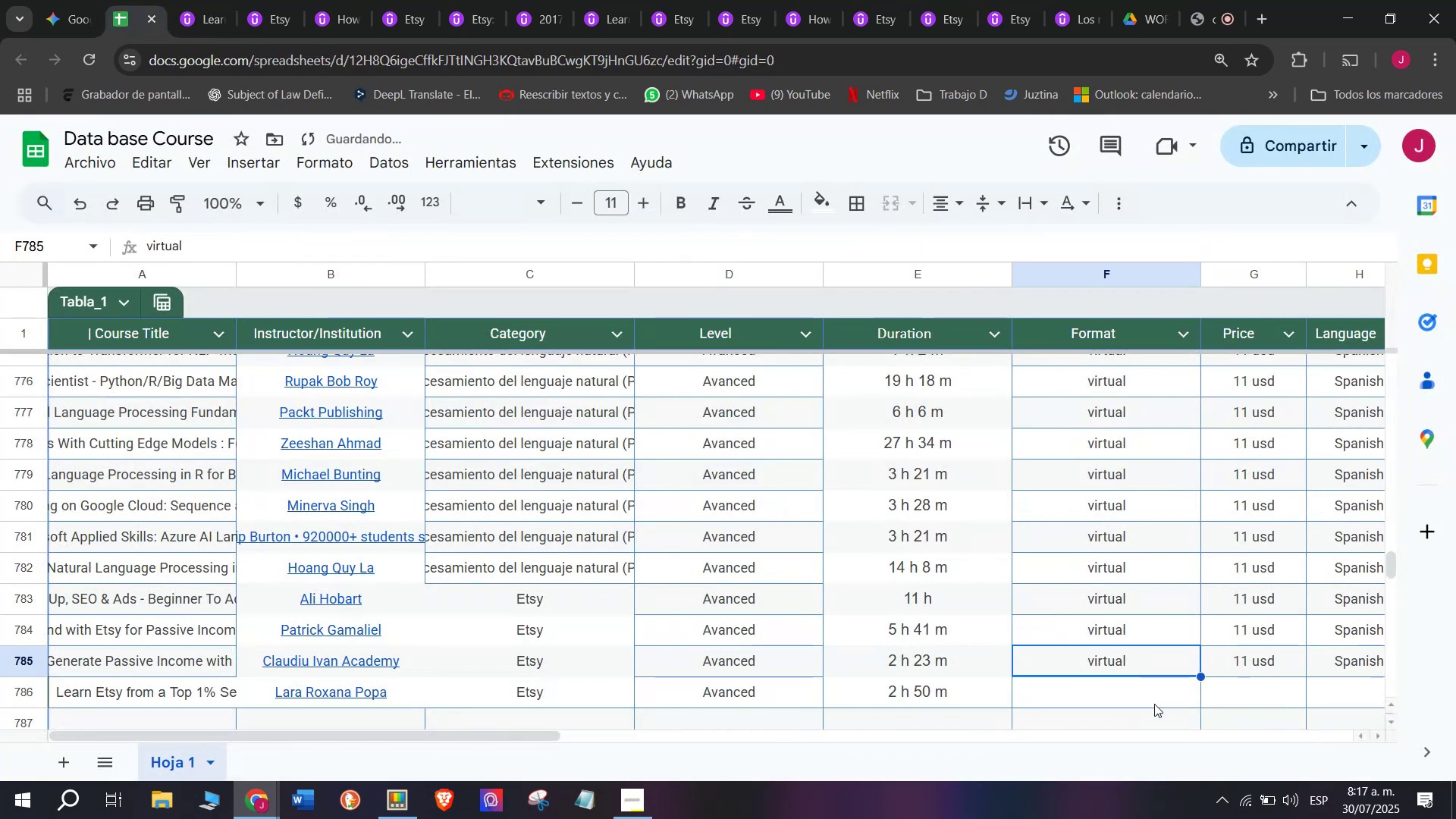 
key(Control+ControlLeft)
 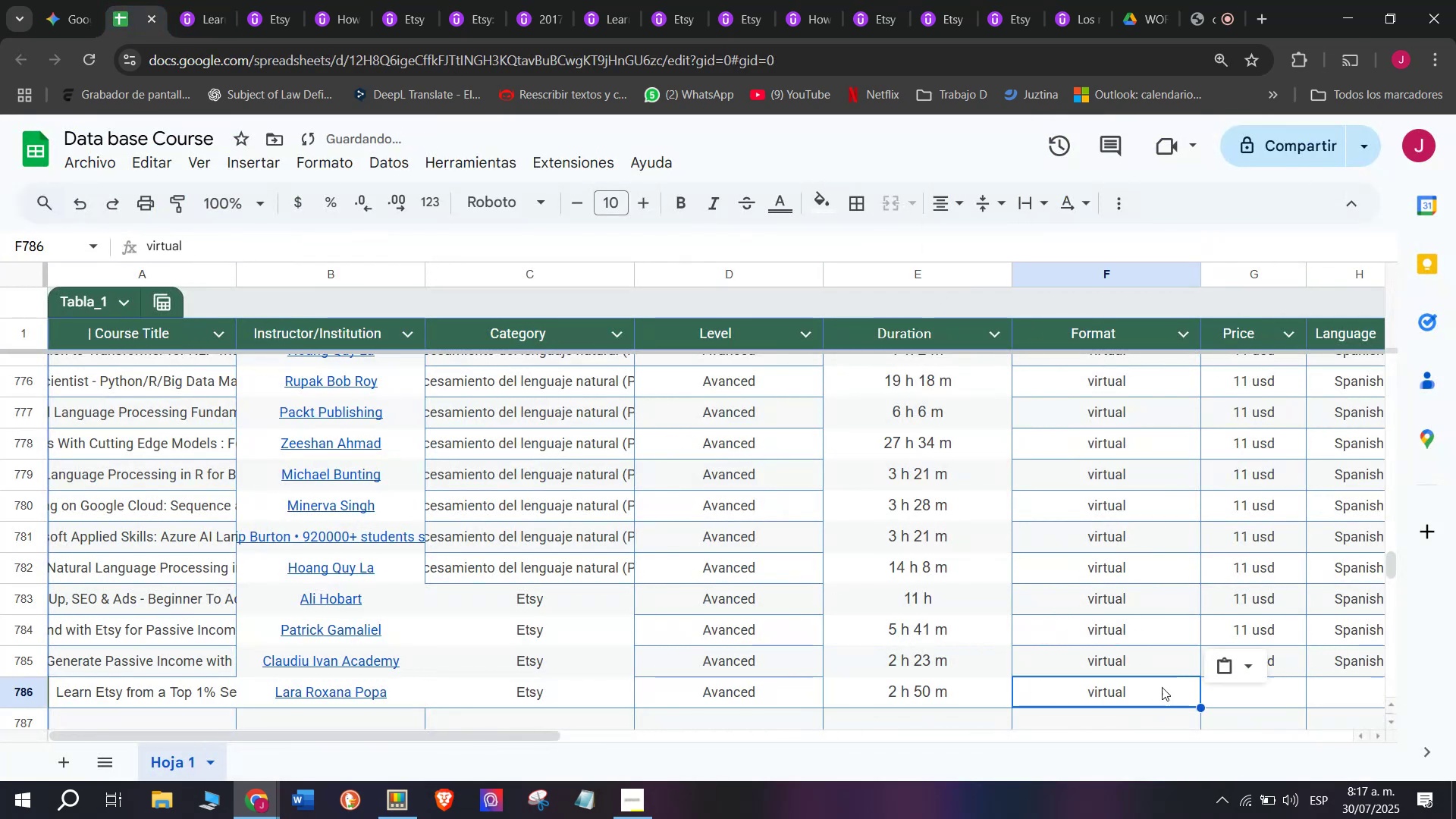 
key(Control+C)
 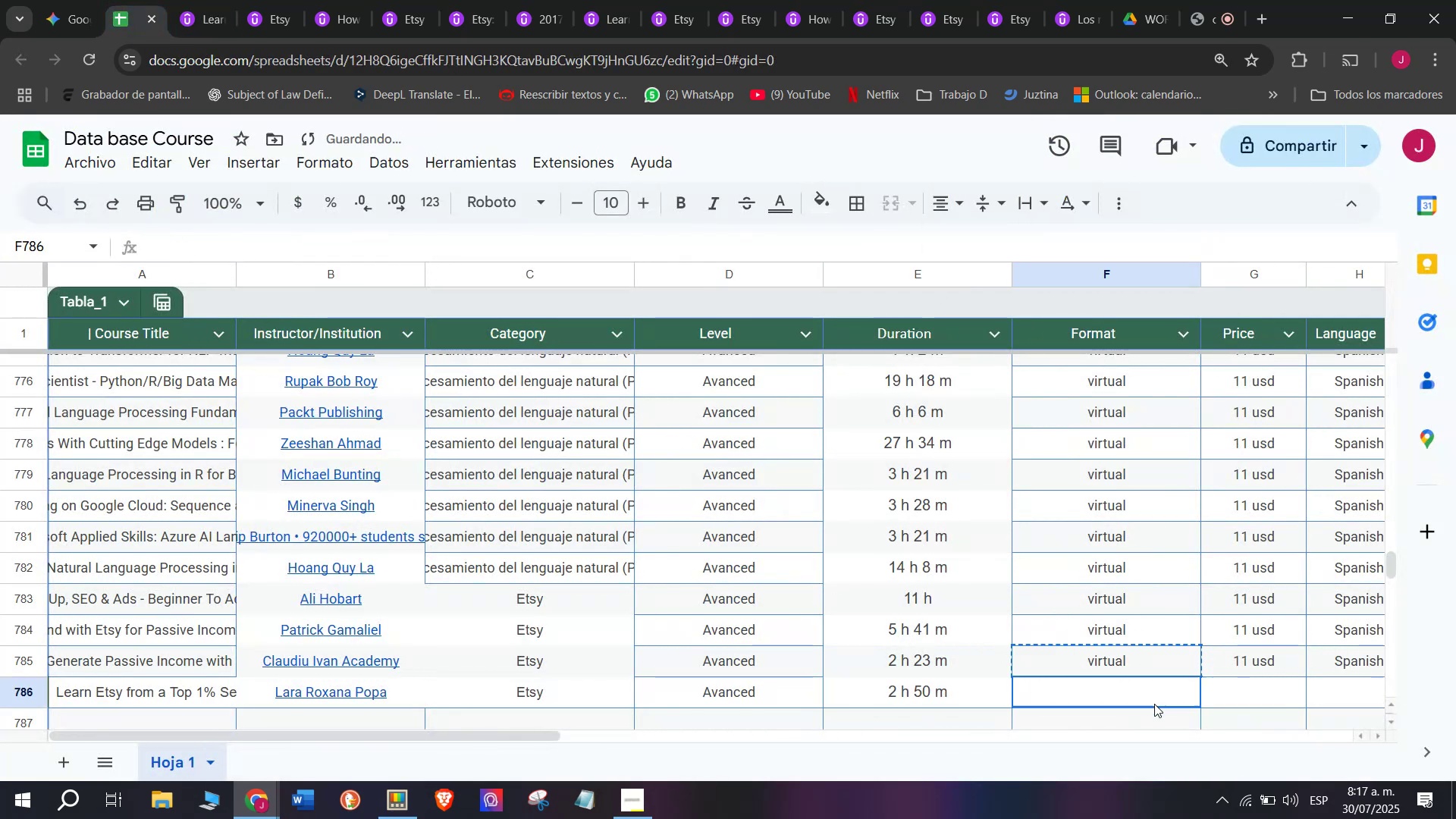 
double_click([1154, 704])
 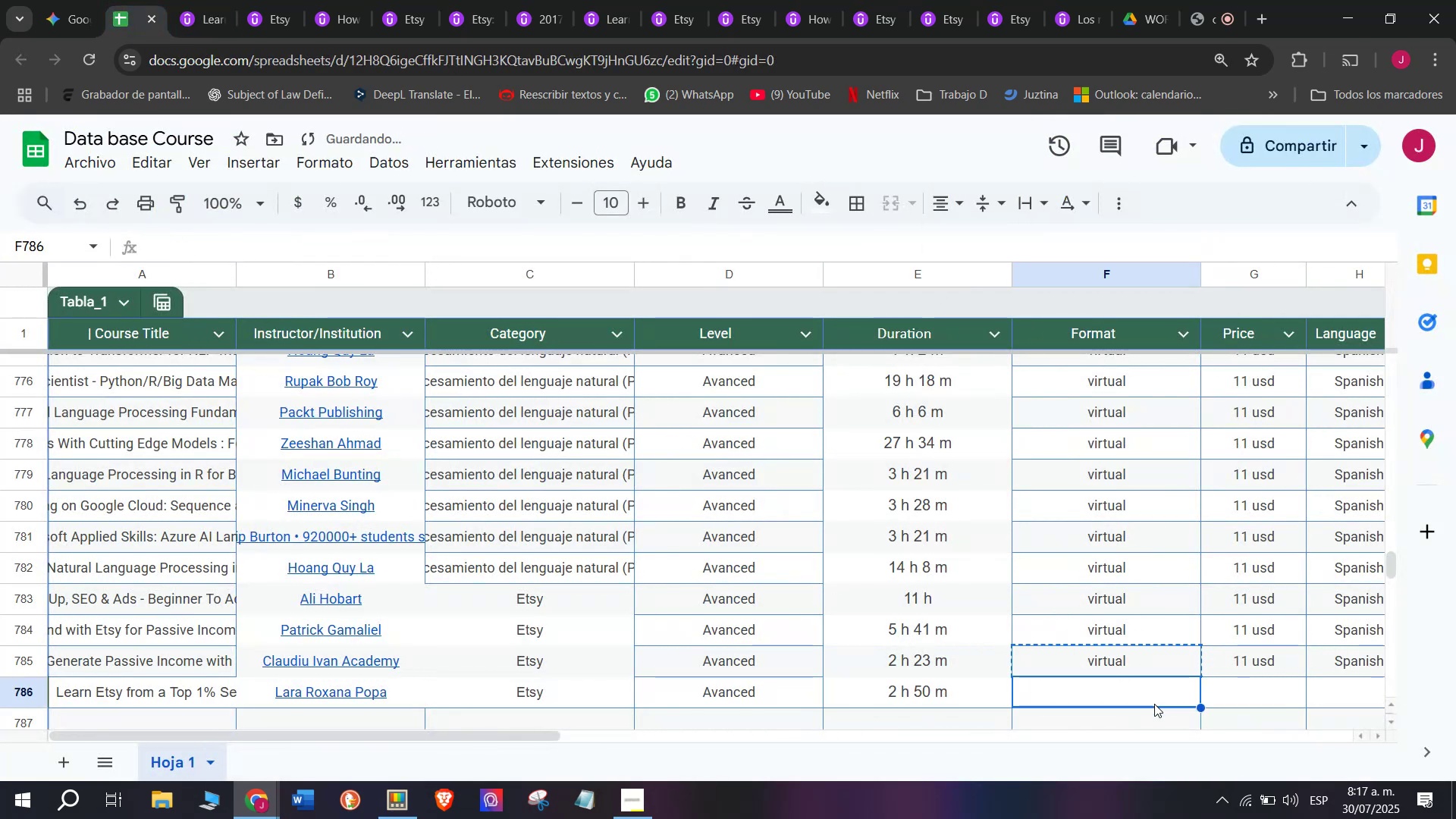 
key(Z)
 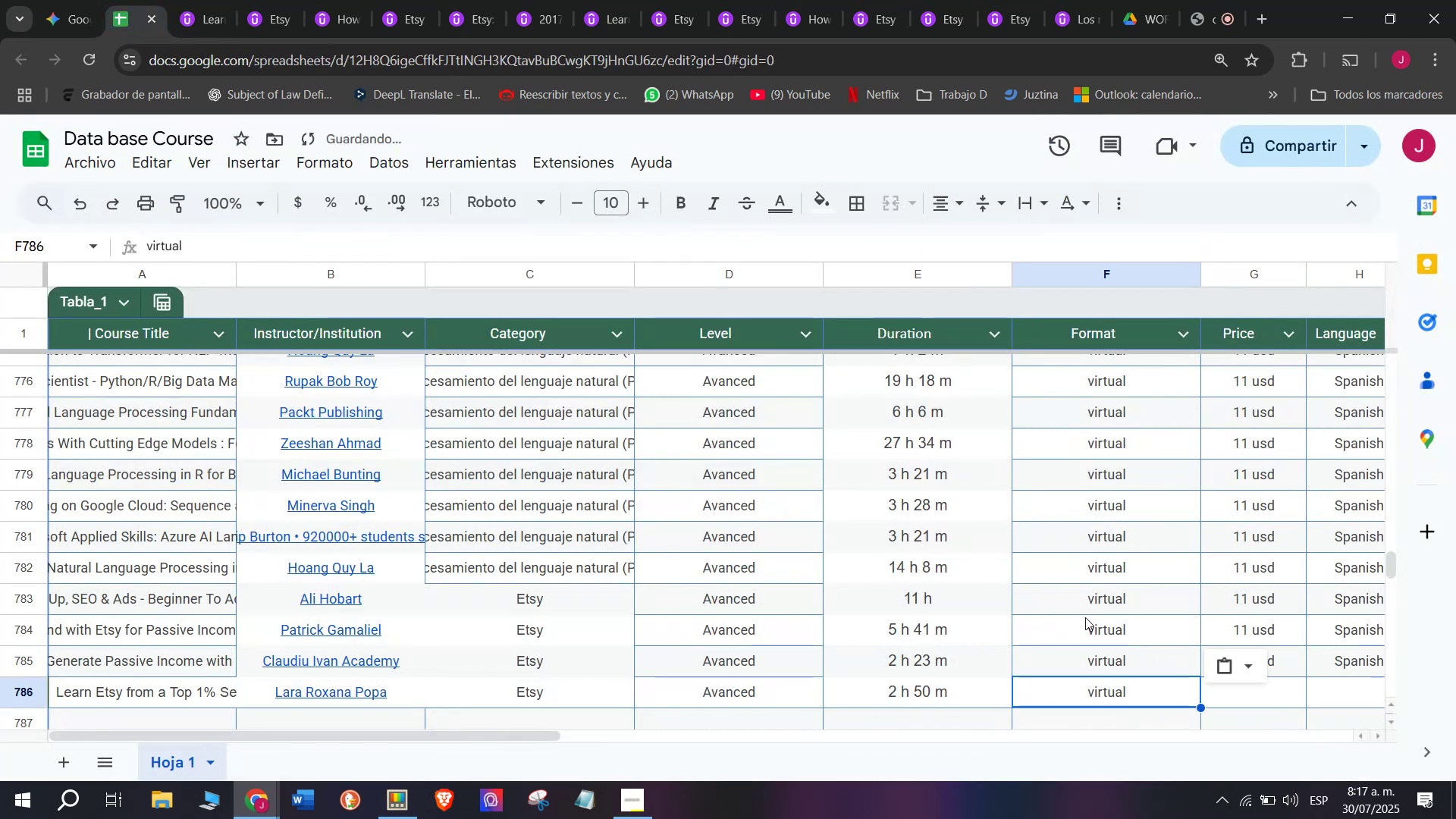 
key(Control+ControlLeft)
 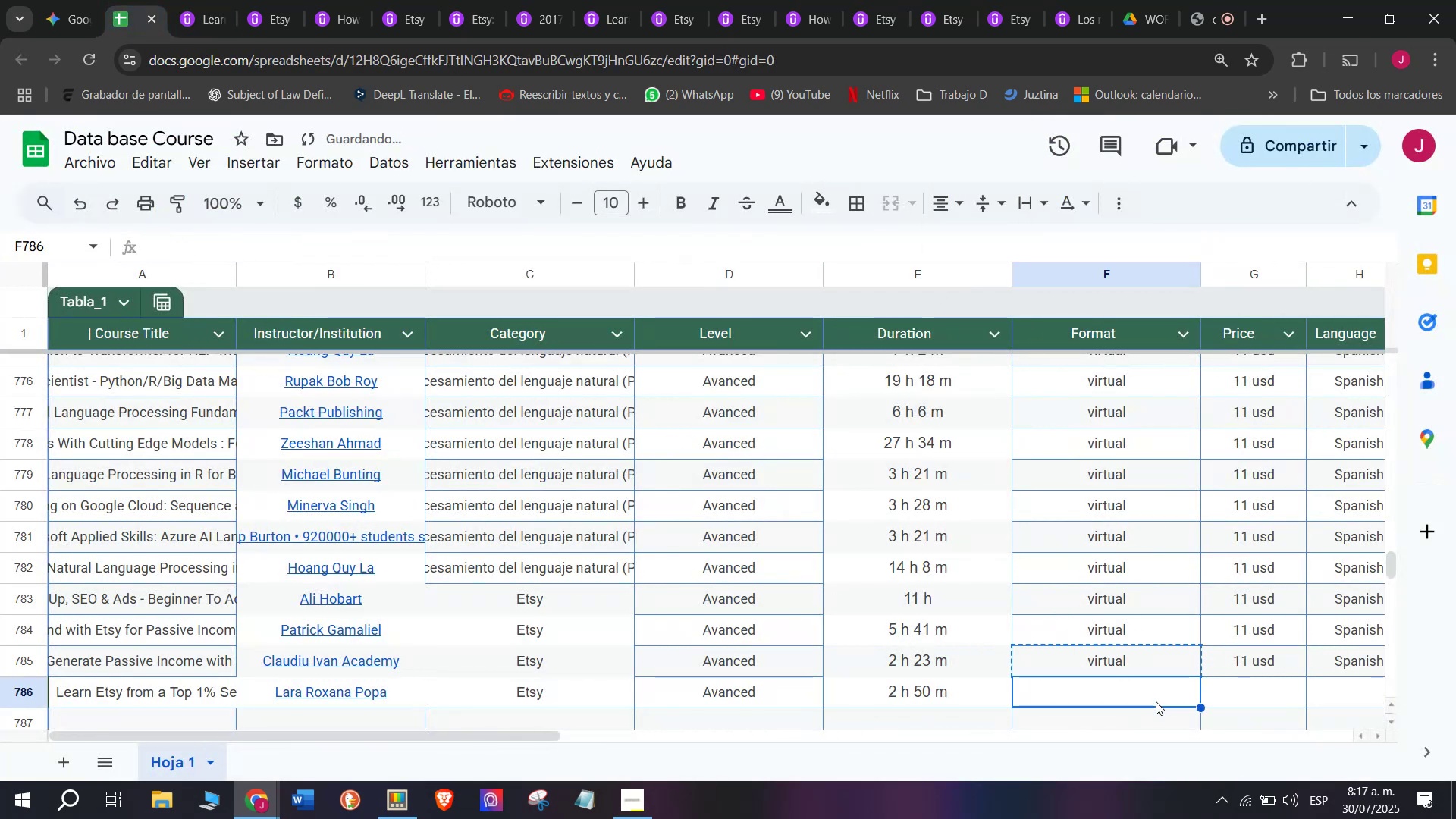 
key(Control+V)
 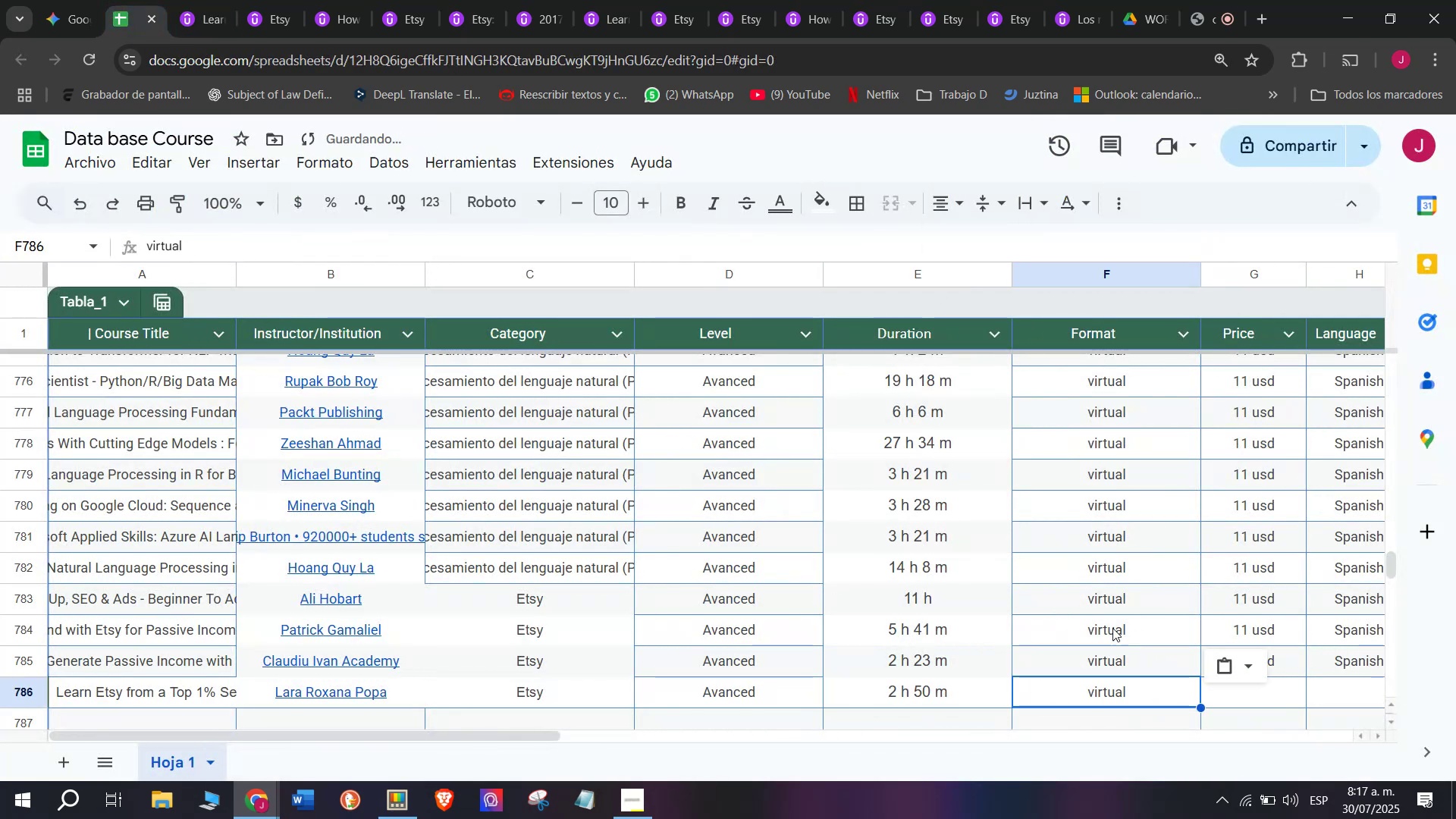 
scroll: coordinate [846, 637], scroll_direction: down, amount: 1.0
 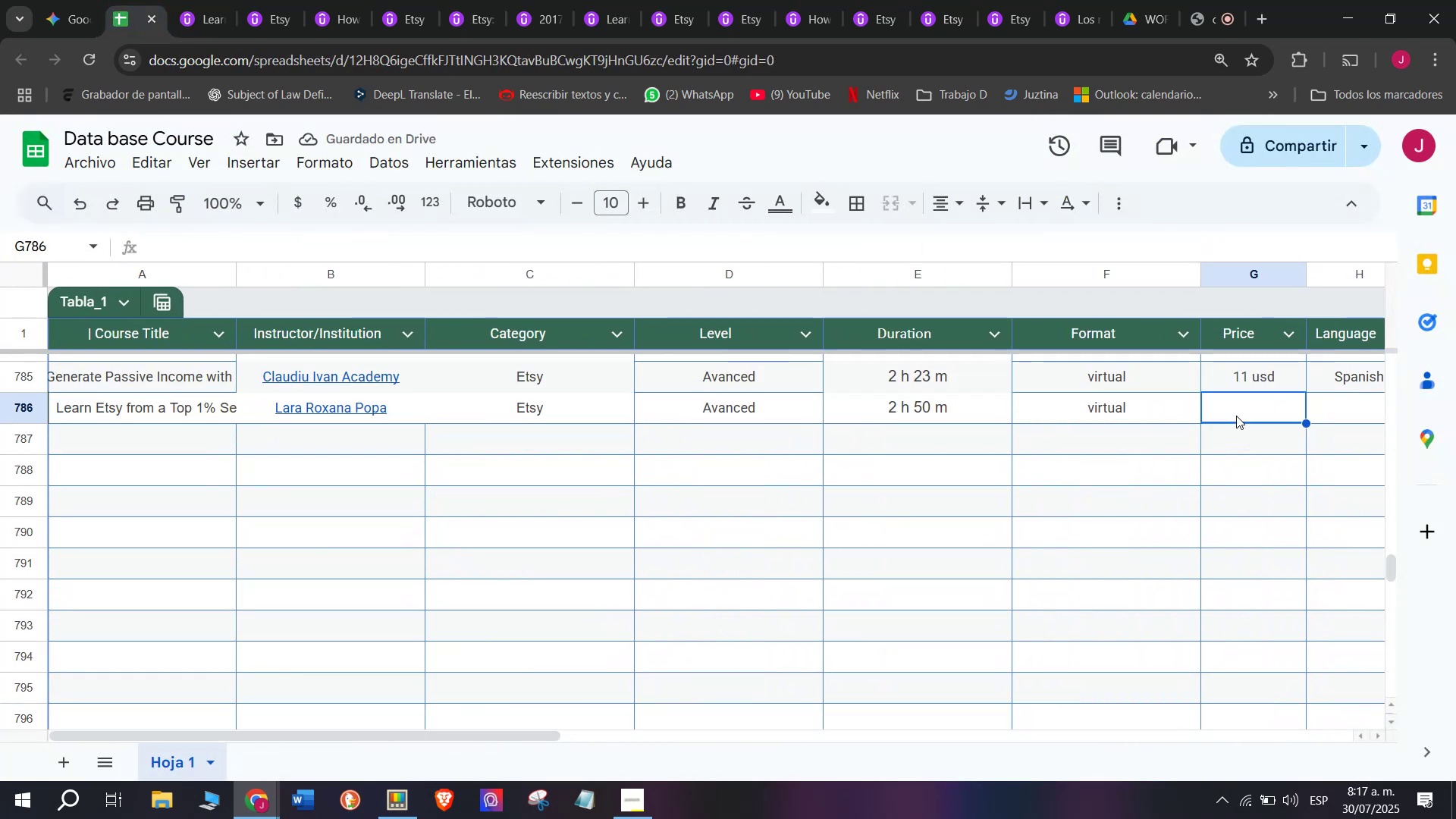 
left_click([1247, 388])
 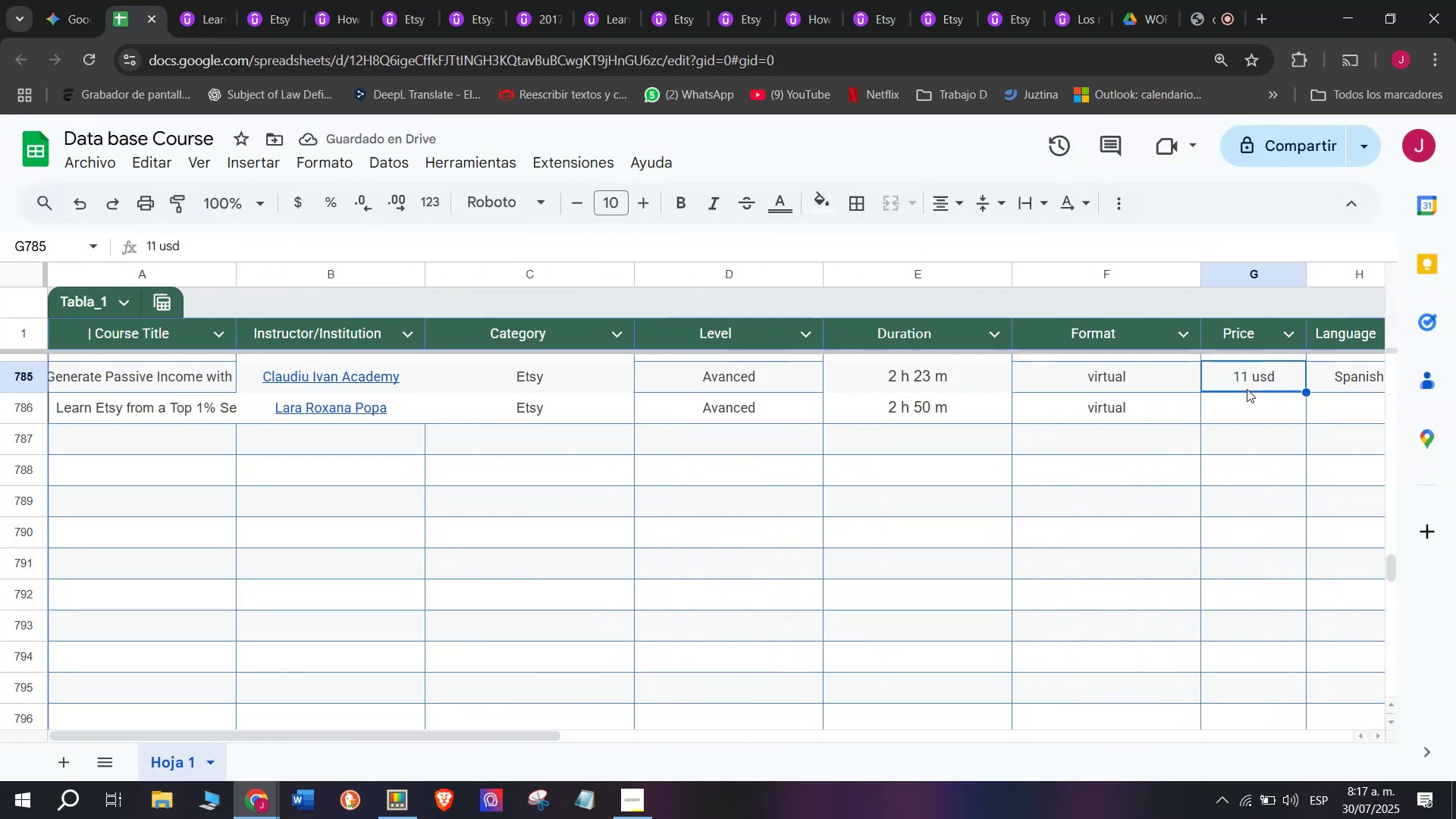 
key(Control+ControlLeft)
 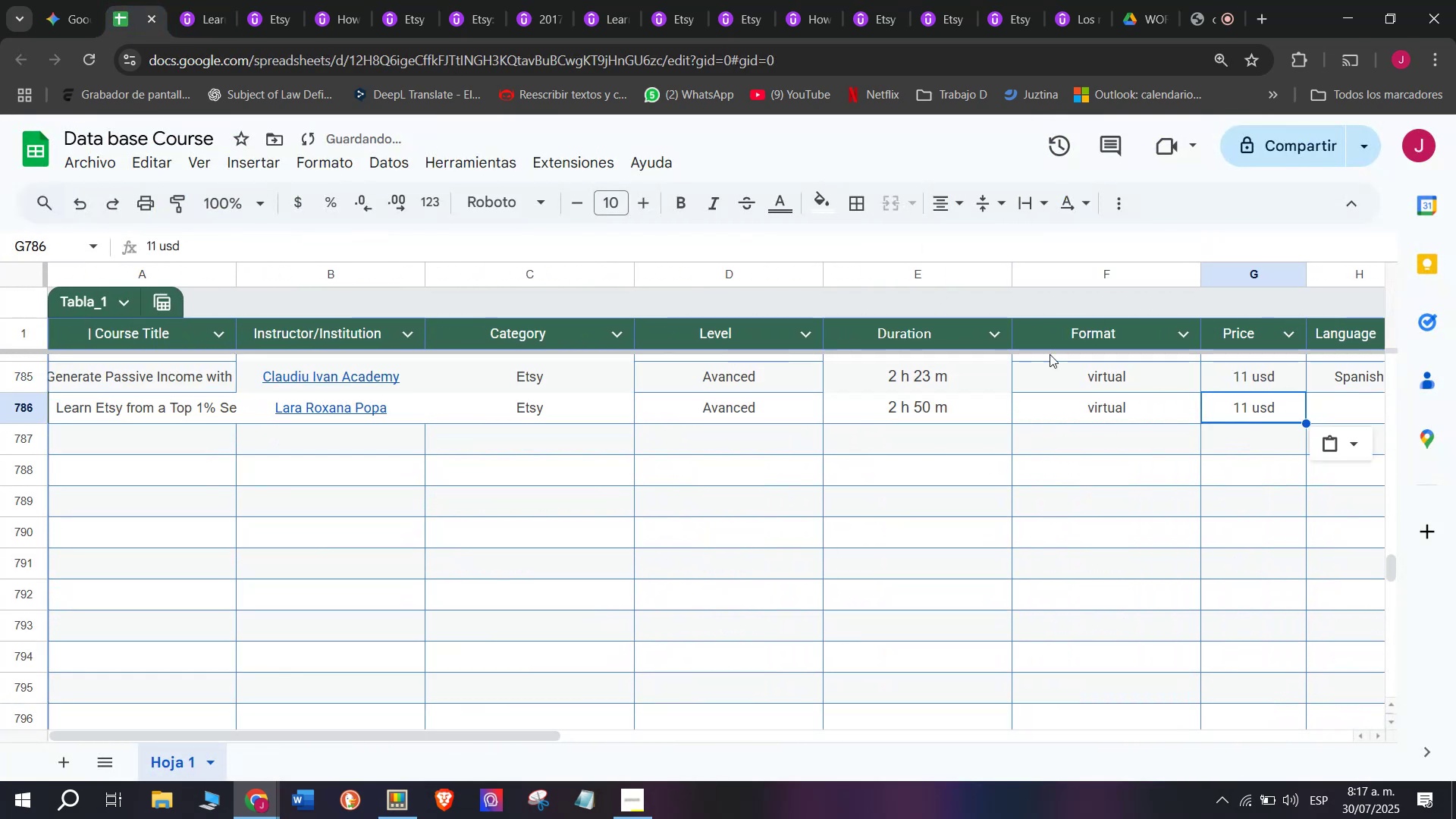 
key(Break)
 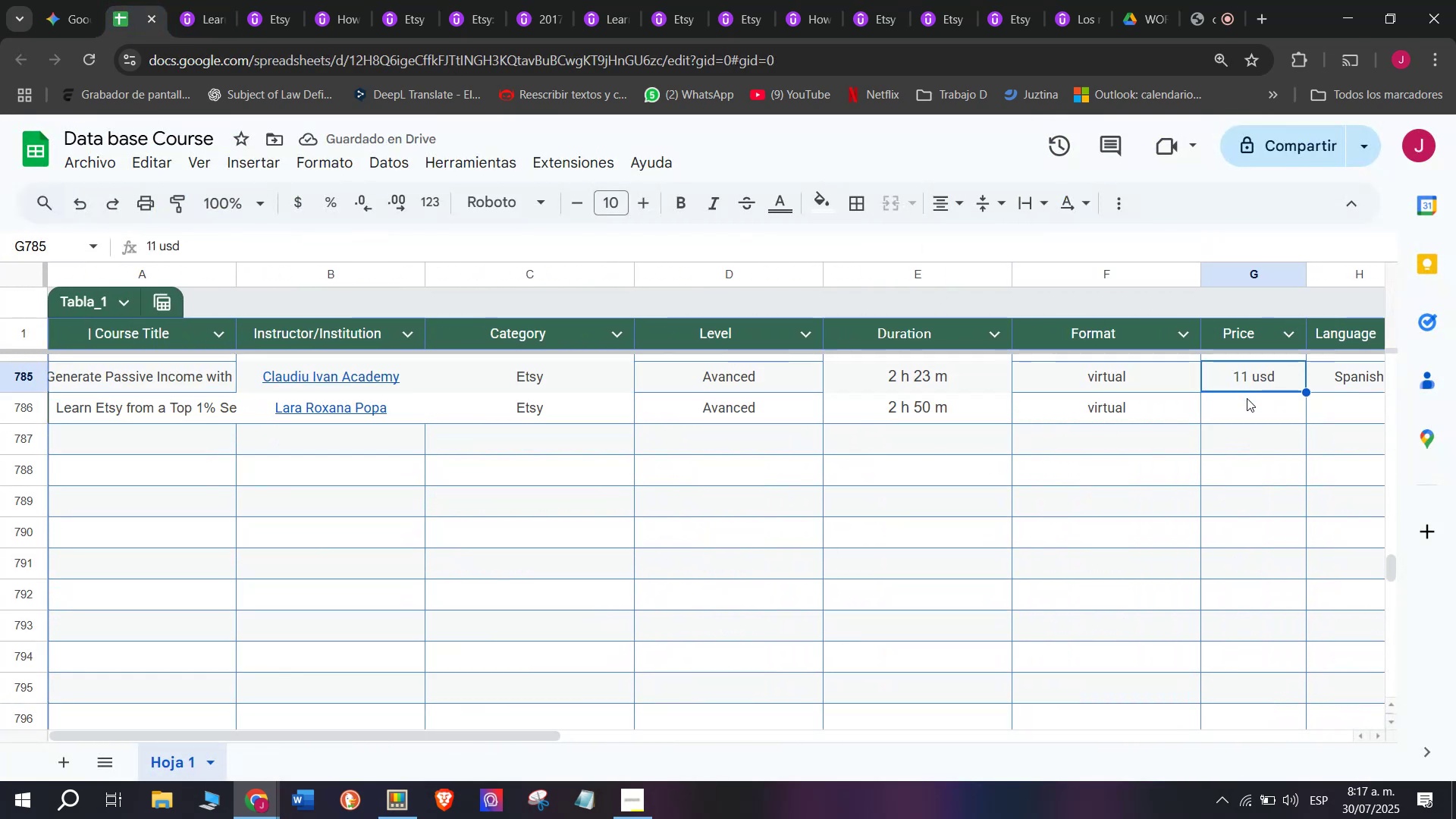 
key(Control+C)
 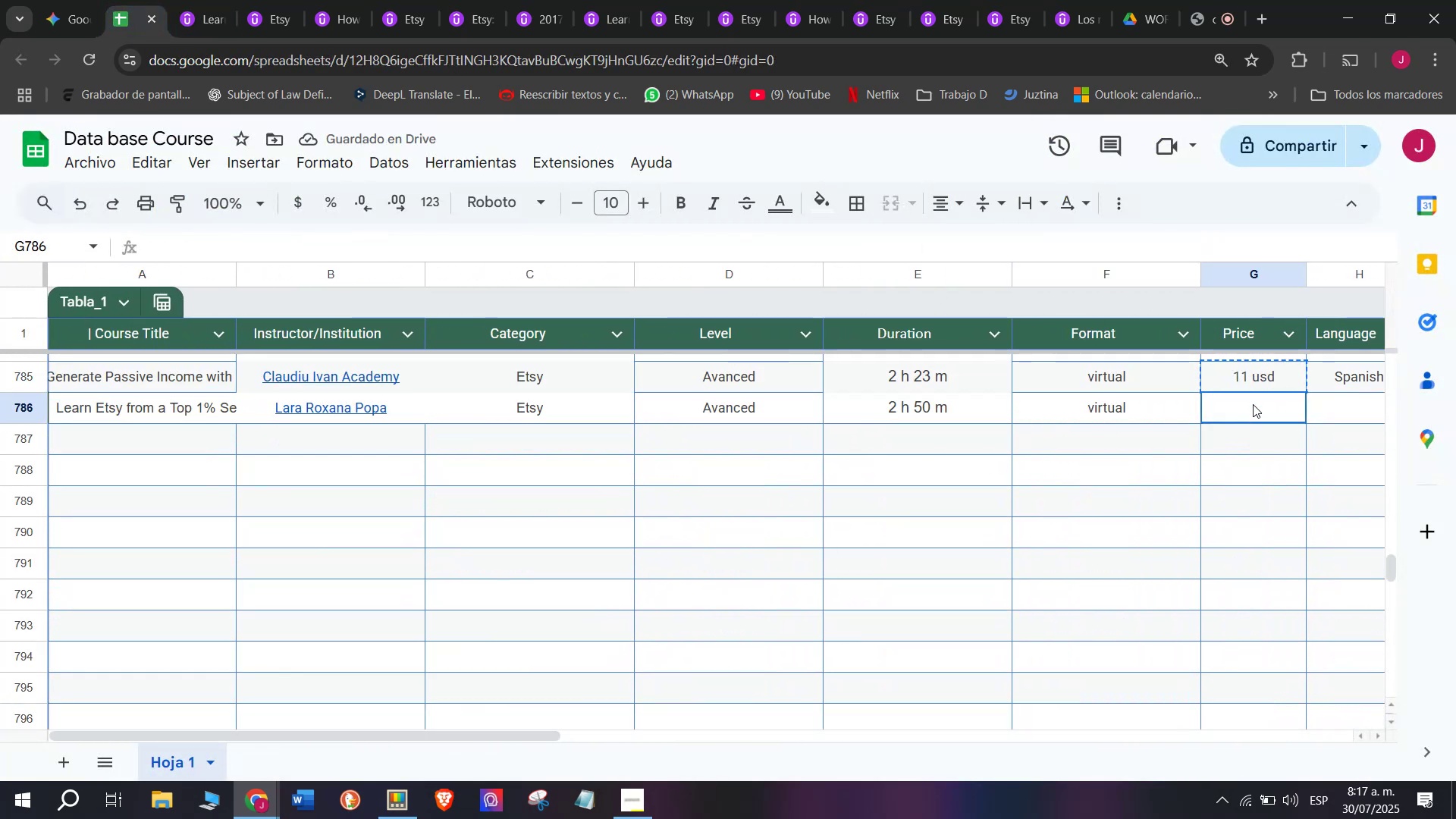 
double_click([1253, 404])
 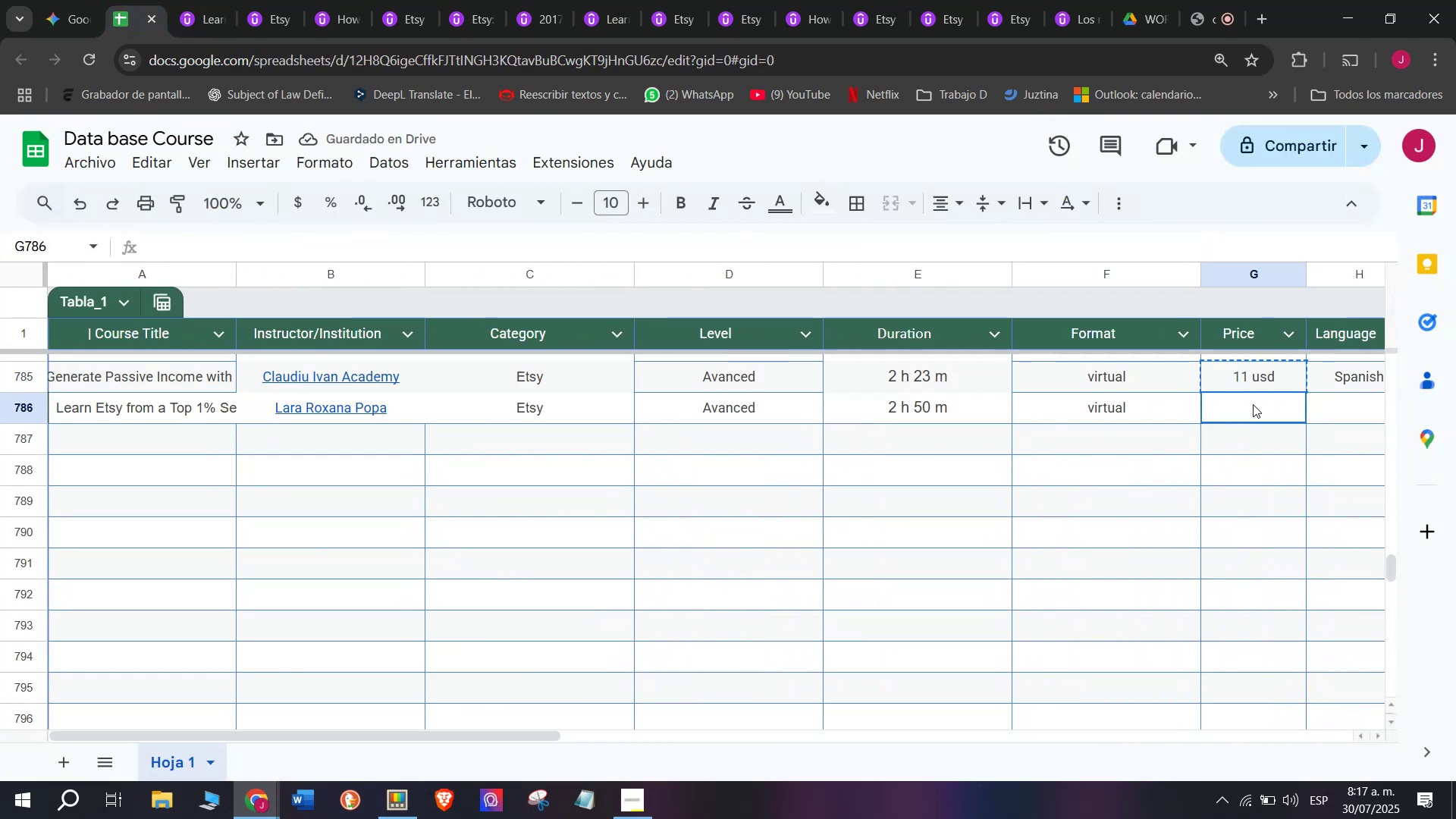 
key(Z)
 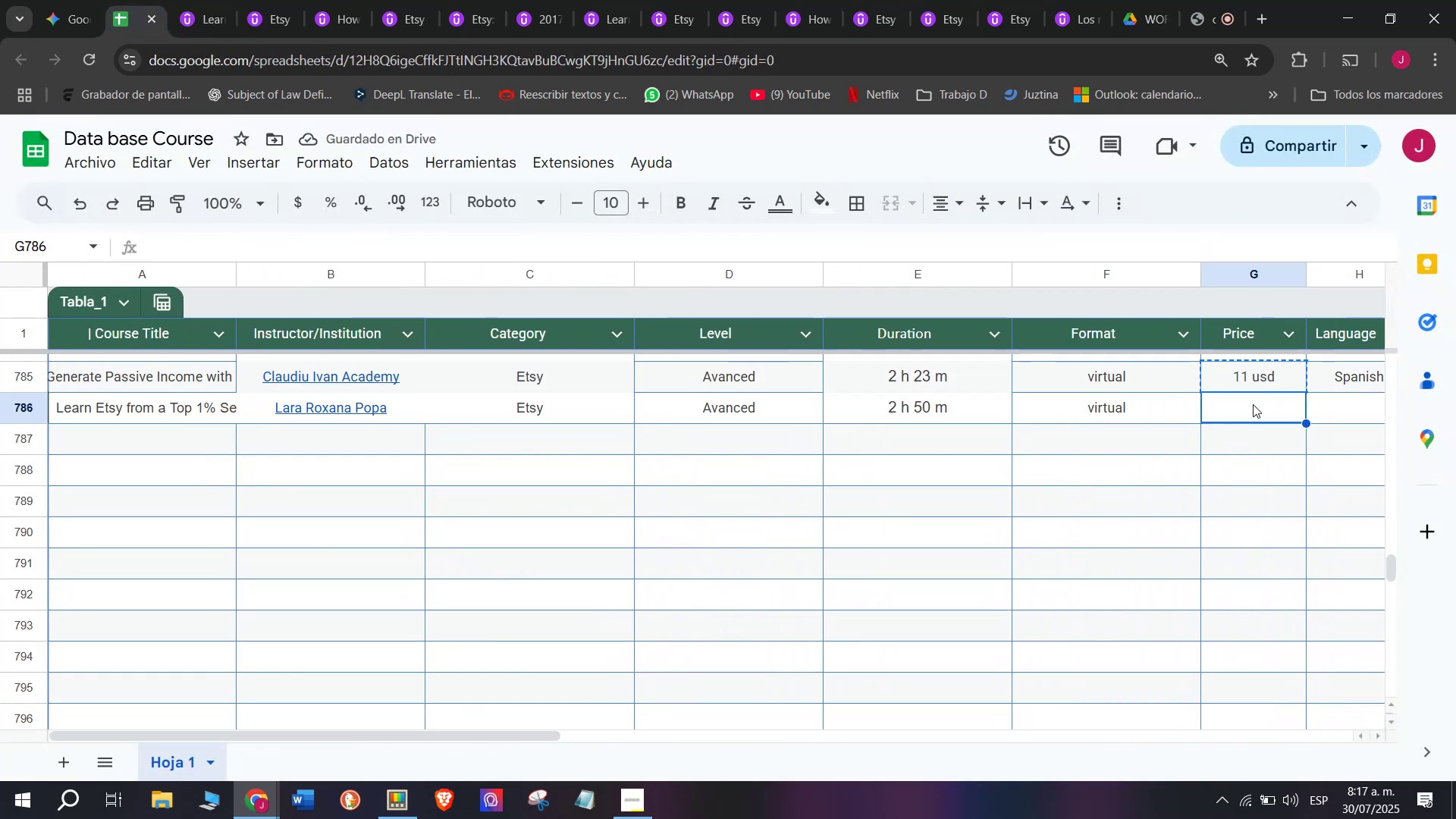 
key(Control+ControlLeft)
 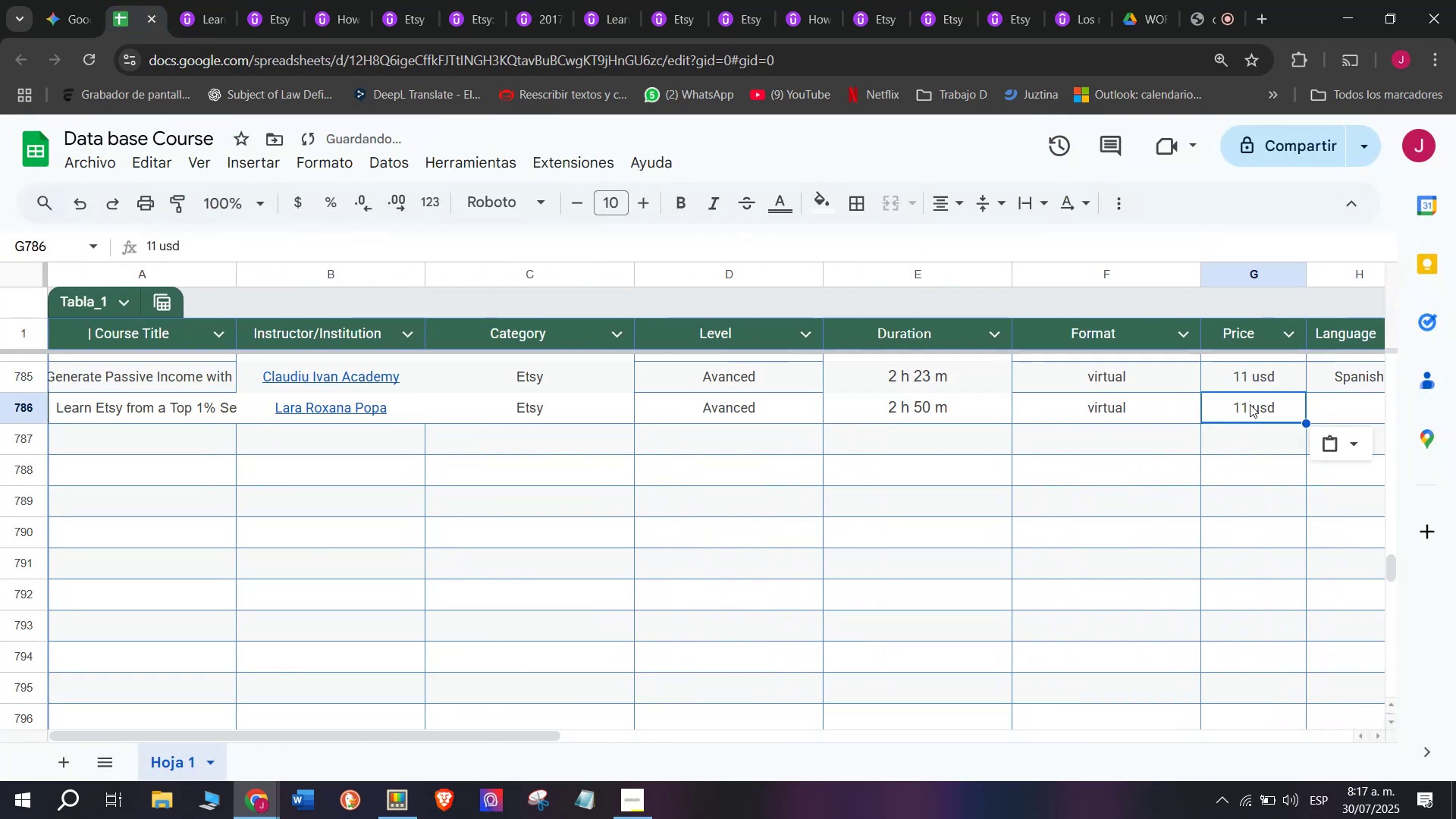 
key(Control+V)
 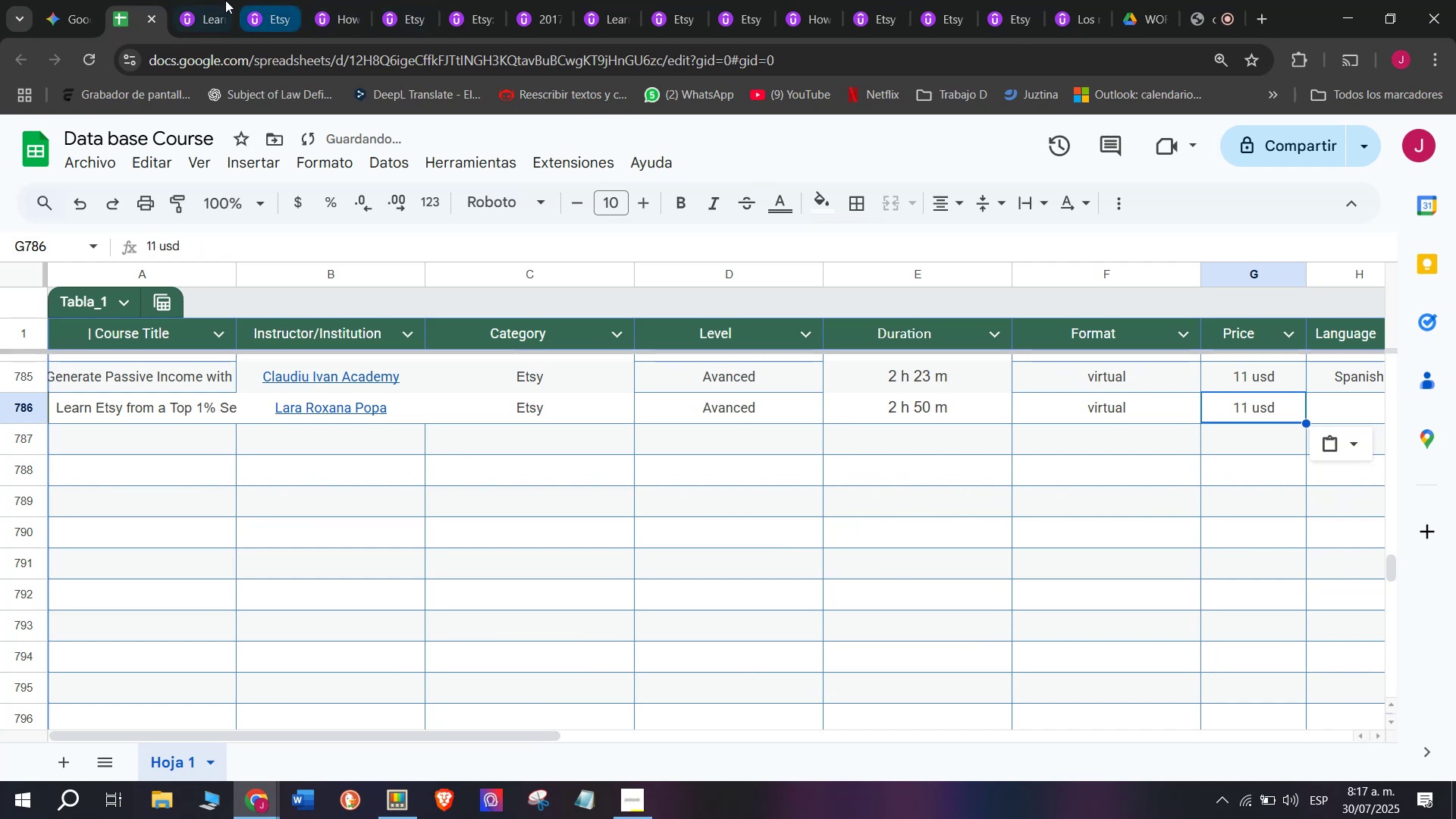 
left_click([217, 0])
 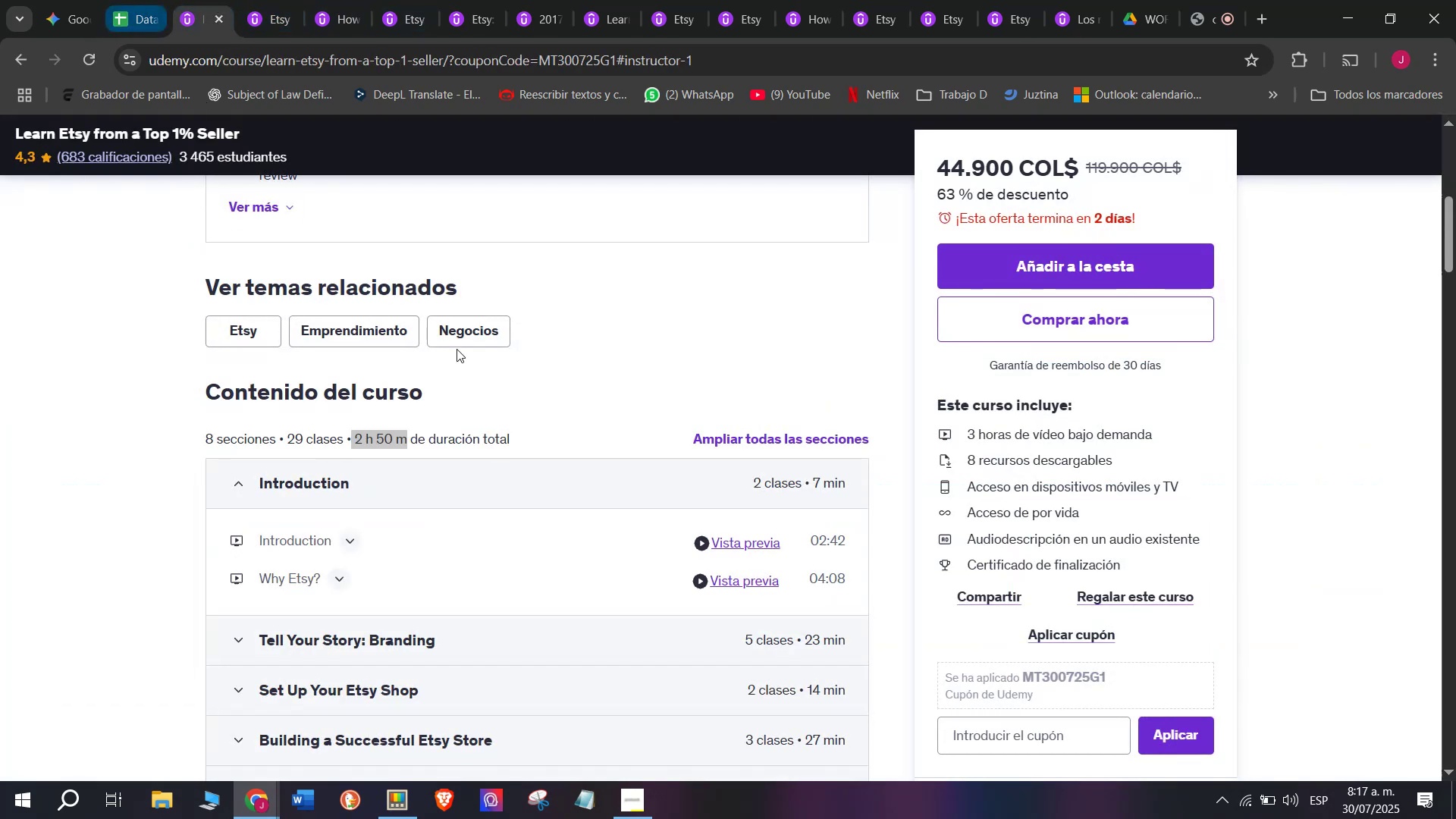 
scroll: coordinate [238, 425], scroll_direction: down, amount: 3.0
 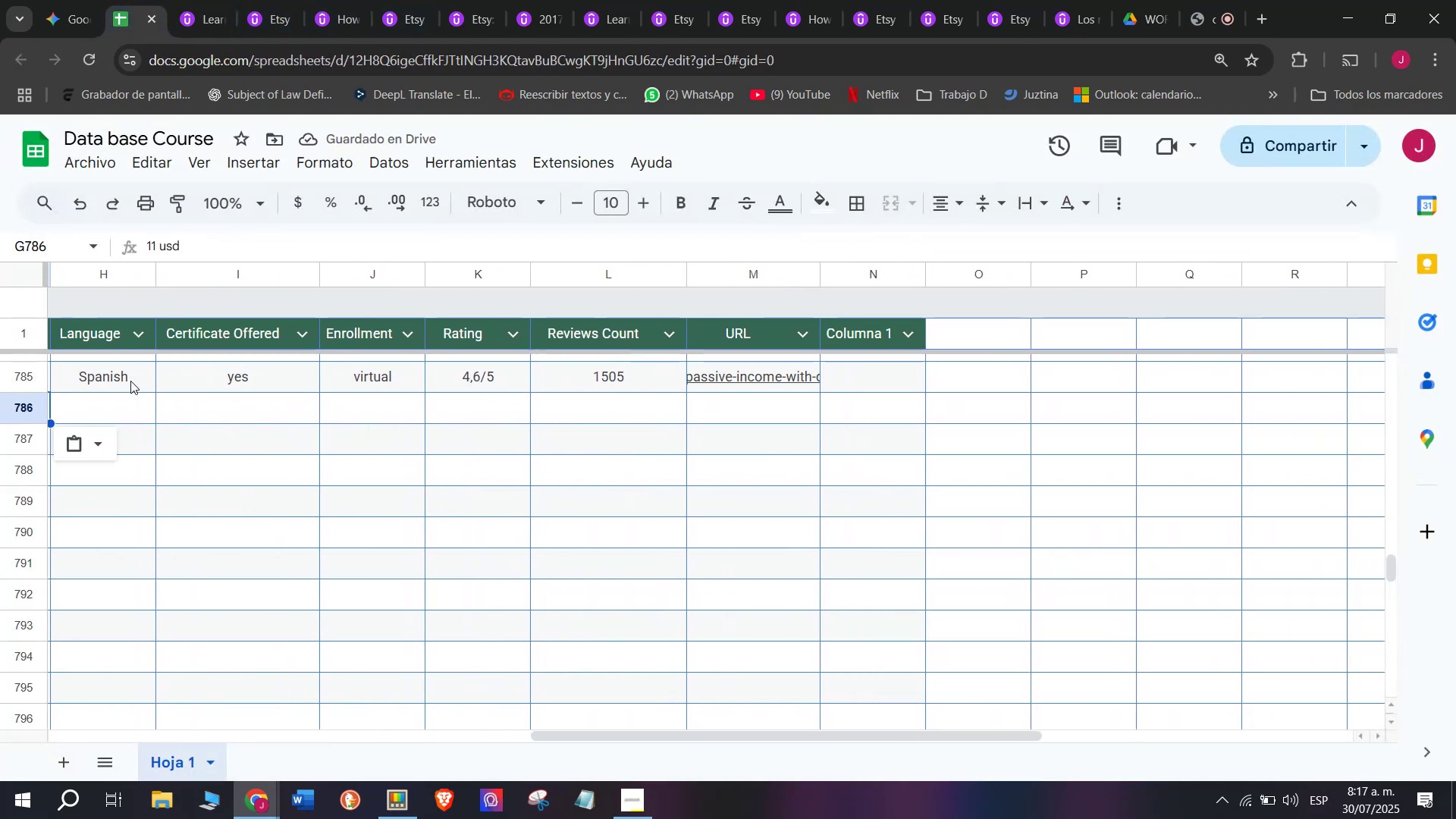 
left_click([130, 381])
 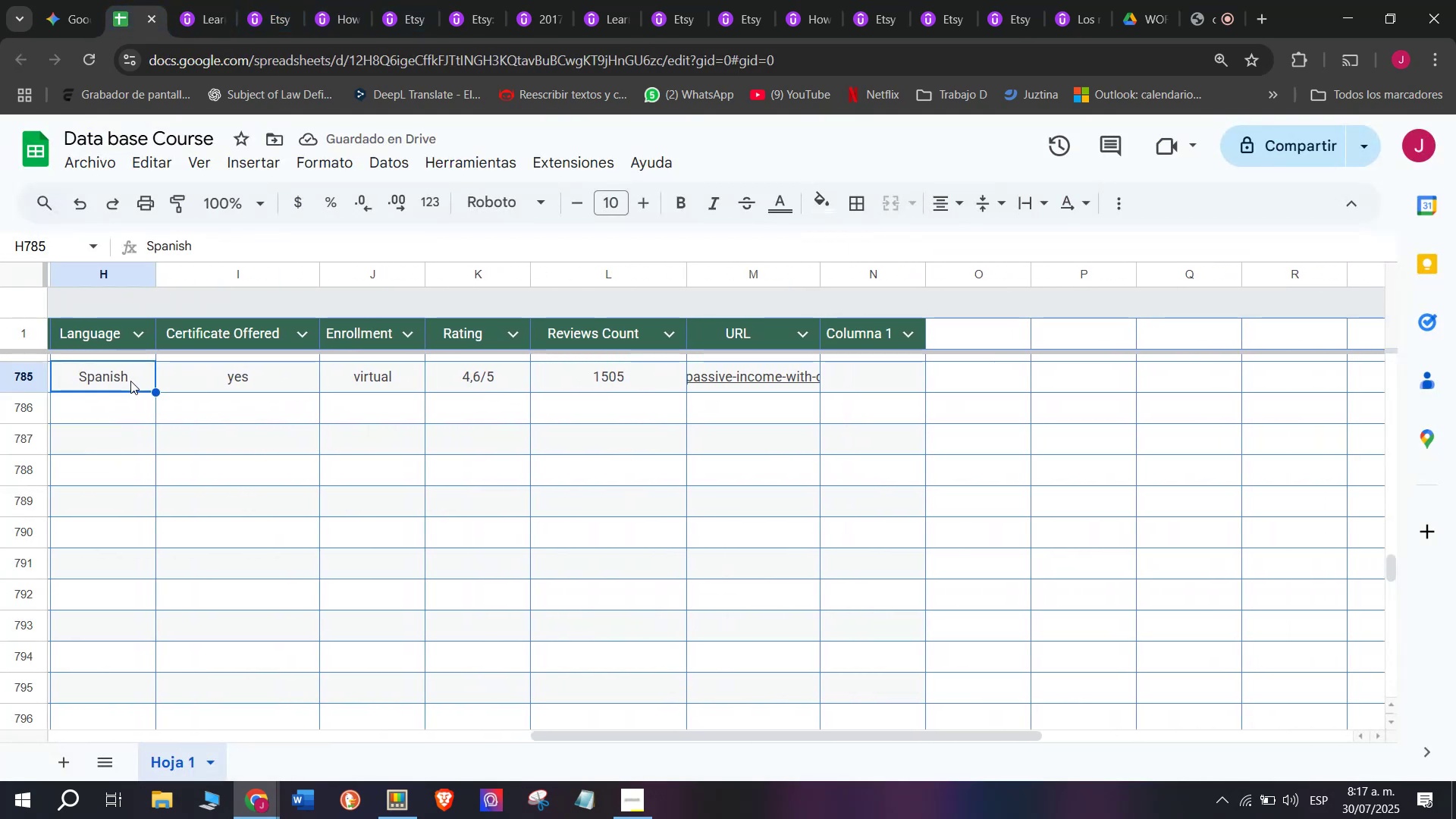 
key(Control+ControlLeft)
 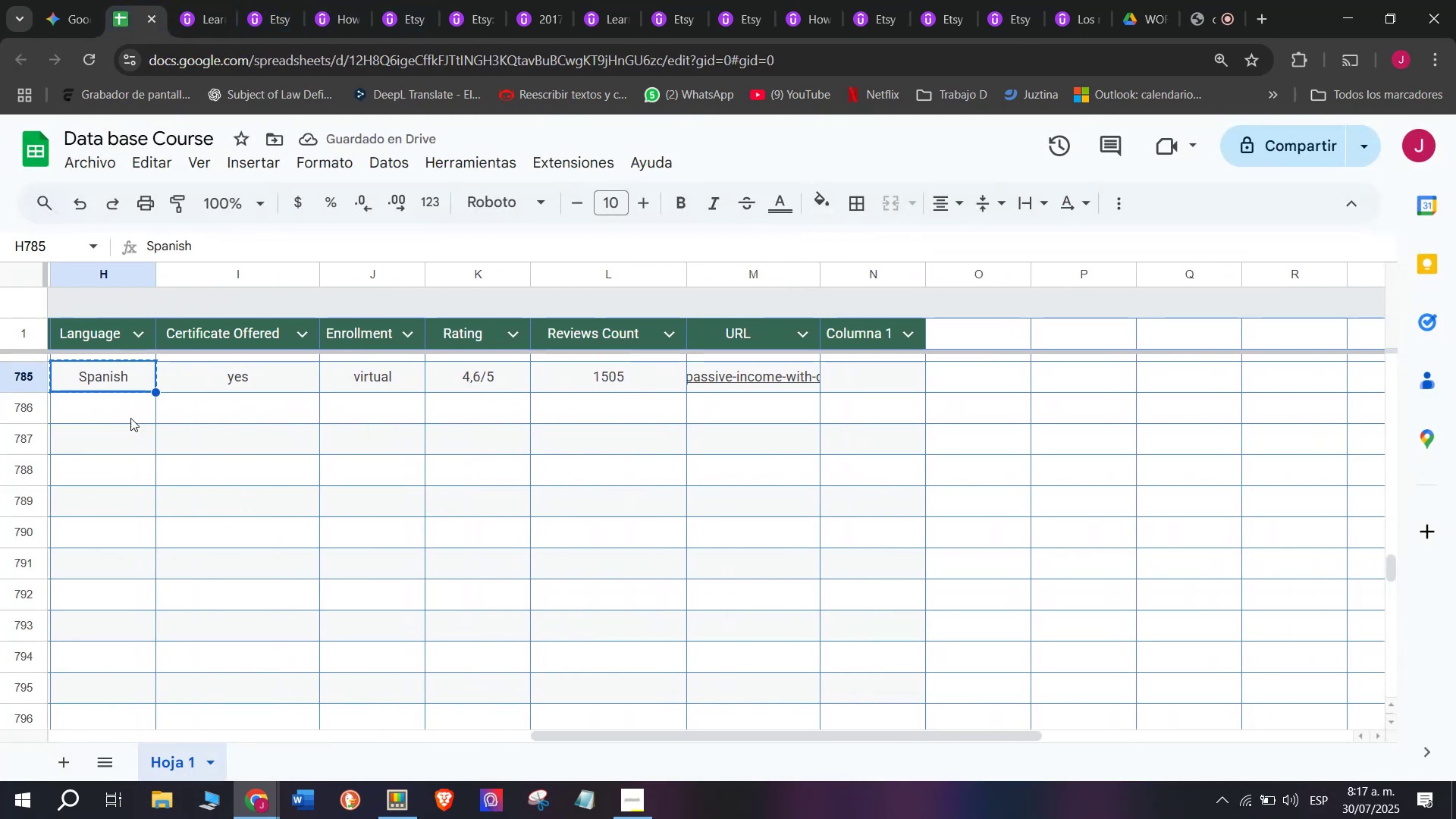 
key(Break)
 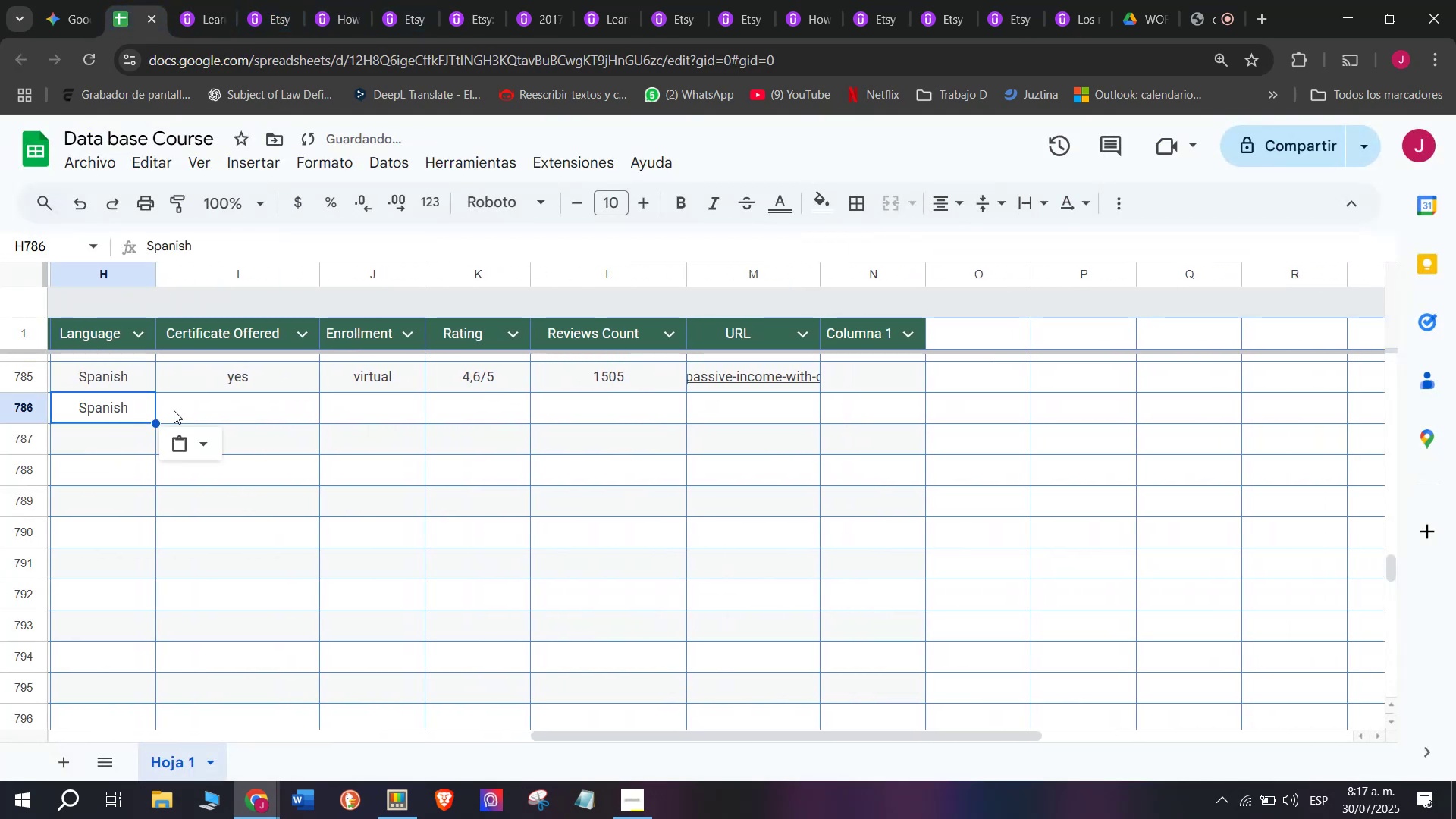 
key(Control+C)
 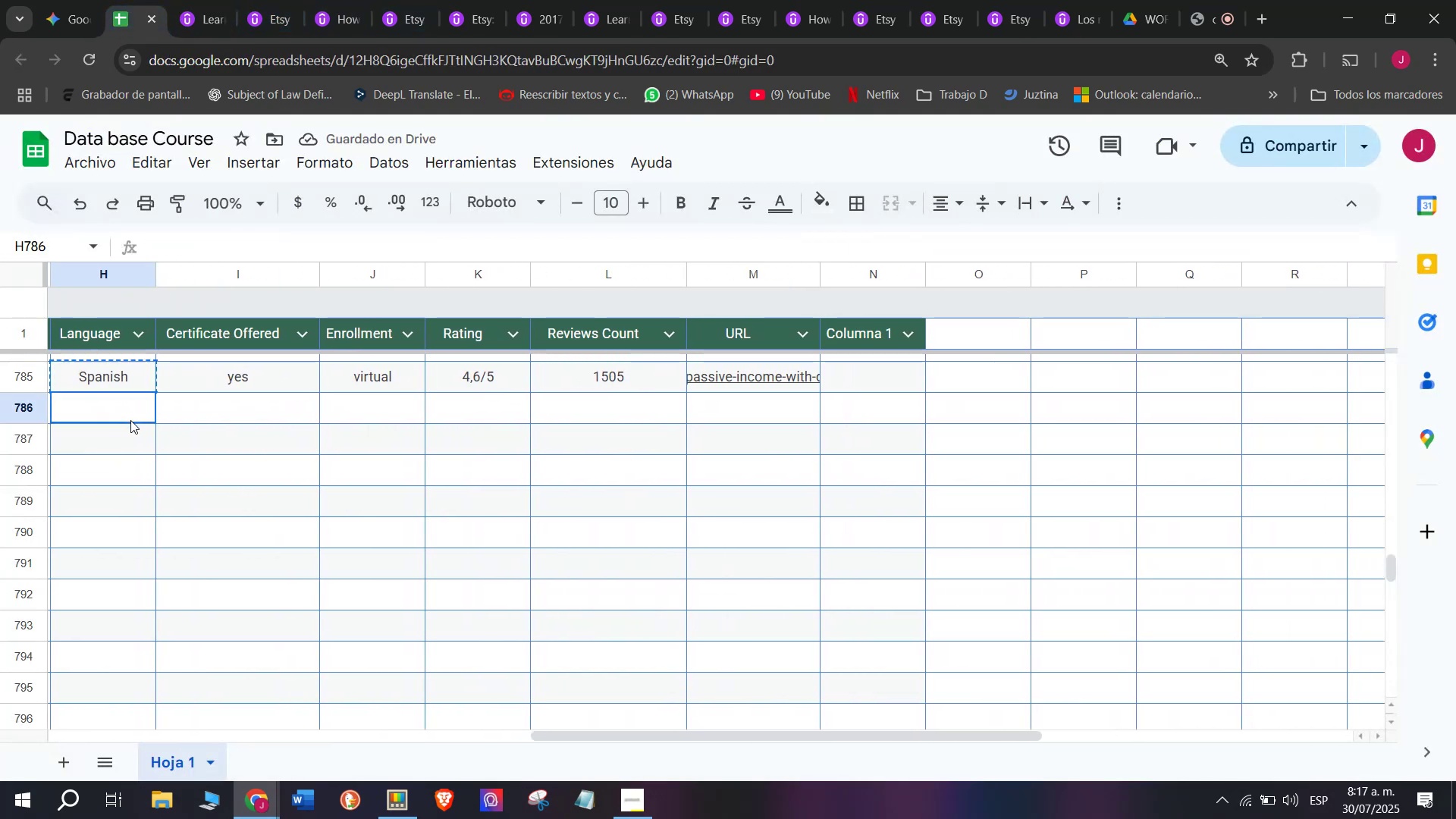 
double_click([130, 420])
 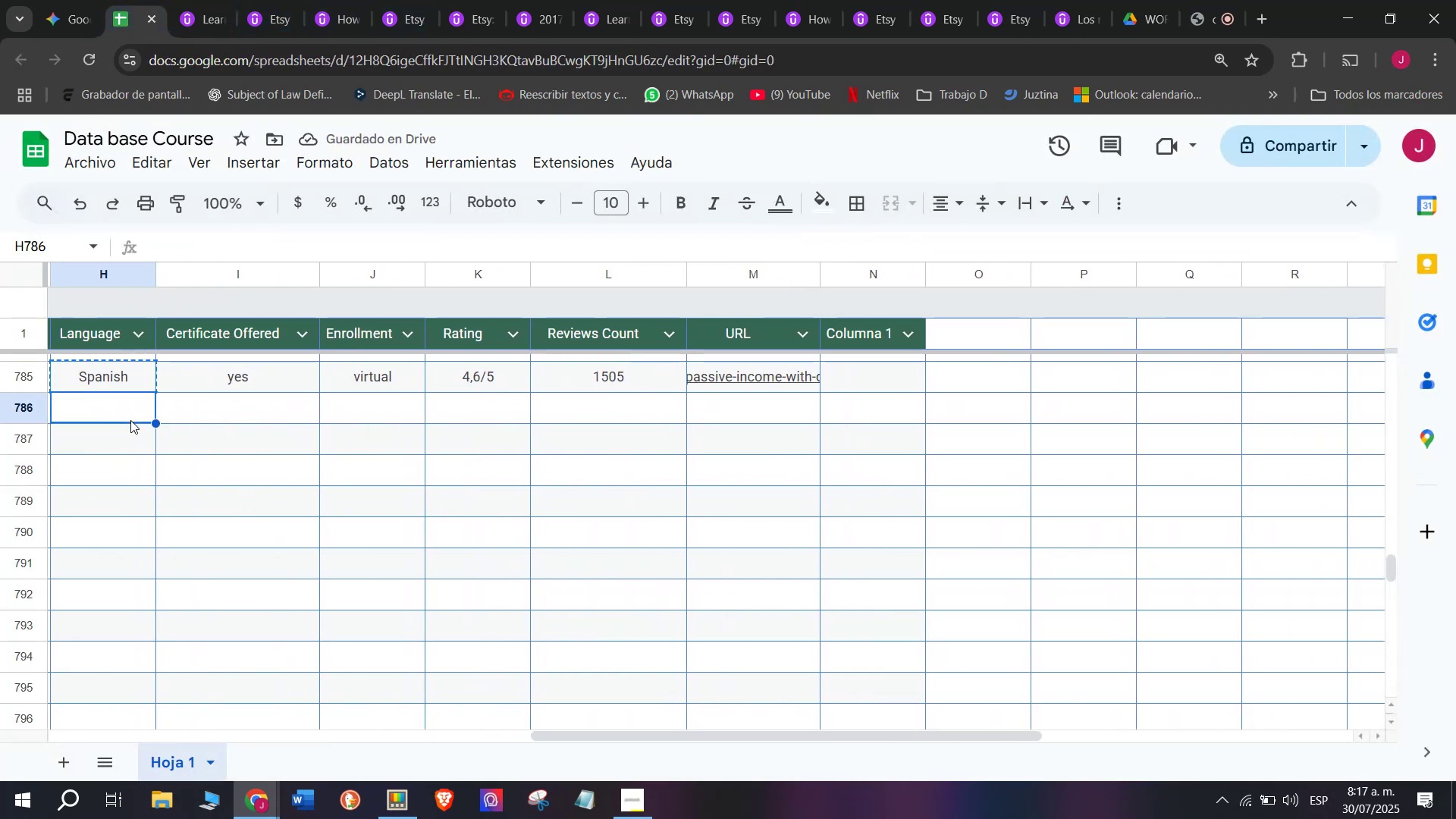 
key(Z)
 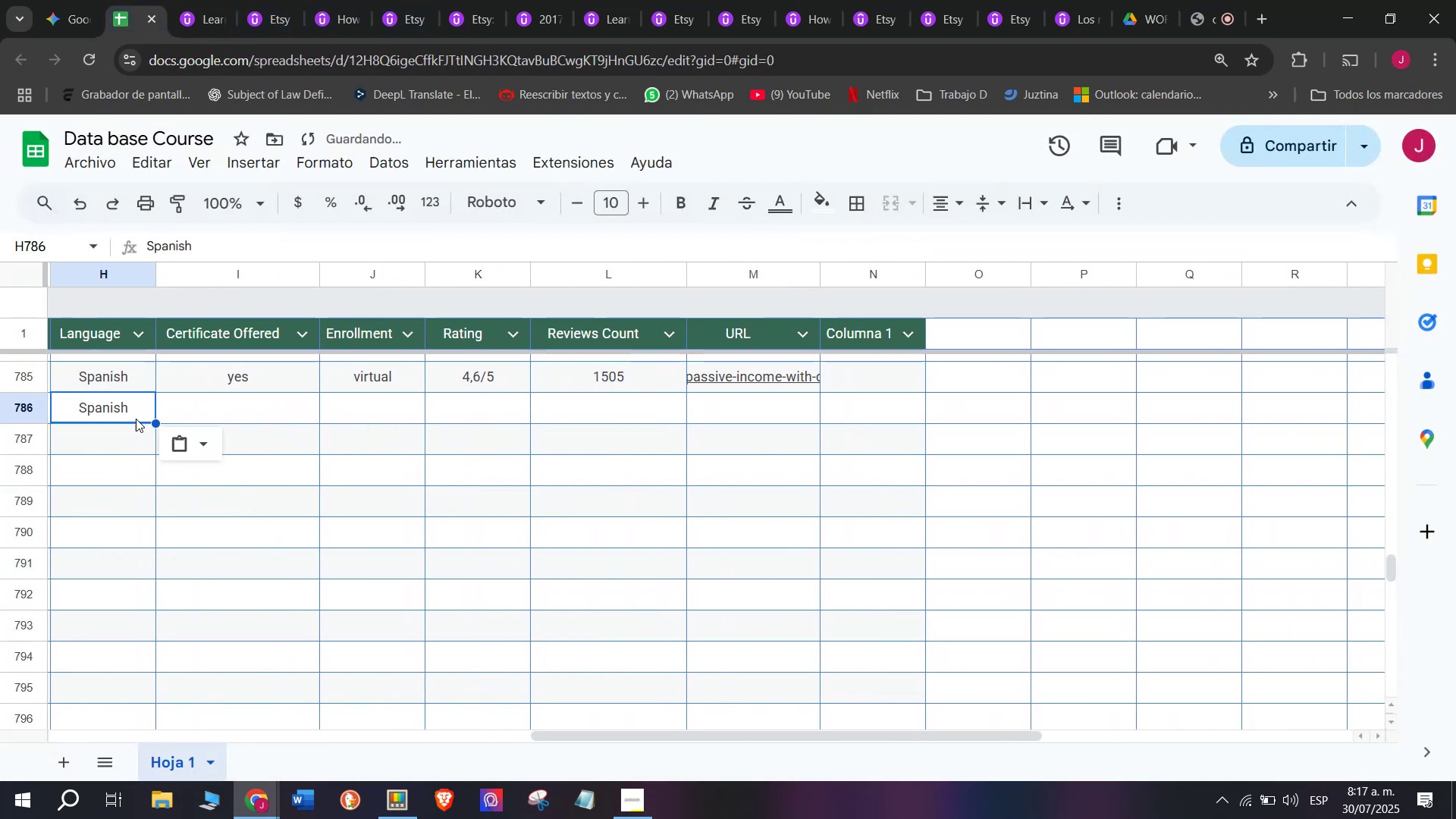 
key(Control+ControlLeft)
 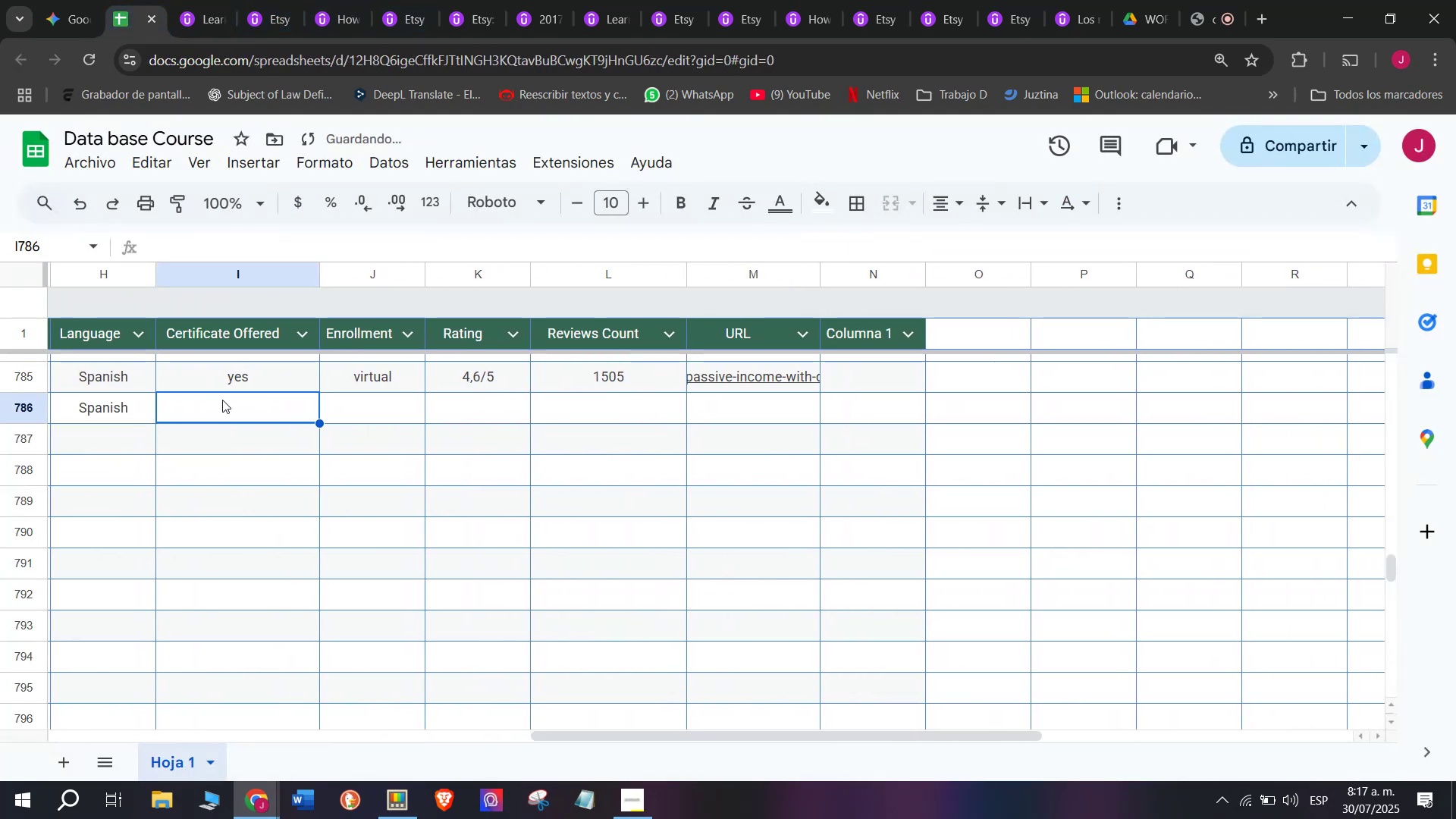 
key(Control+V)
 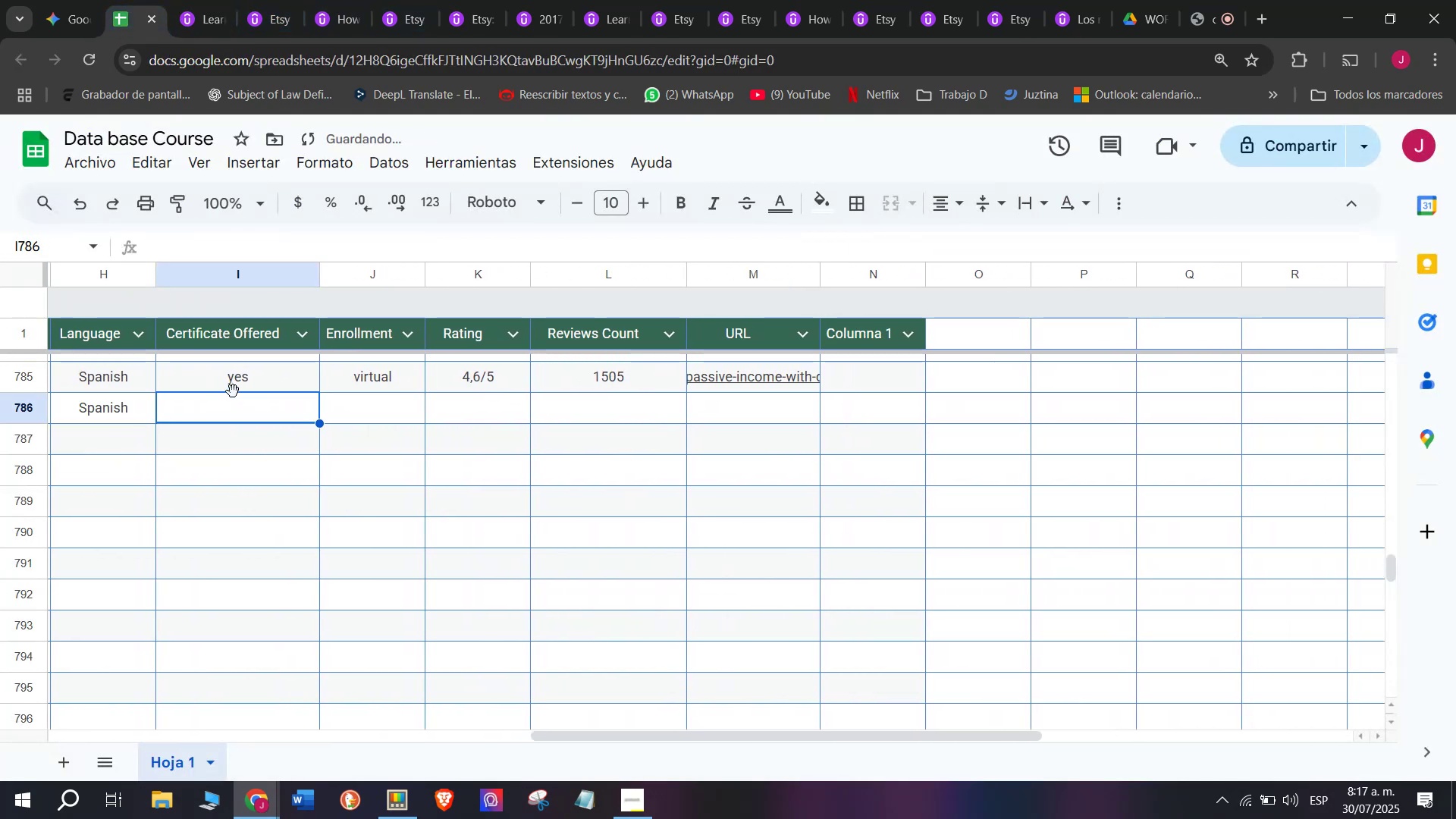 
double_click([233, 389])
 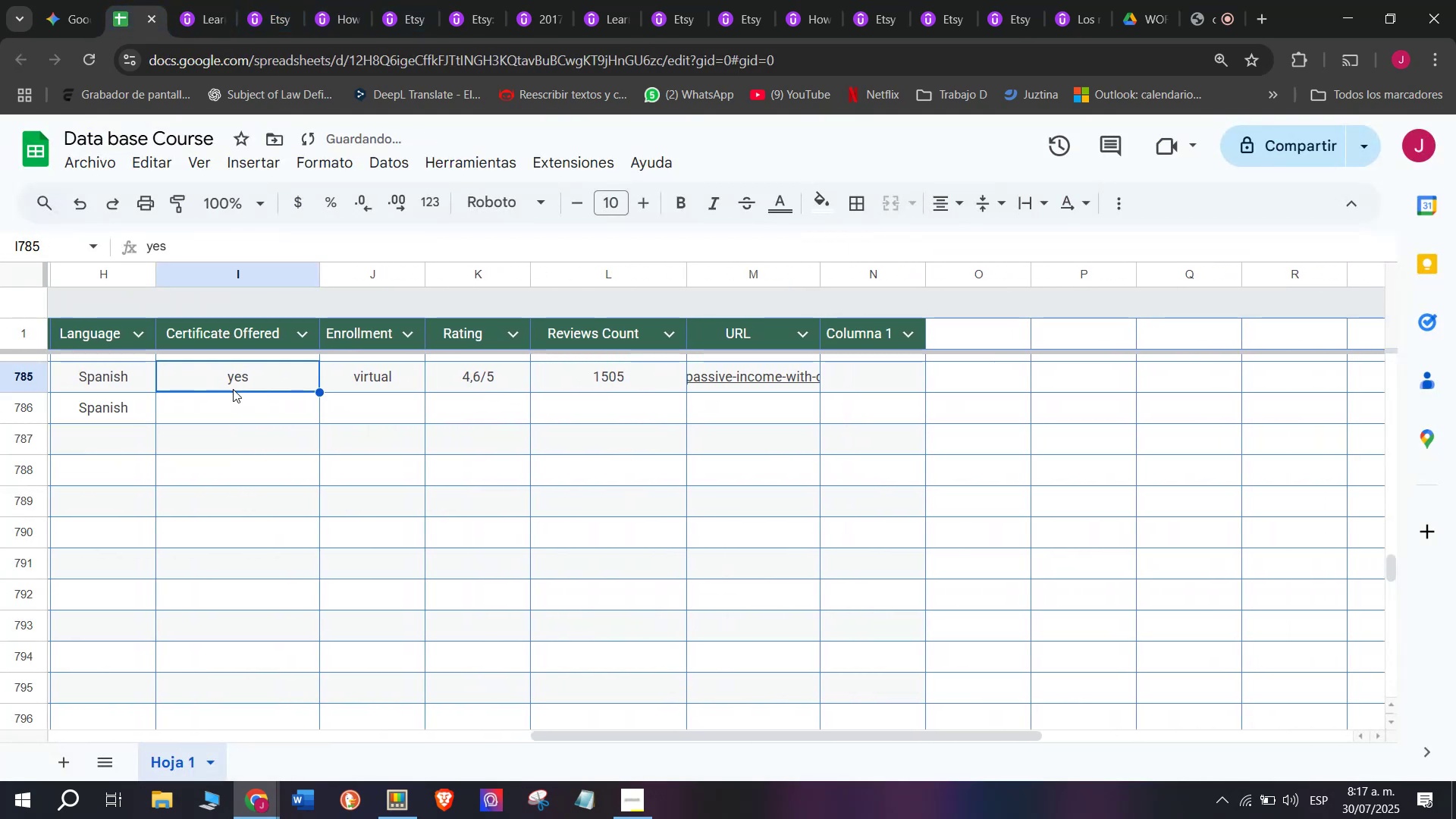 
key(Control+C)
 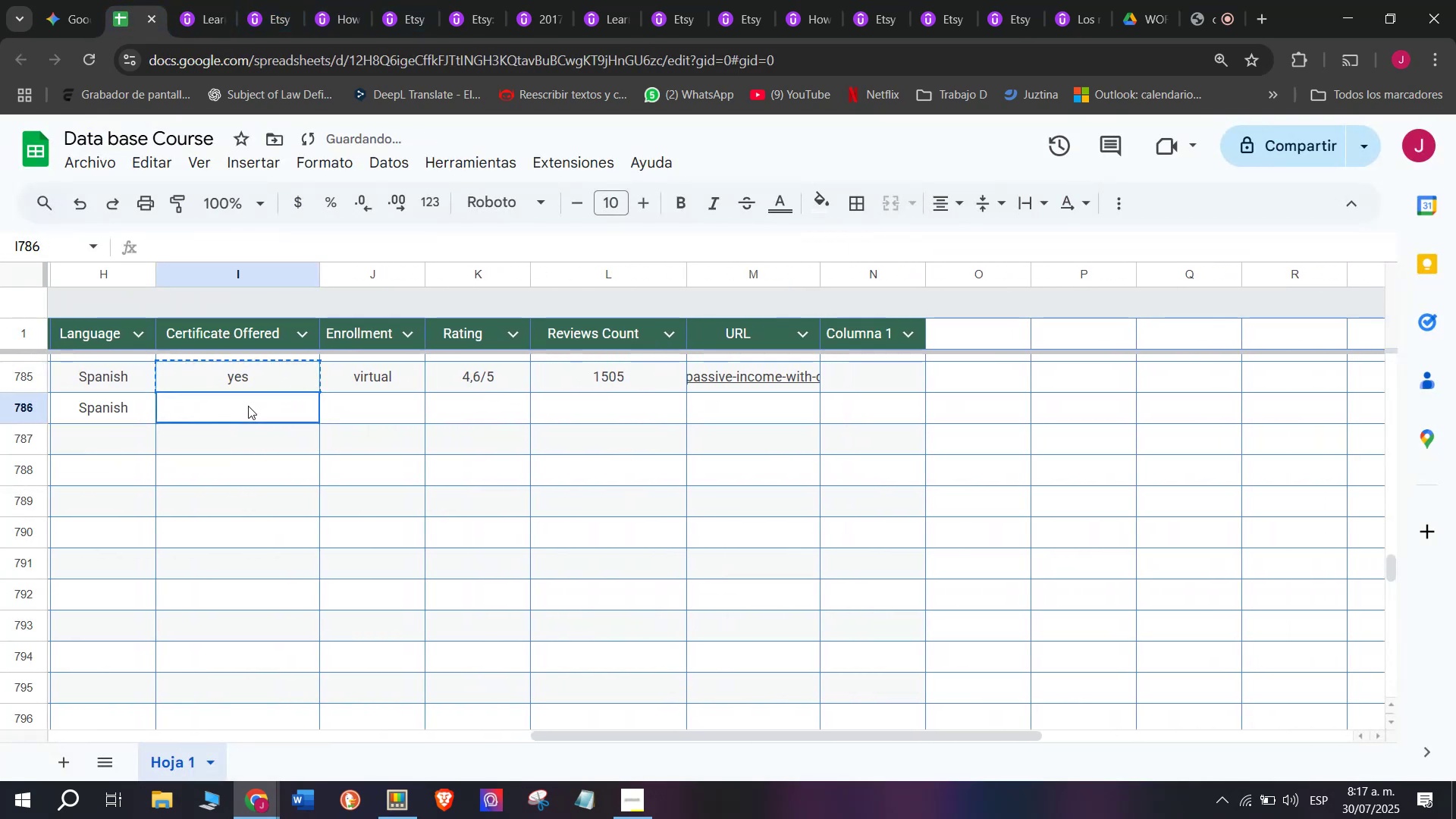 
key(Break)
 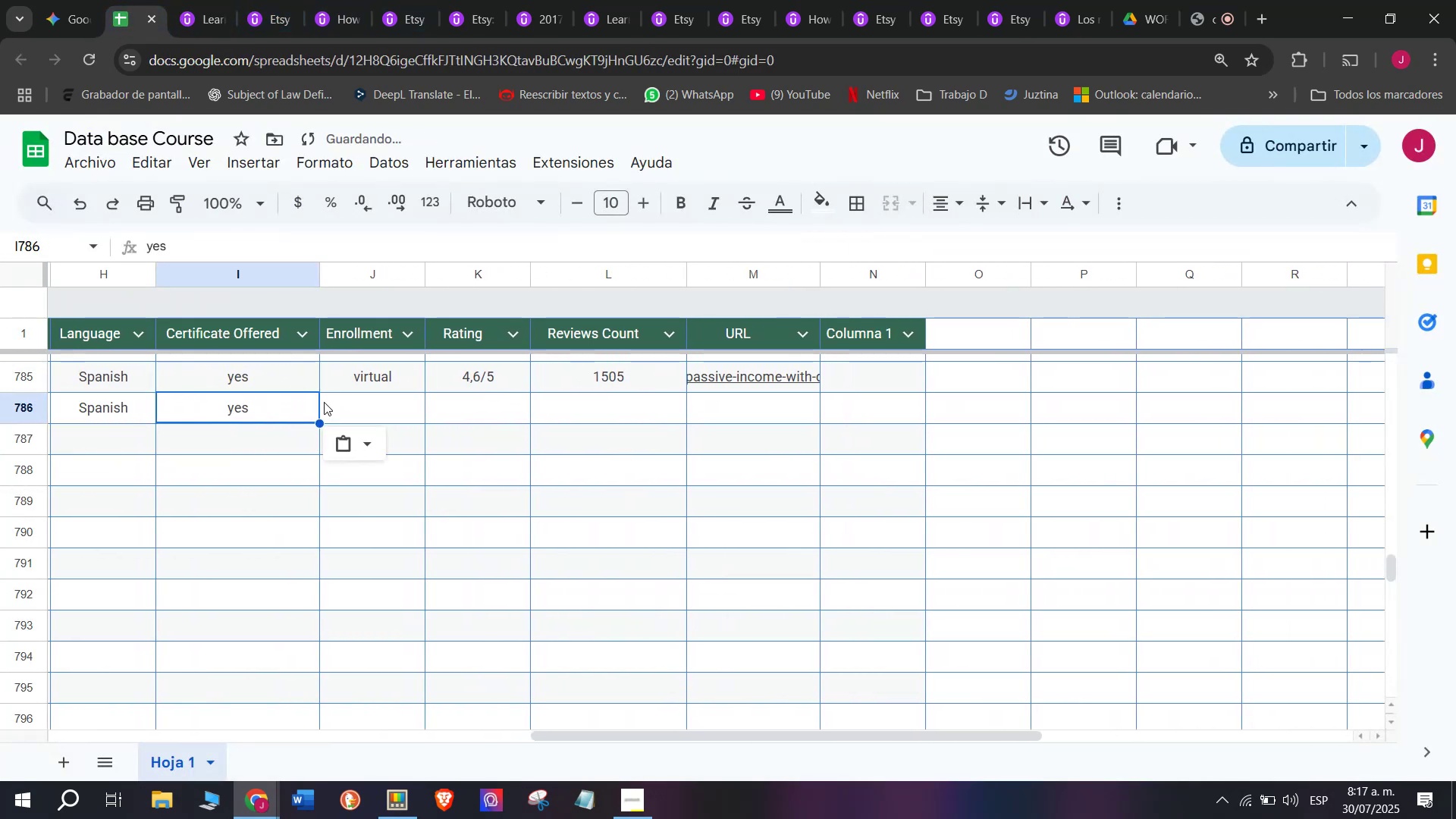 
key(Control+ControlLeft)
 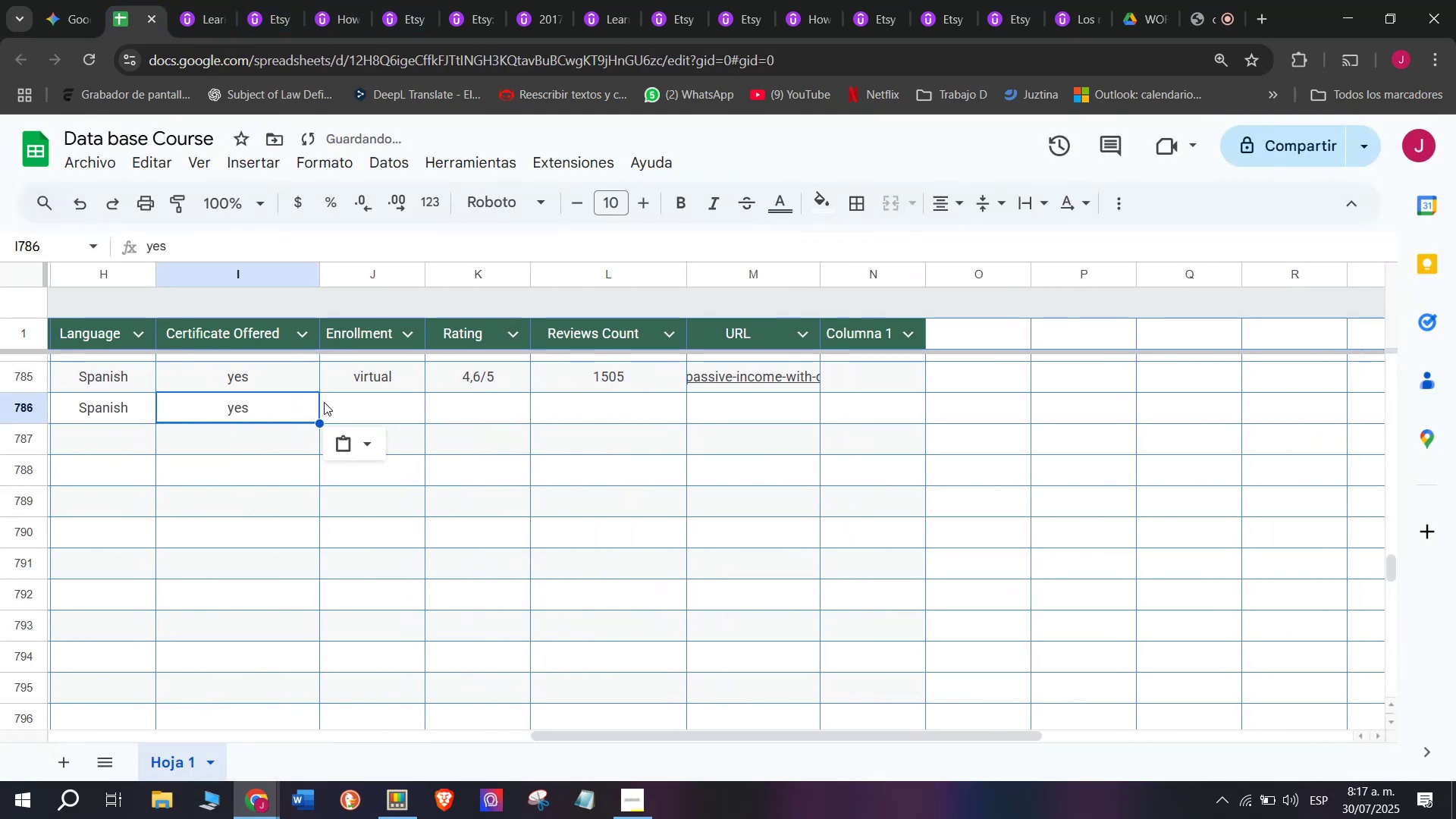 
triple_click([248, 406])
 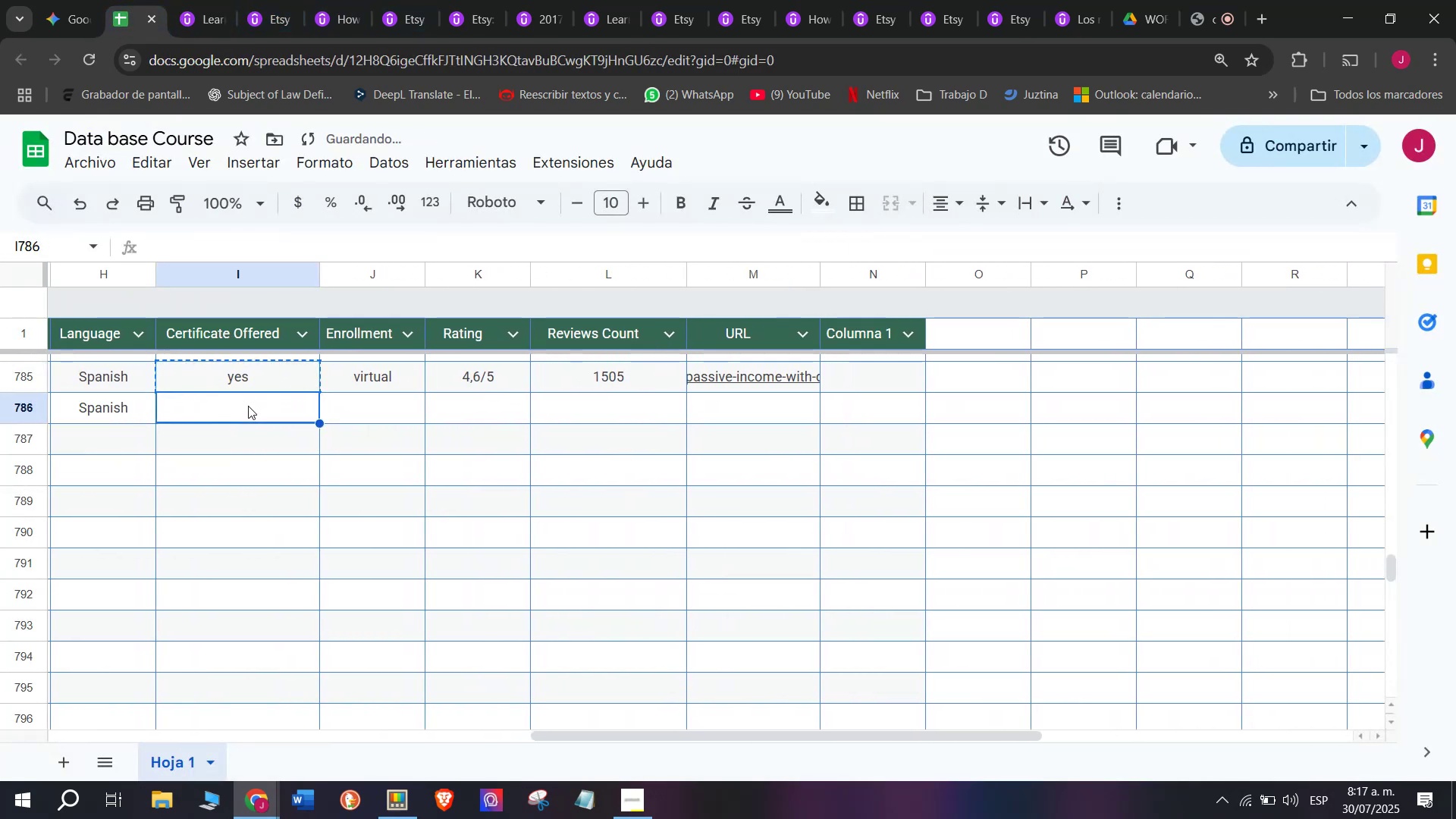 
key(Z)
 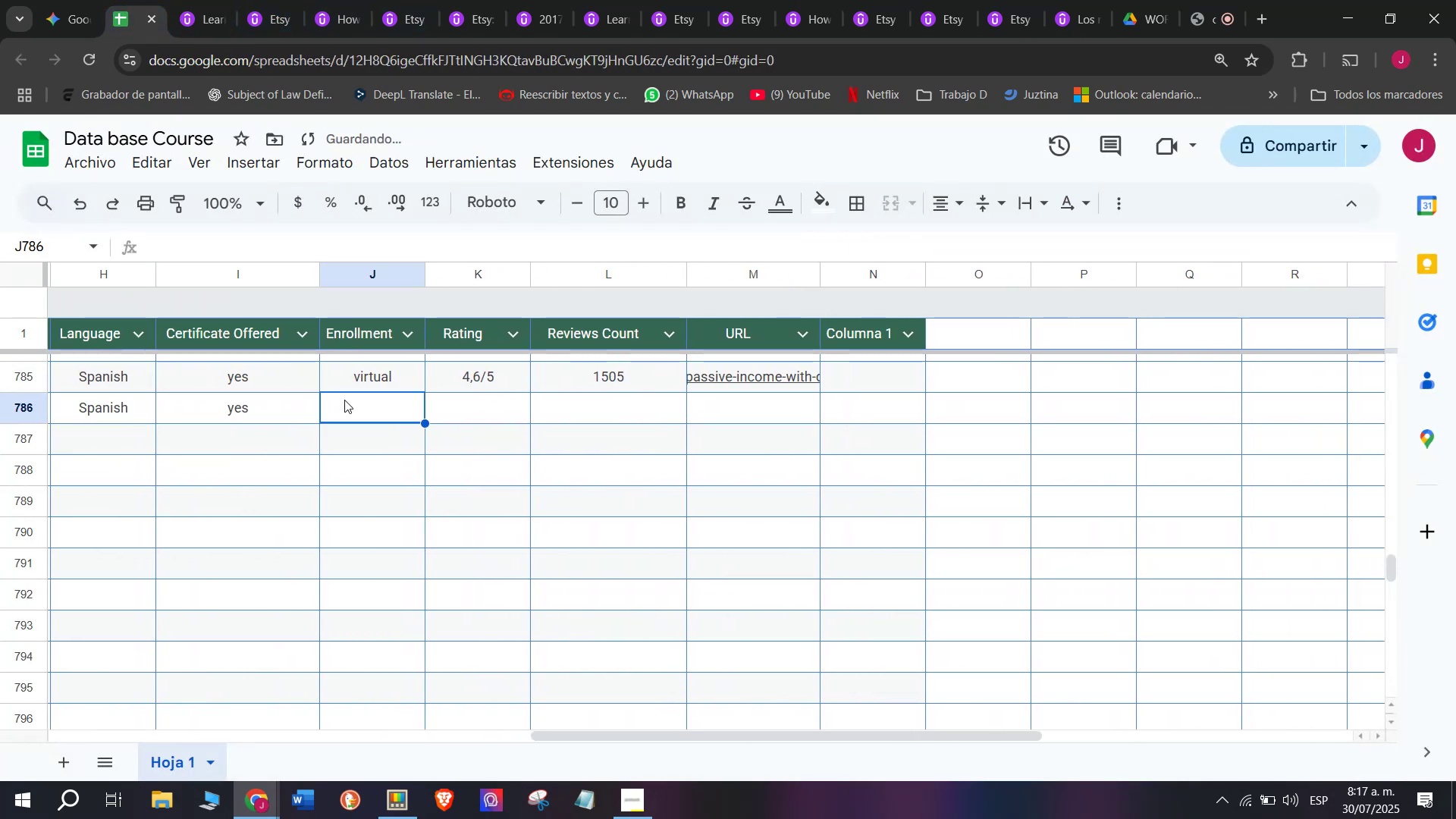 
key(Control+ControlLeft)
 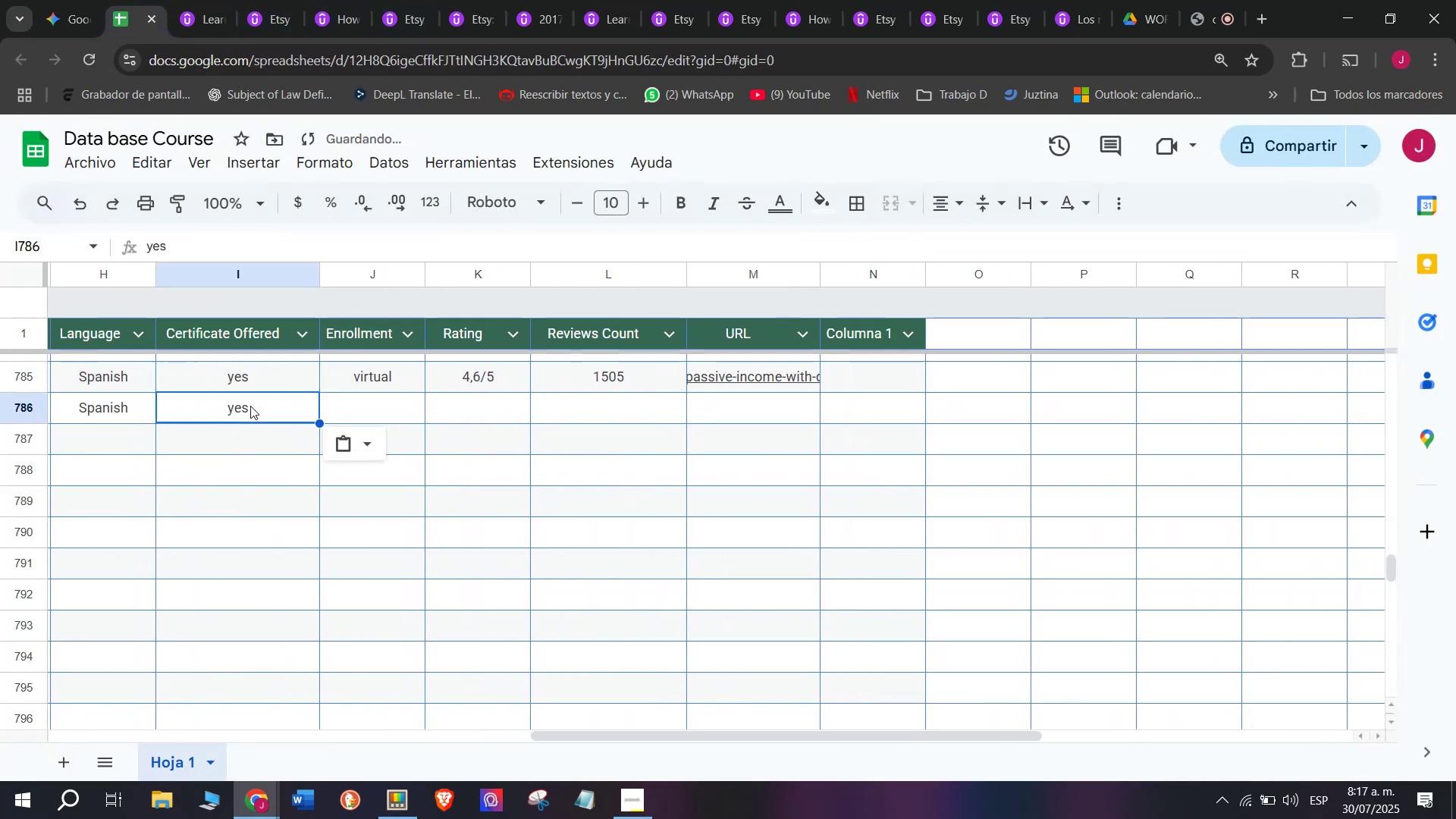 
key(Control+V)
 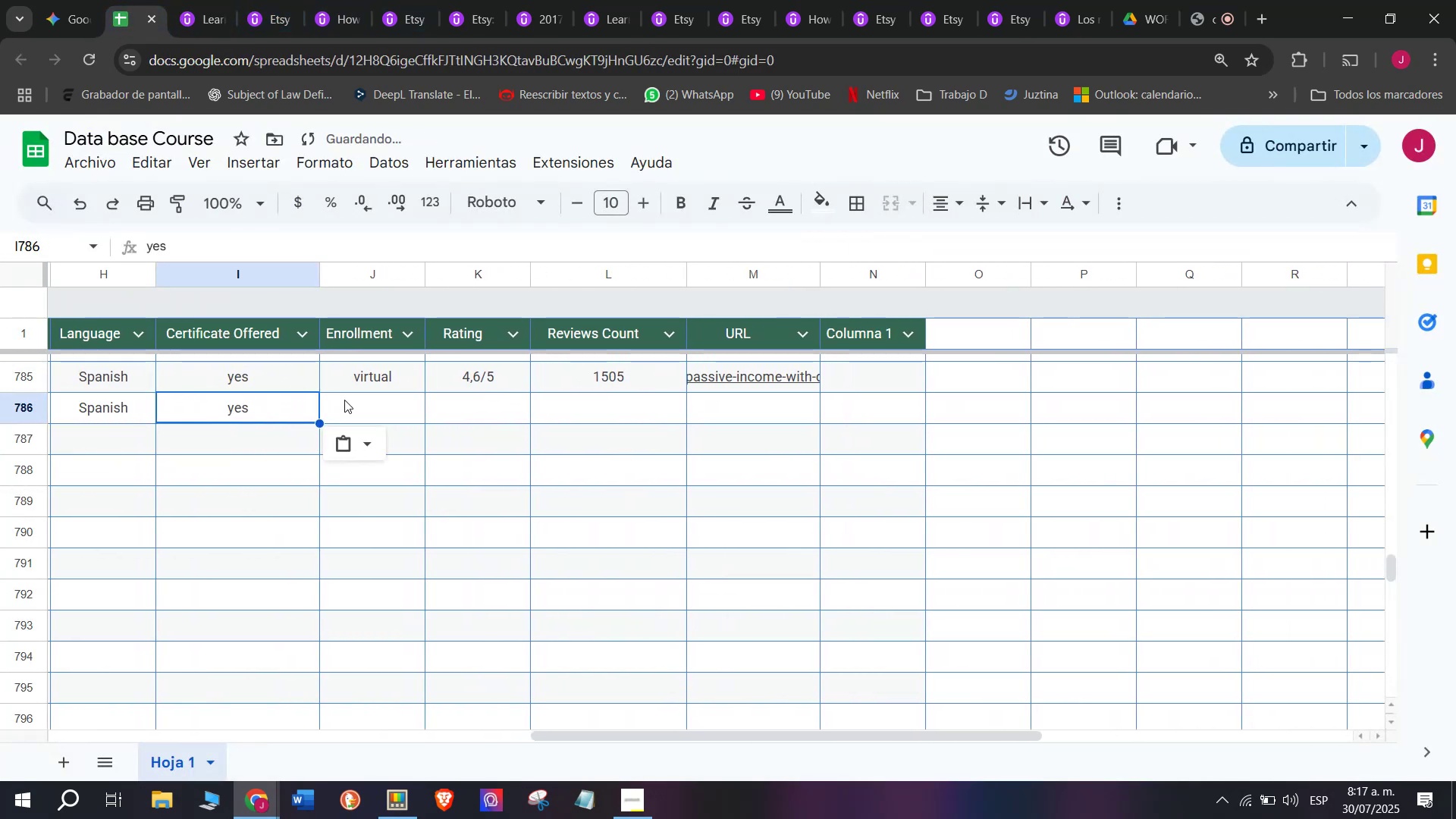 
left_click([344, 400])
 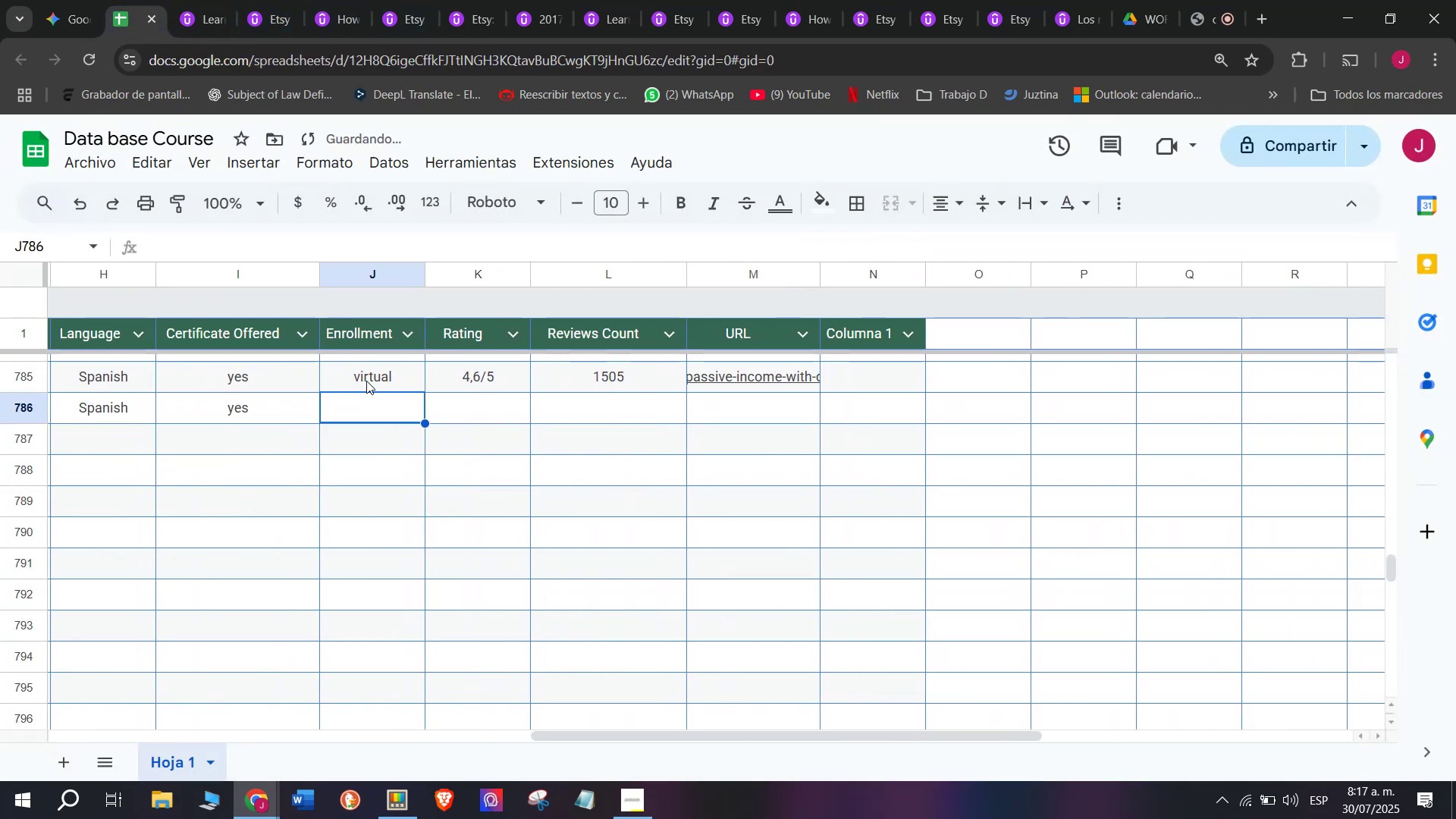 
left_click([366, 381])
 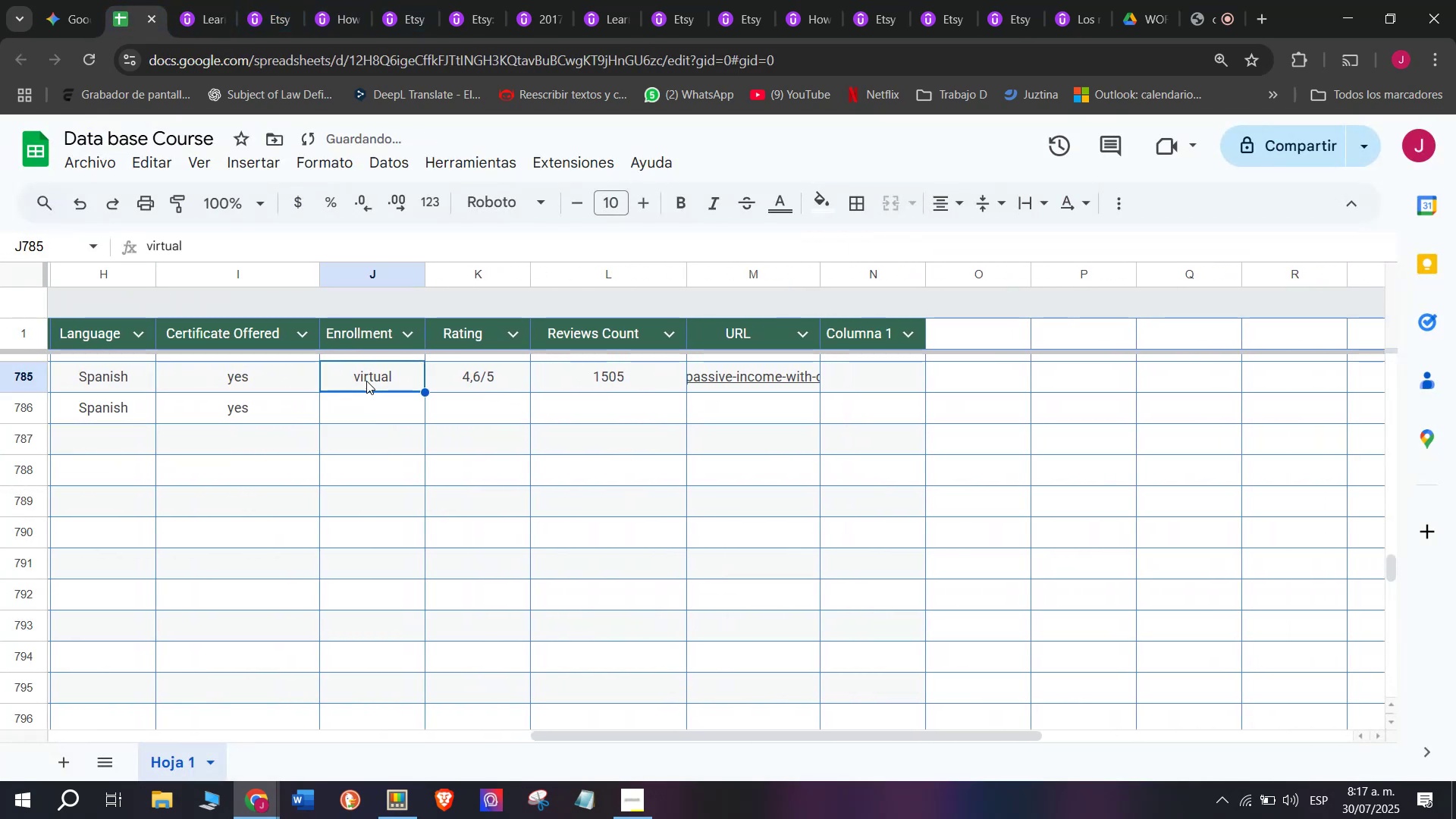 
key(Break)
 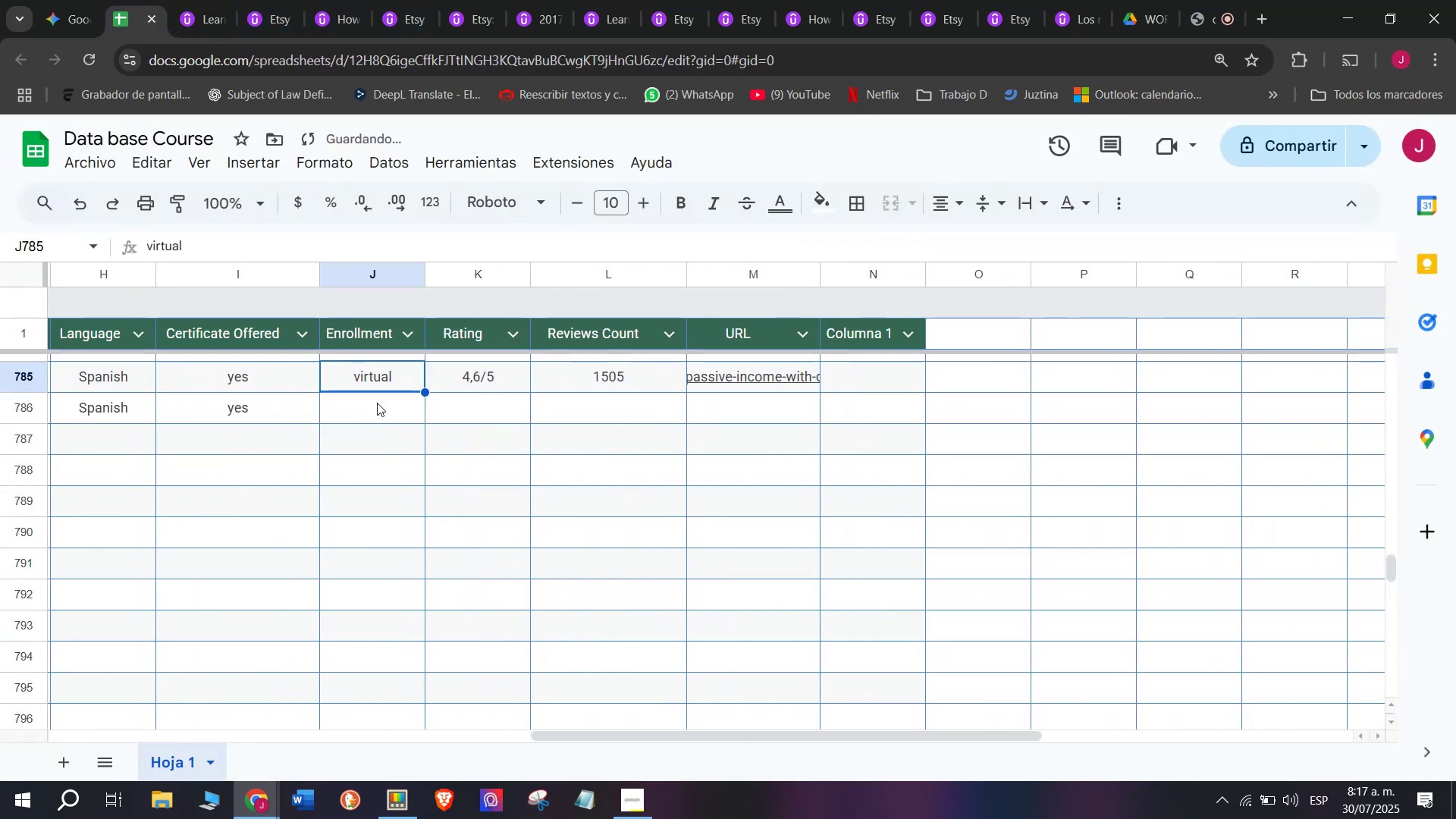 
key(Control+ControlLeft)
 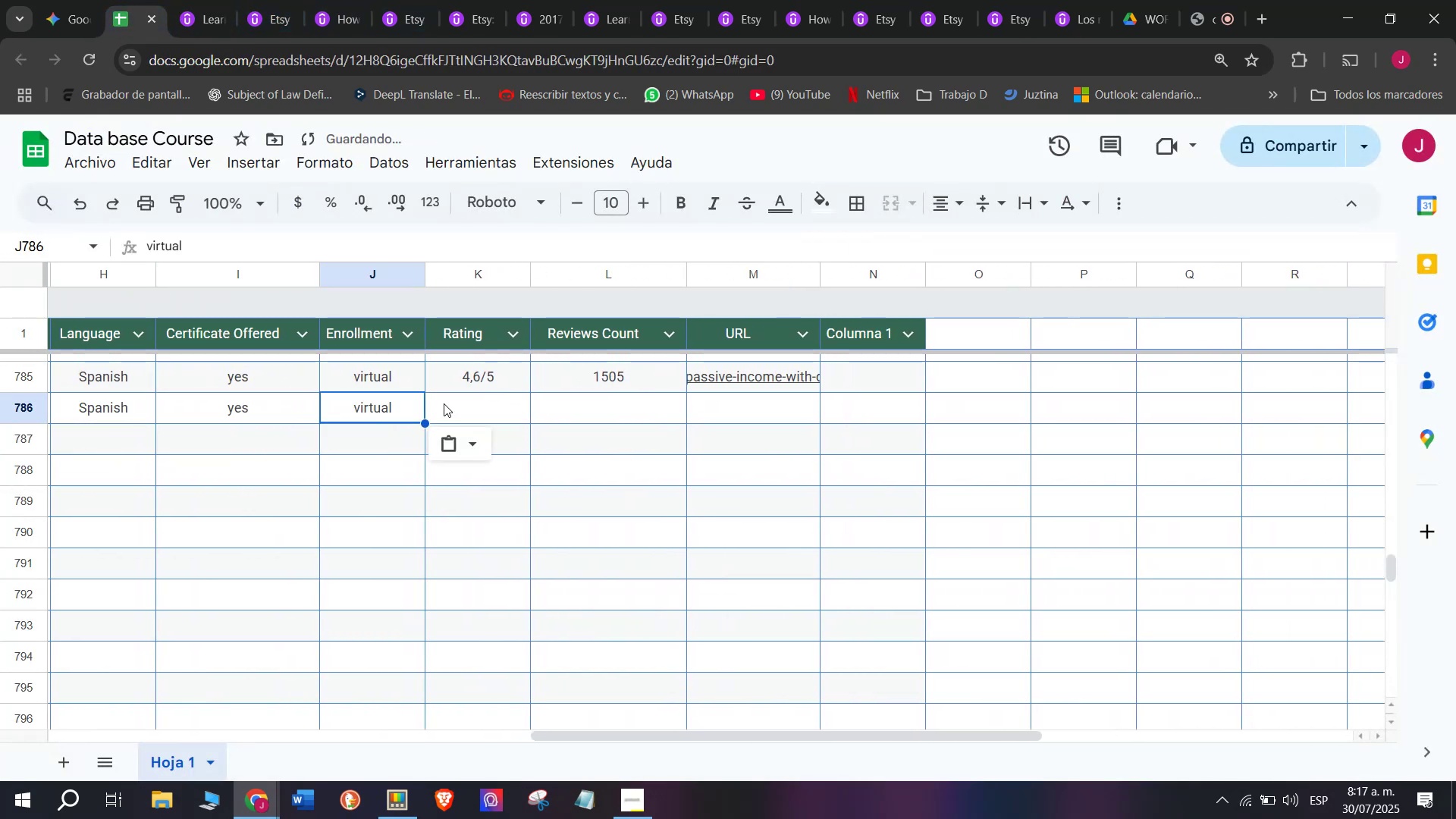 
key(Control+C)
 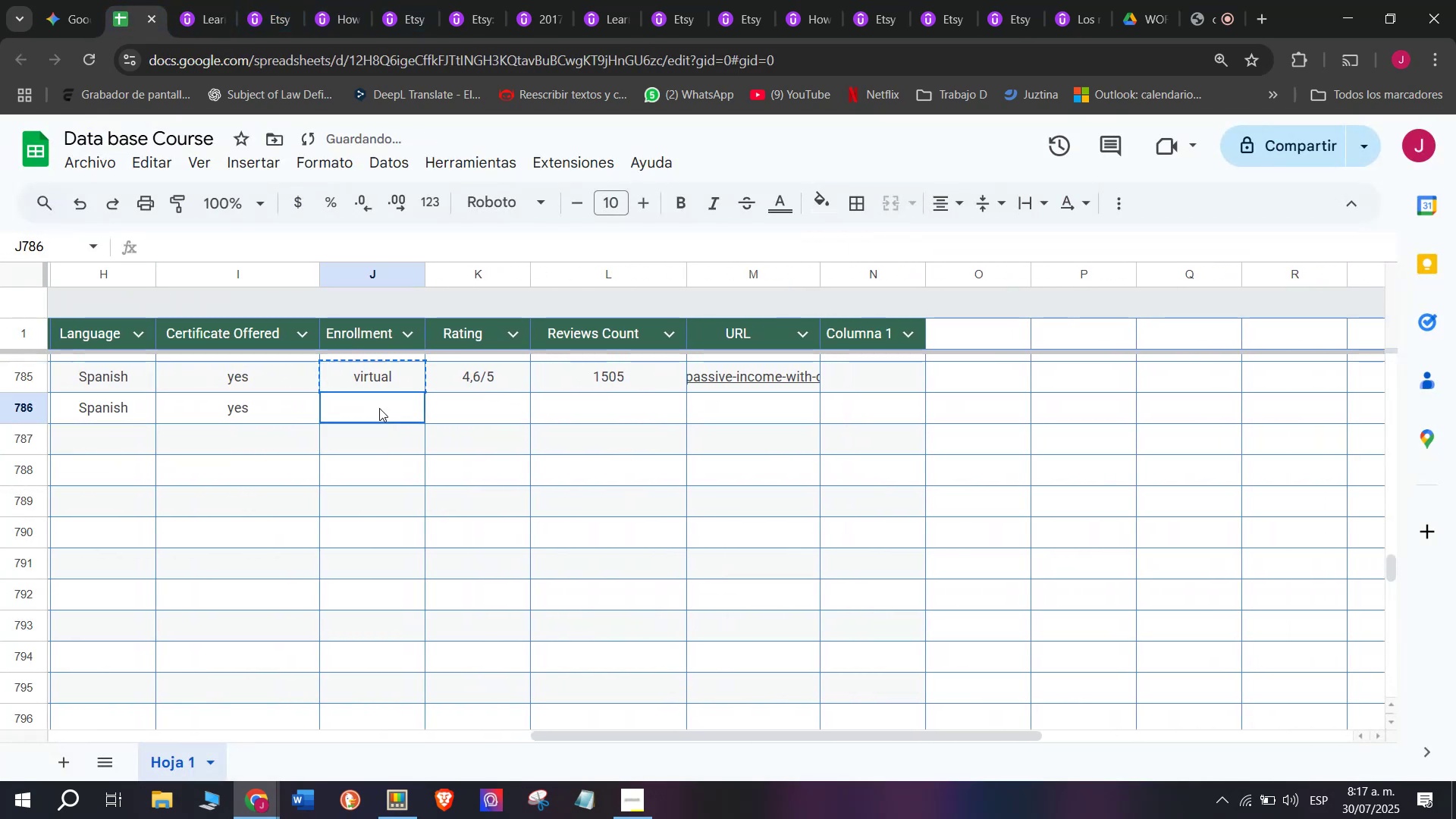 
double_click([379, 408])
 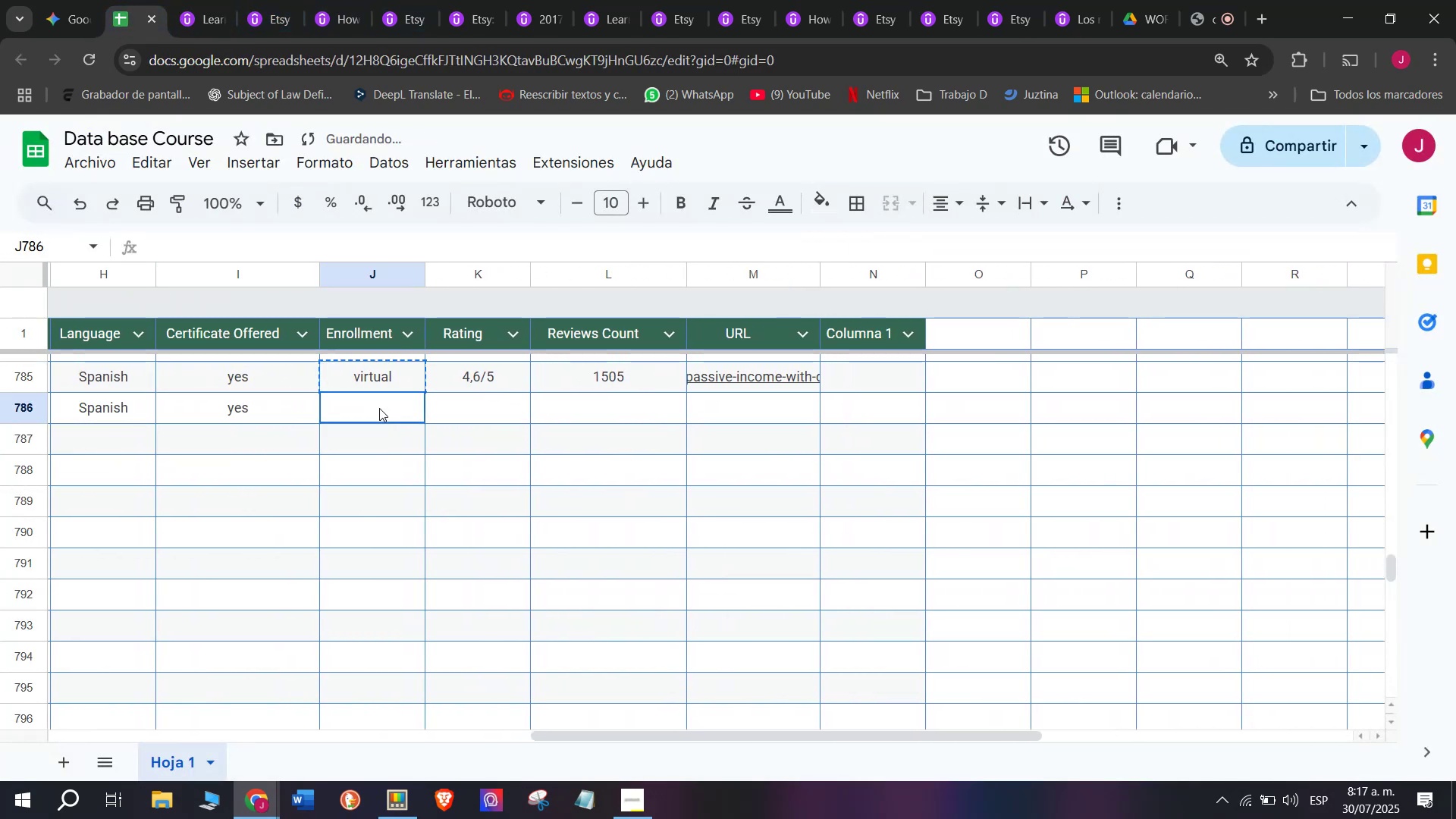 
key(Z)
 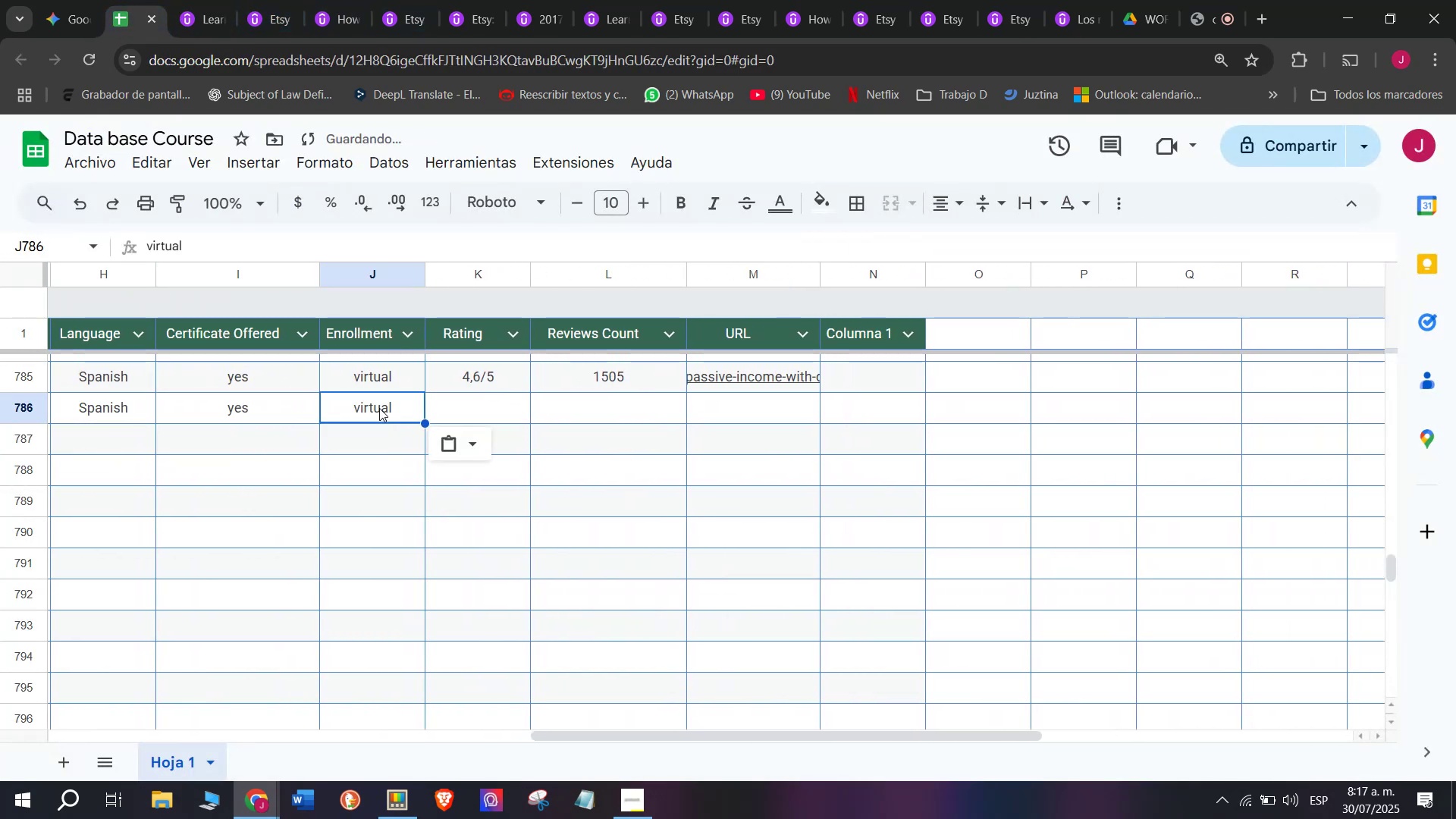 
key(Control+ControlLeft)
 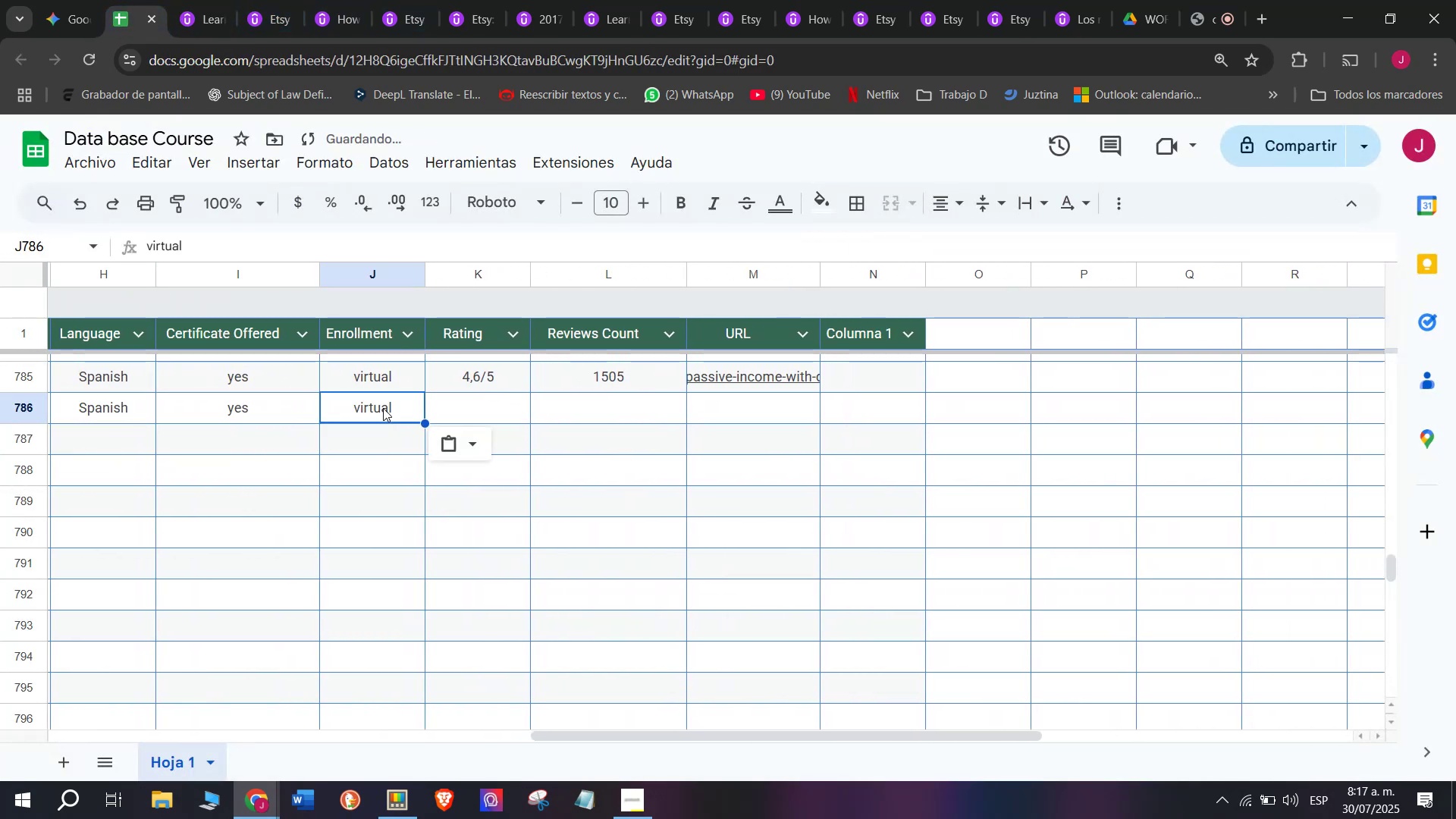 
key(Control+V)
 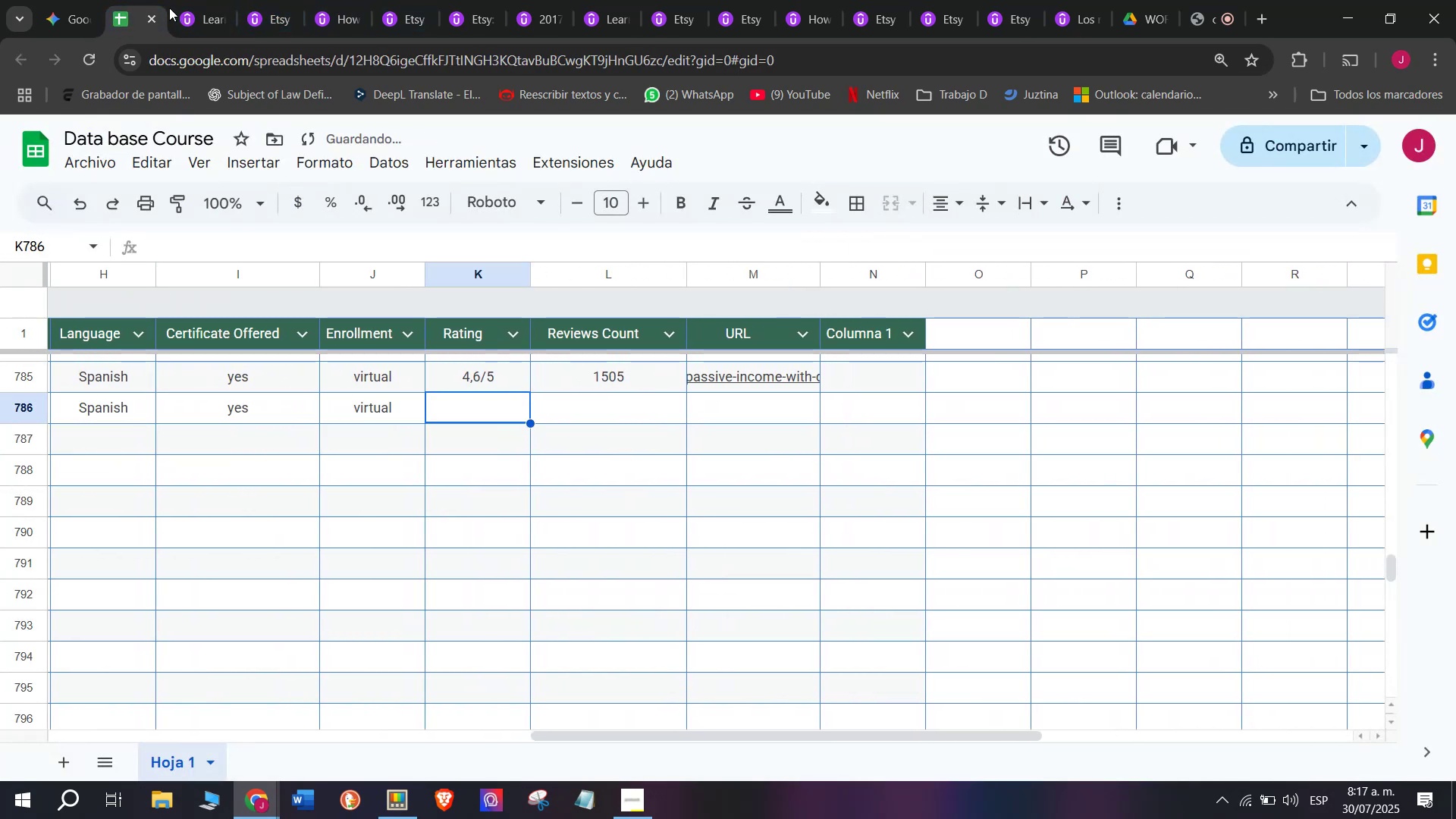 
double_click([197, 0])
 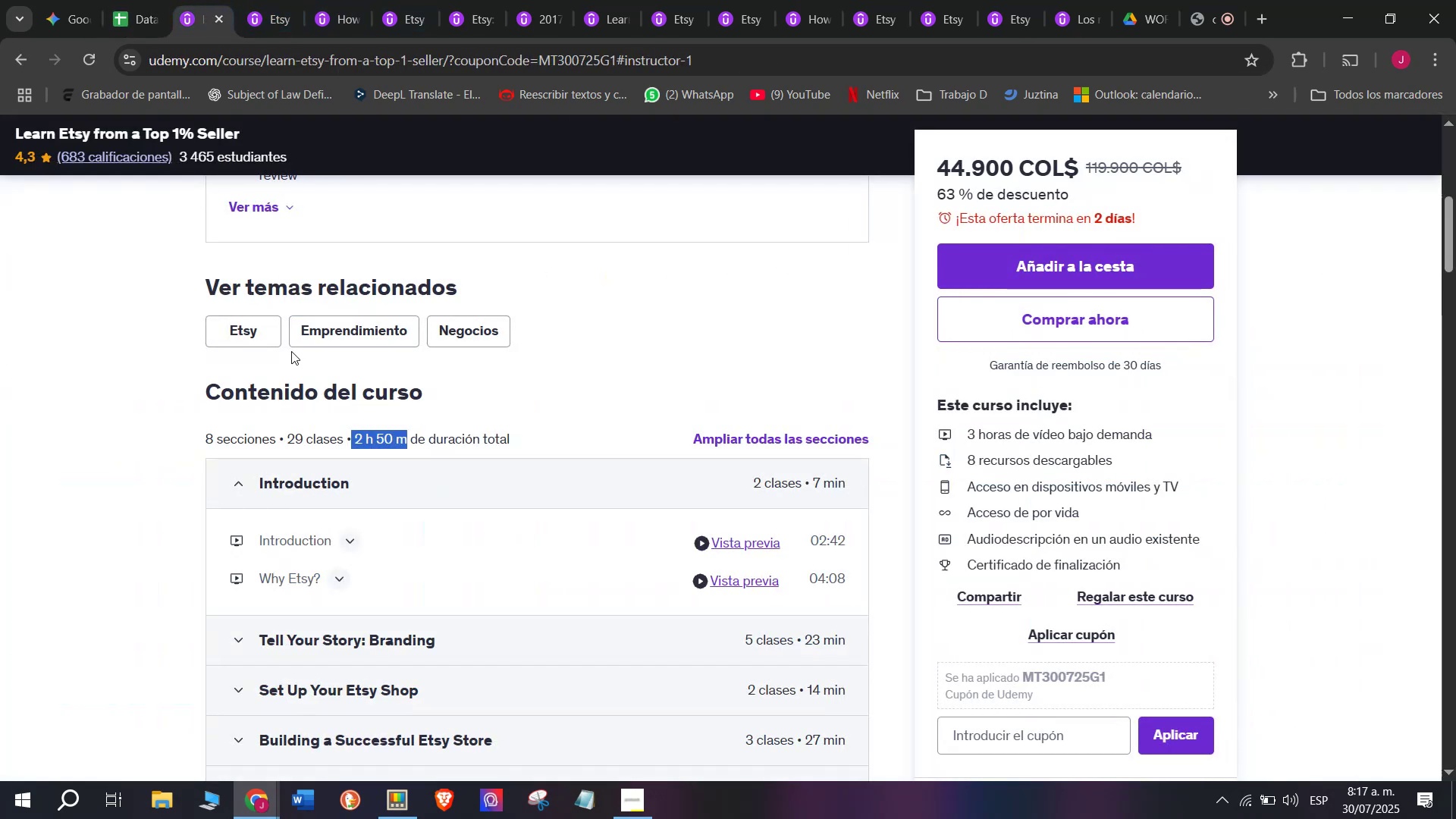 
scroll: coordinate [291, 352], scroll_direction: up, amount: 4.0
 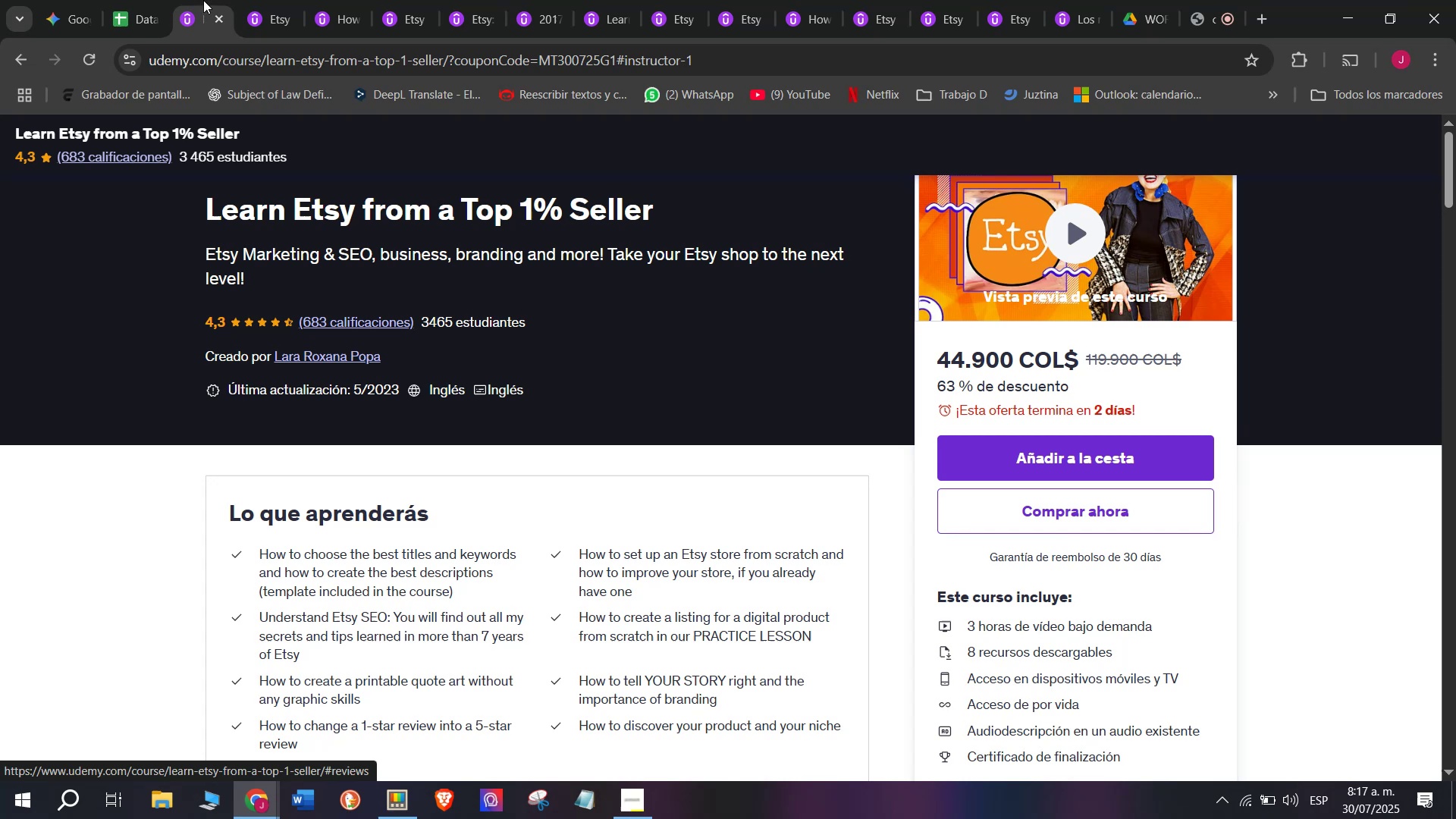 
left_click([143, 0])
 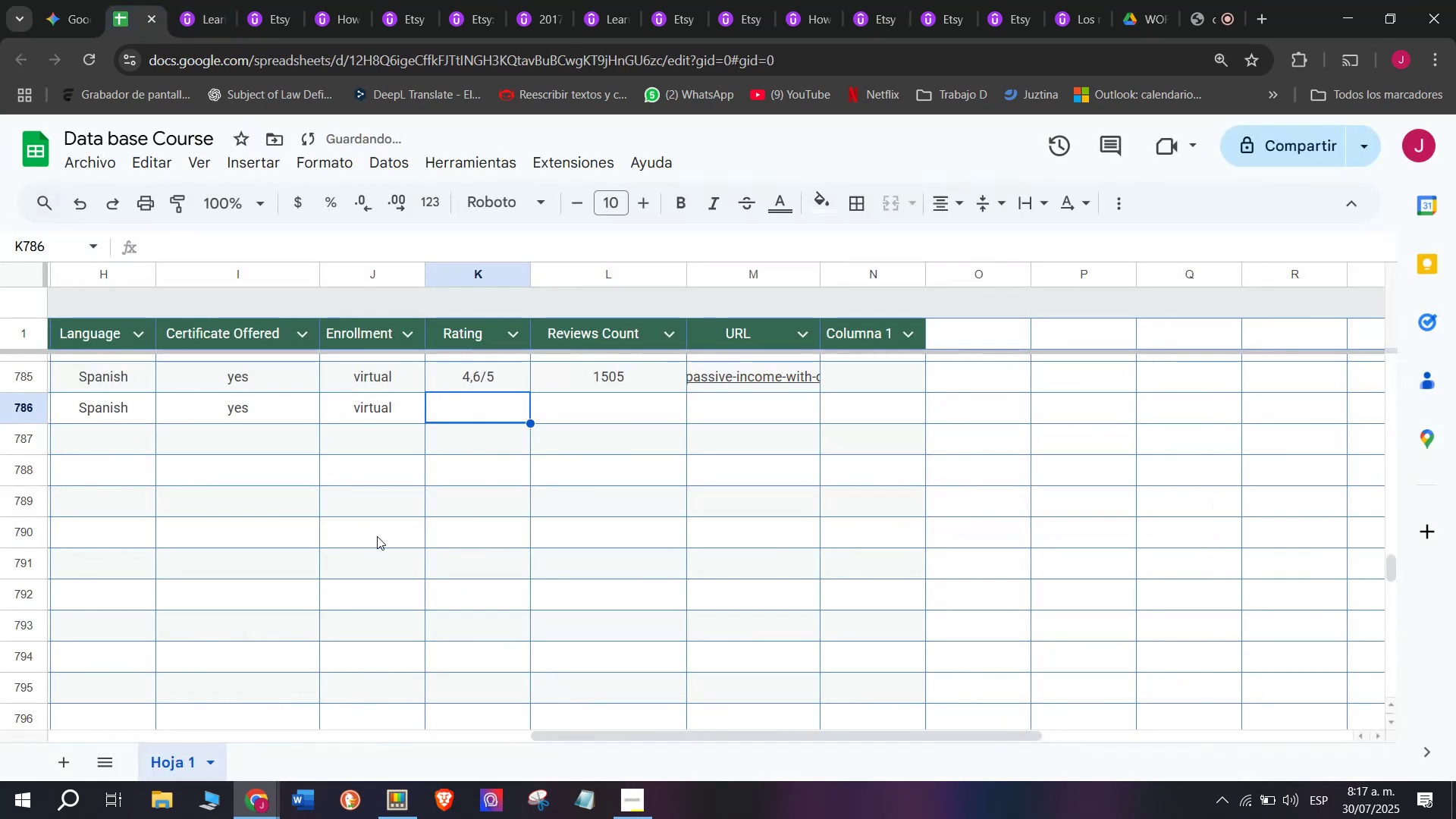 
scroll: coordinate [388, 549], scroll_direction: up, amount: 1.0
 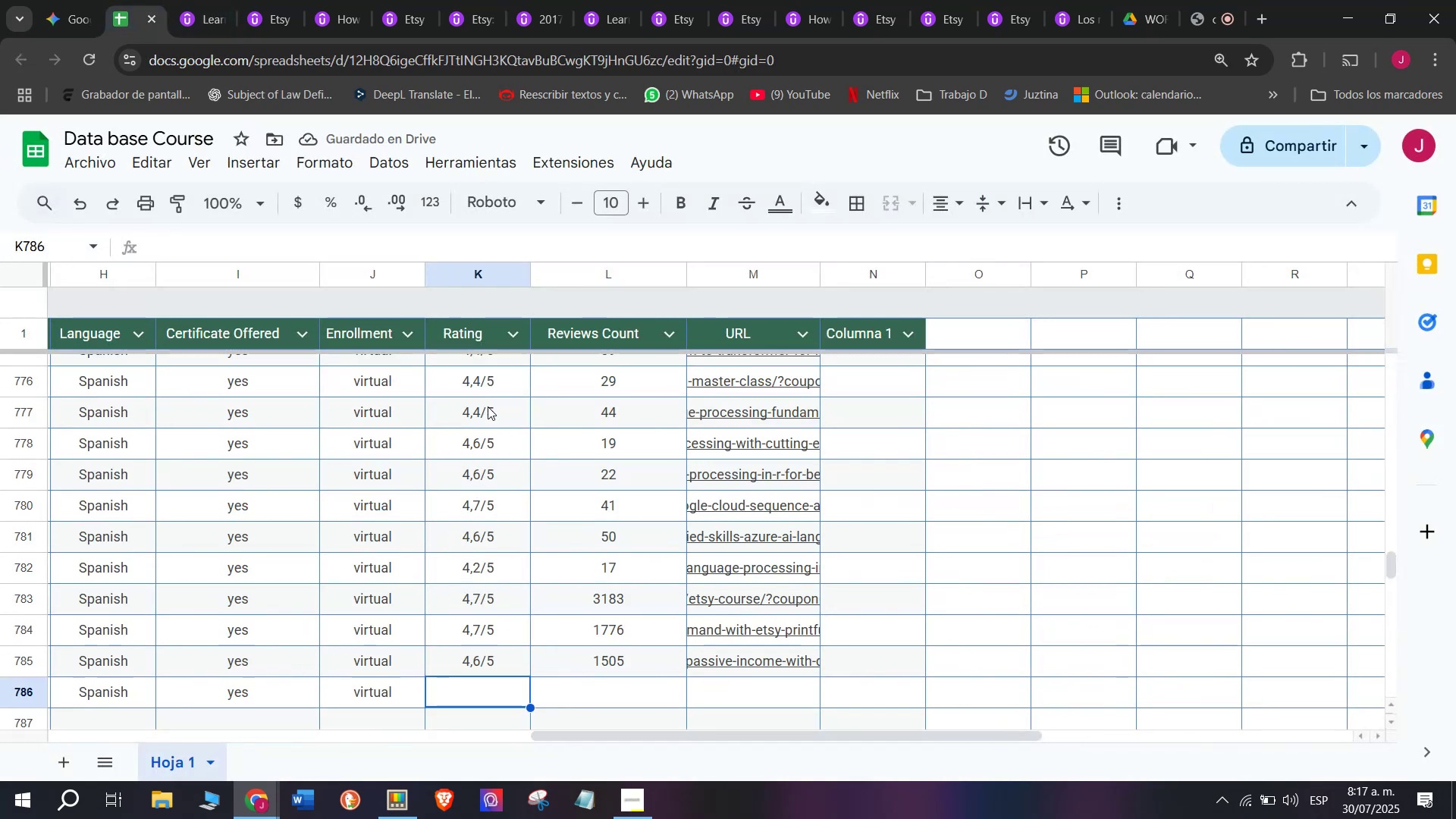 
left_click([491, 616])
 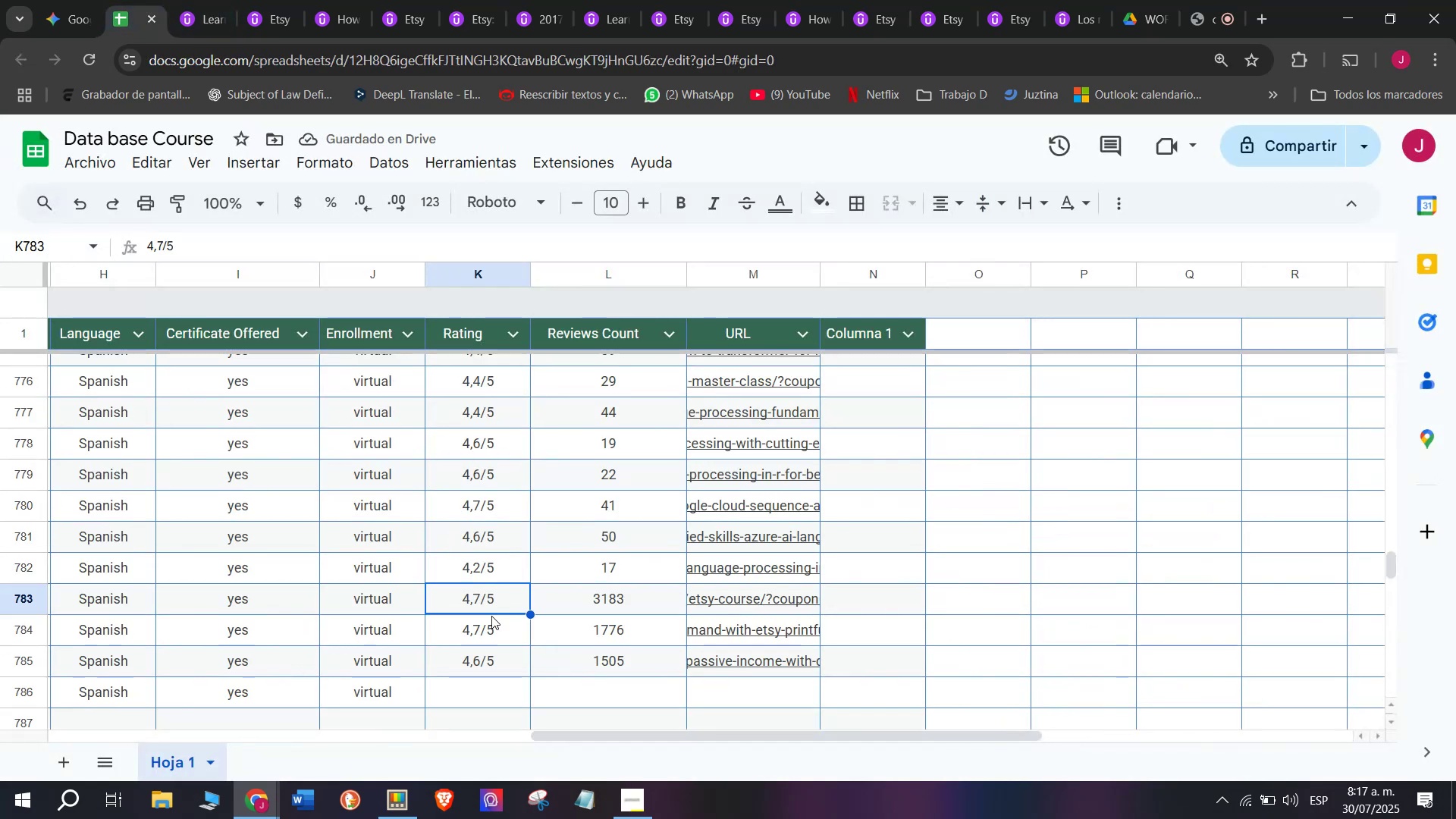 
key(Break)
 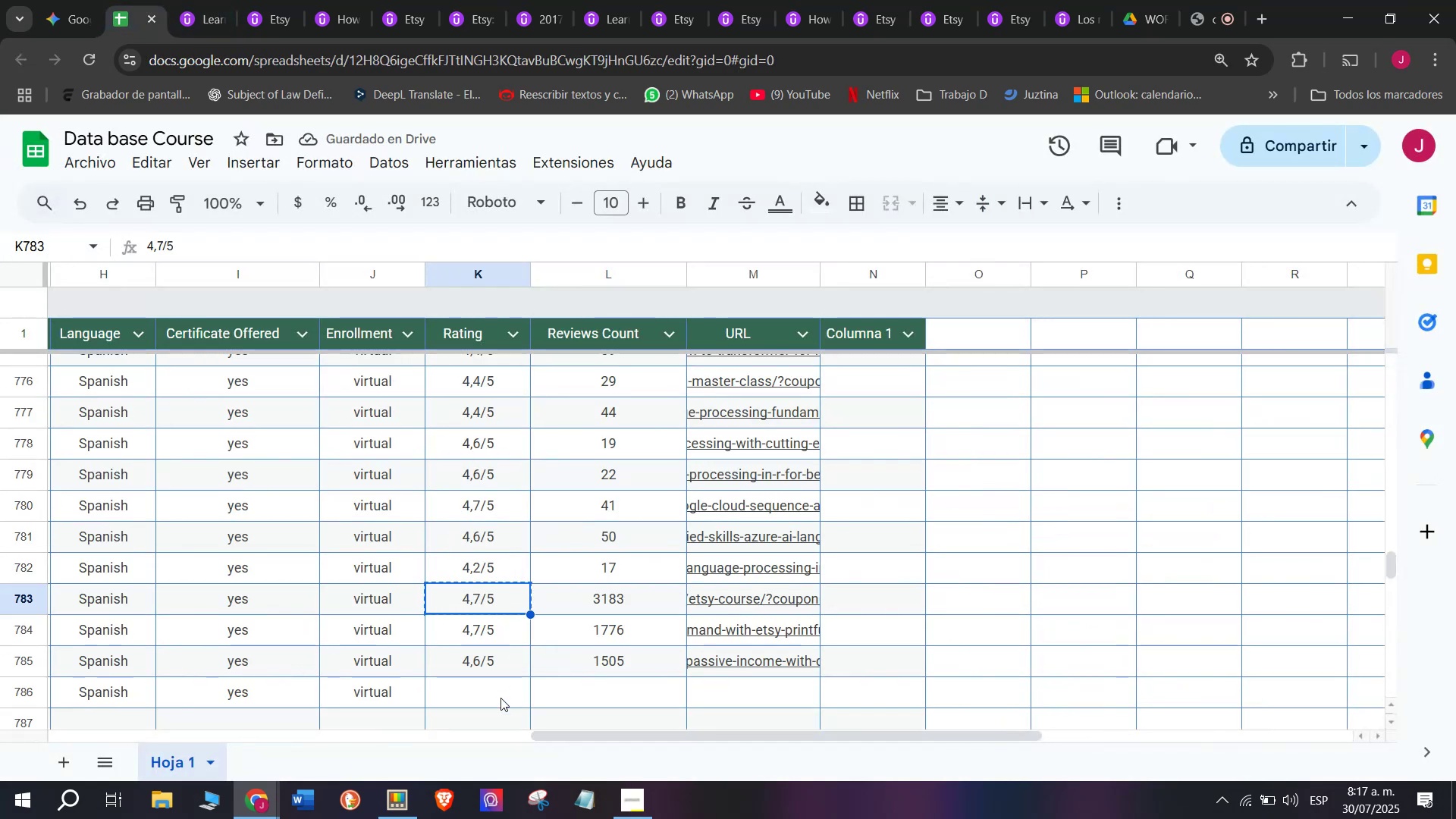 
key(Control+ControlLeft)
 